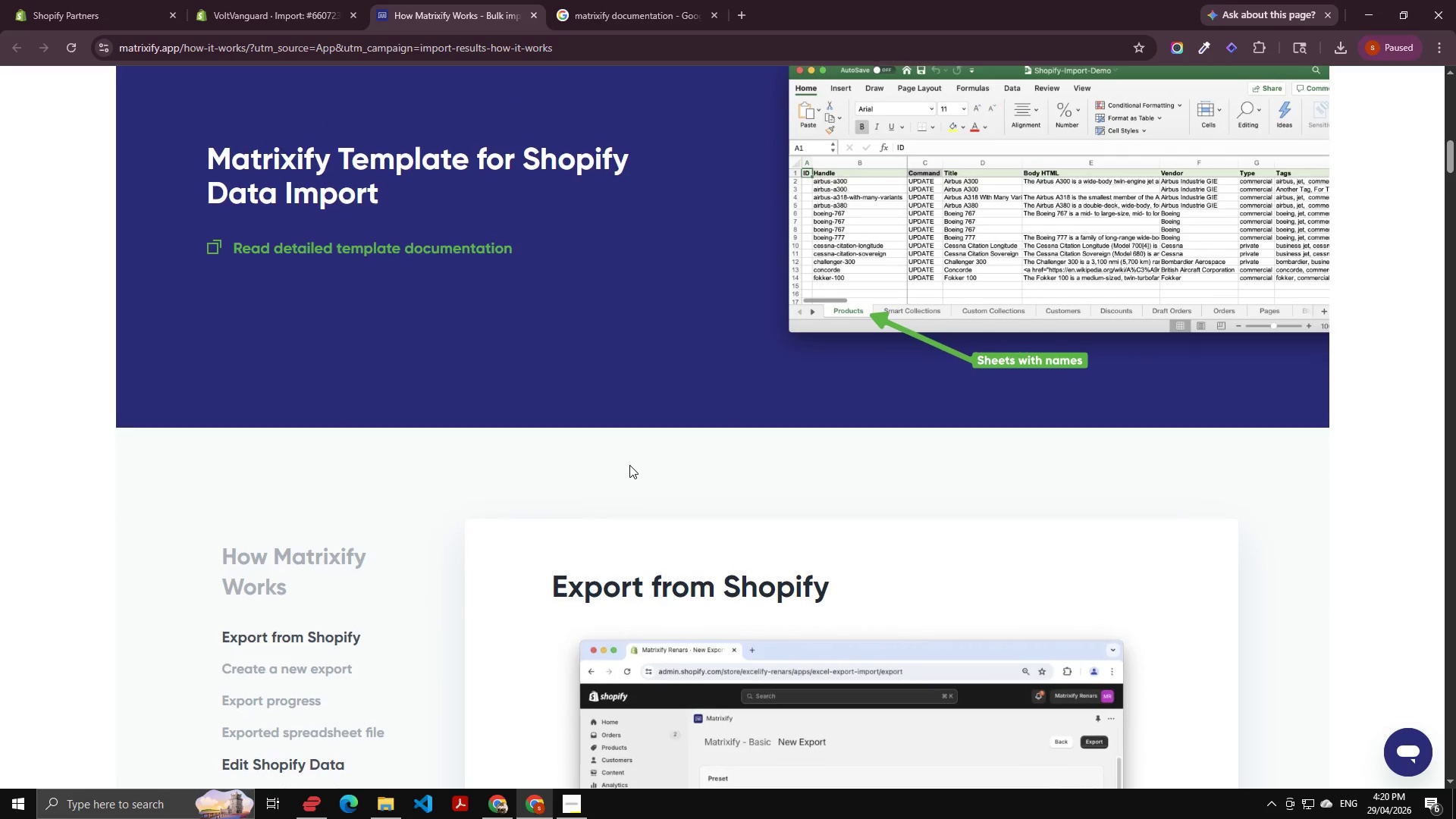 
scroll: coordinate [629, 465], scroll_direction: up, amount: 1.0
 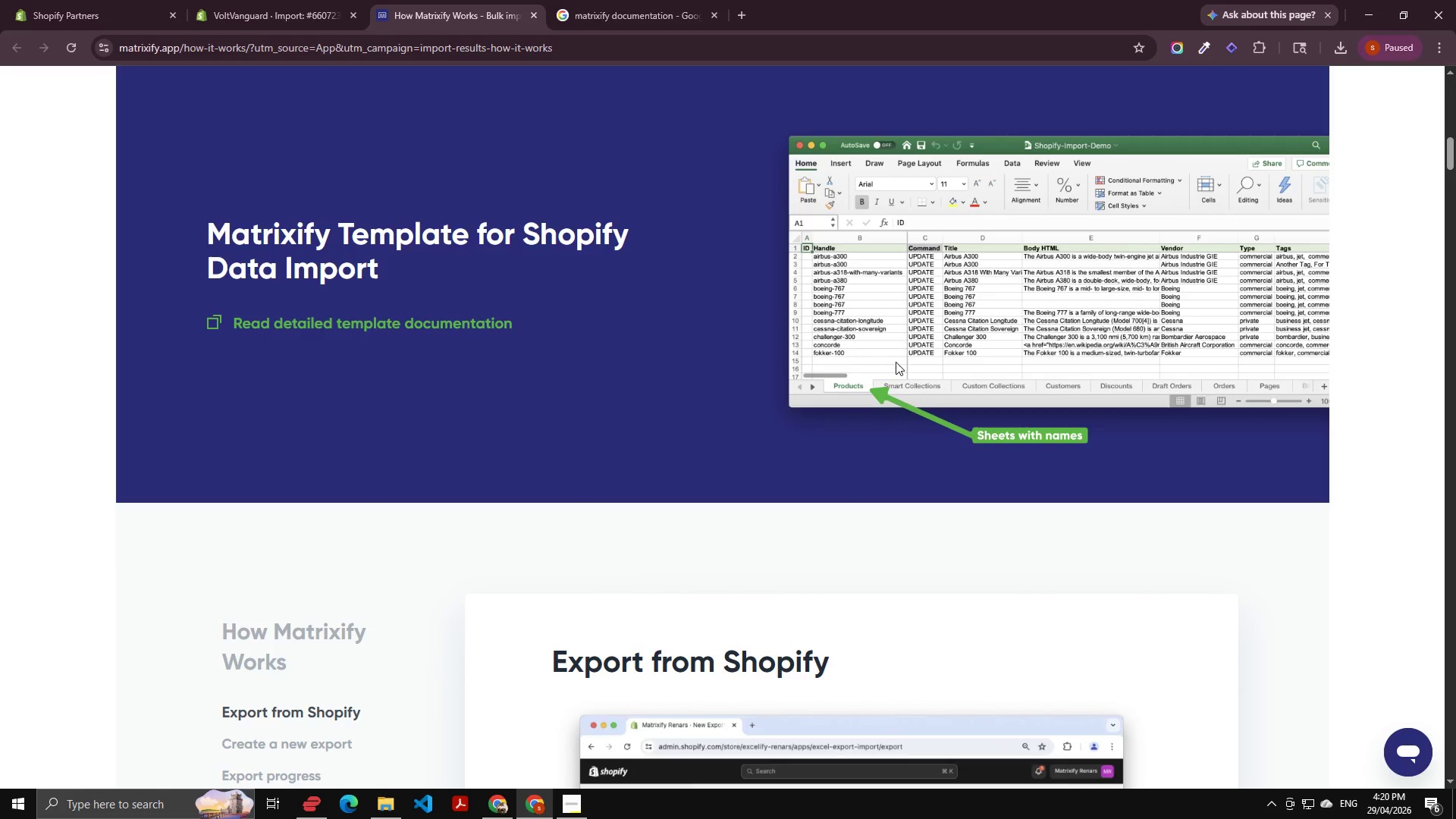 
scroll: coordinate [817, 416], scroll_direction: down, amount: 21.0
 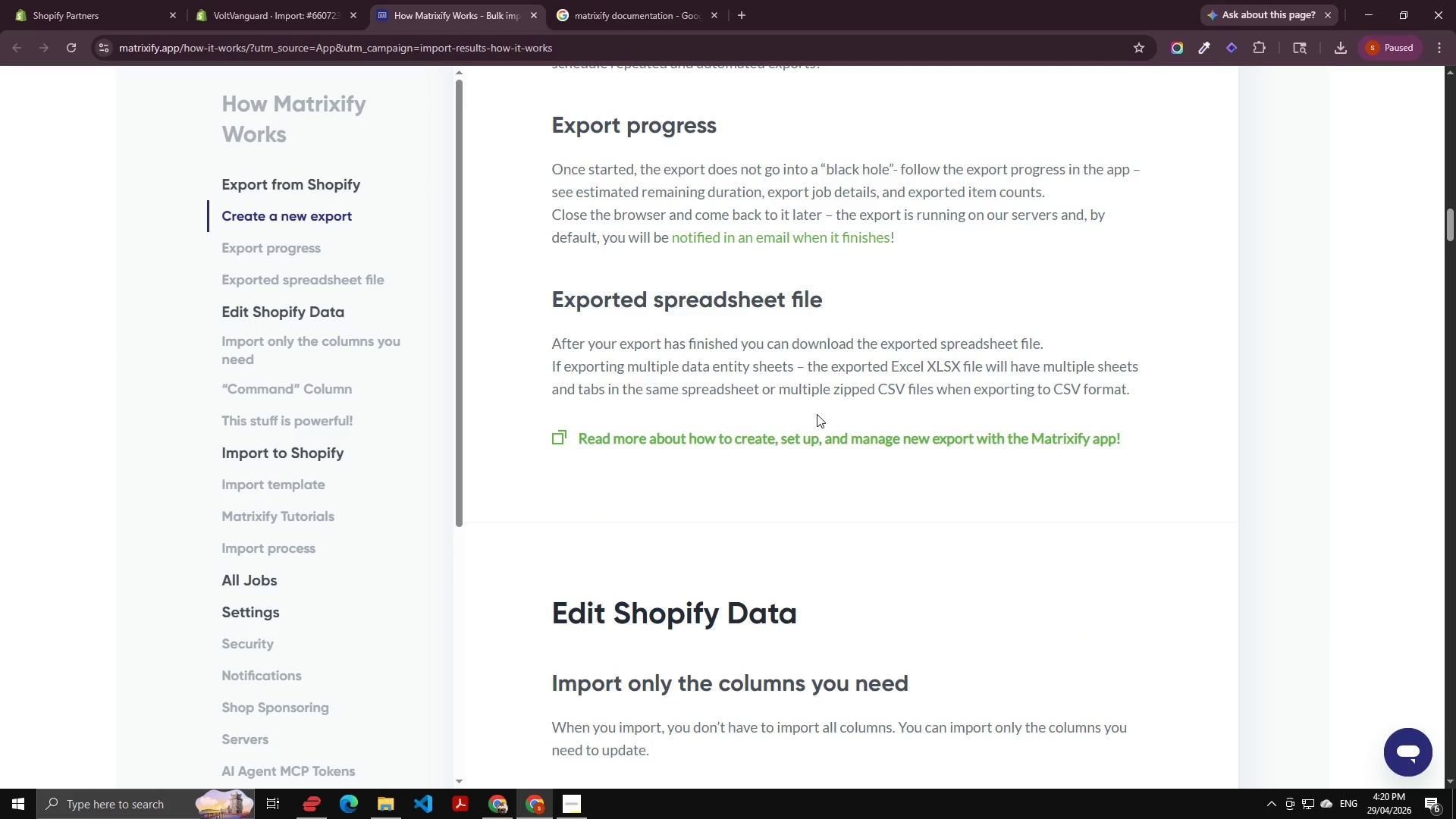 
key(Alt+AltLeft)
 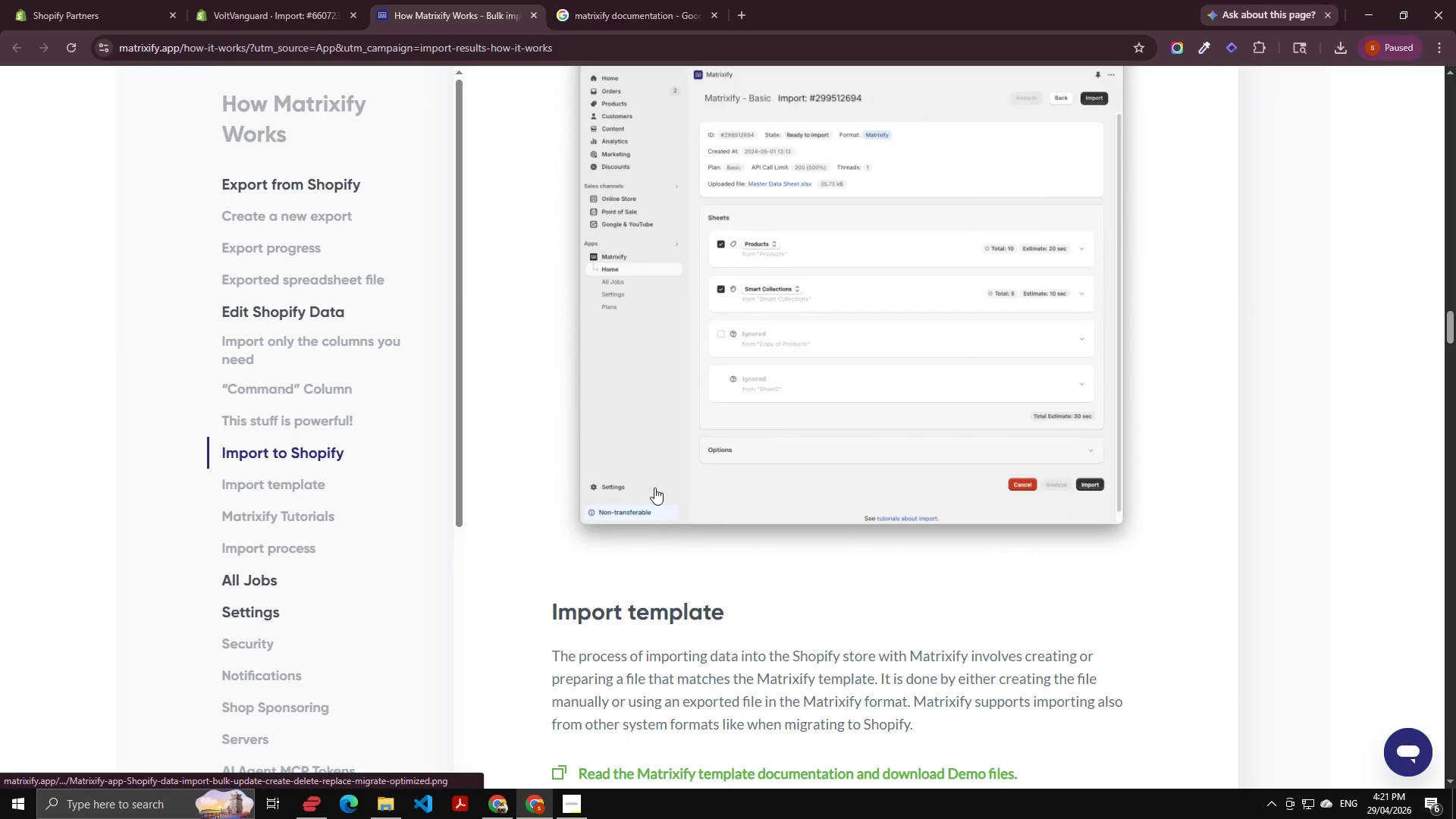 
scroll: coordinate [795, 416], scroll_direction: down, amount: 30.0
 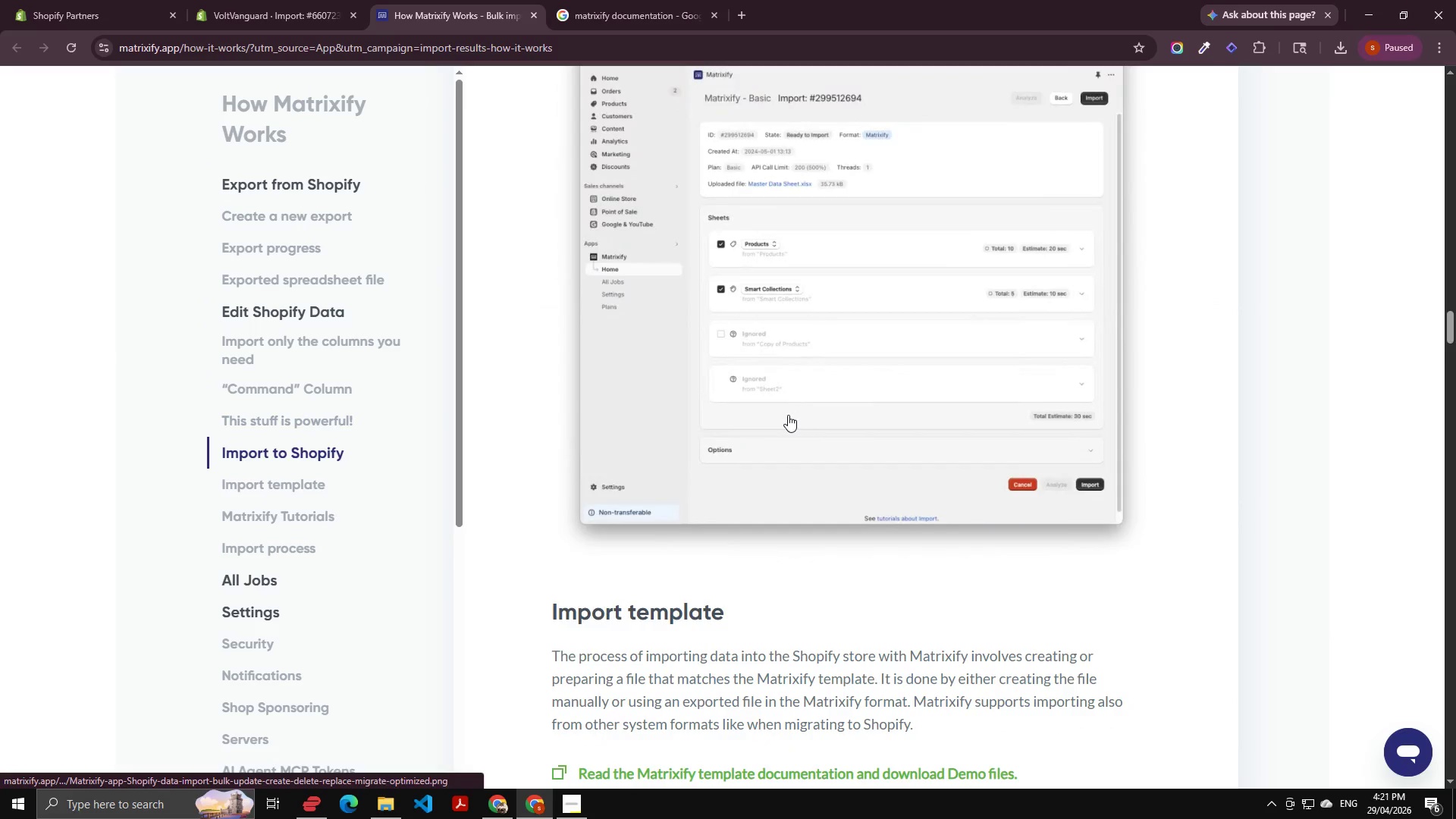 
key(Alt+Tab)
 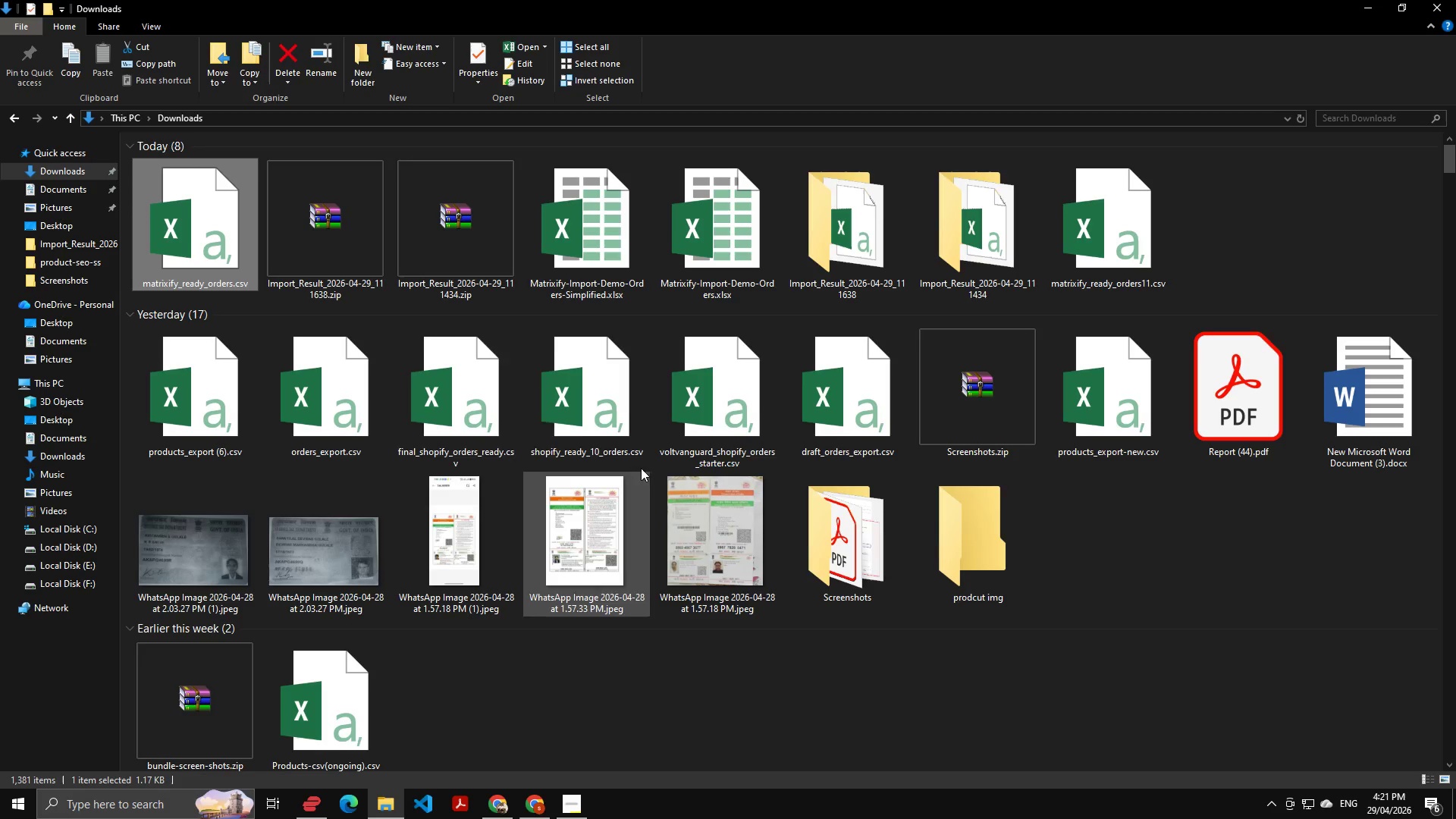 
key(Alt+AltLeft)
 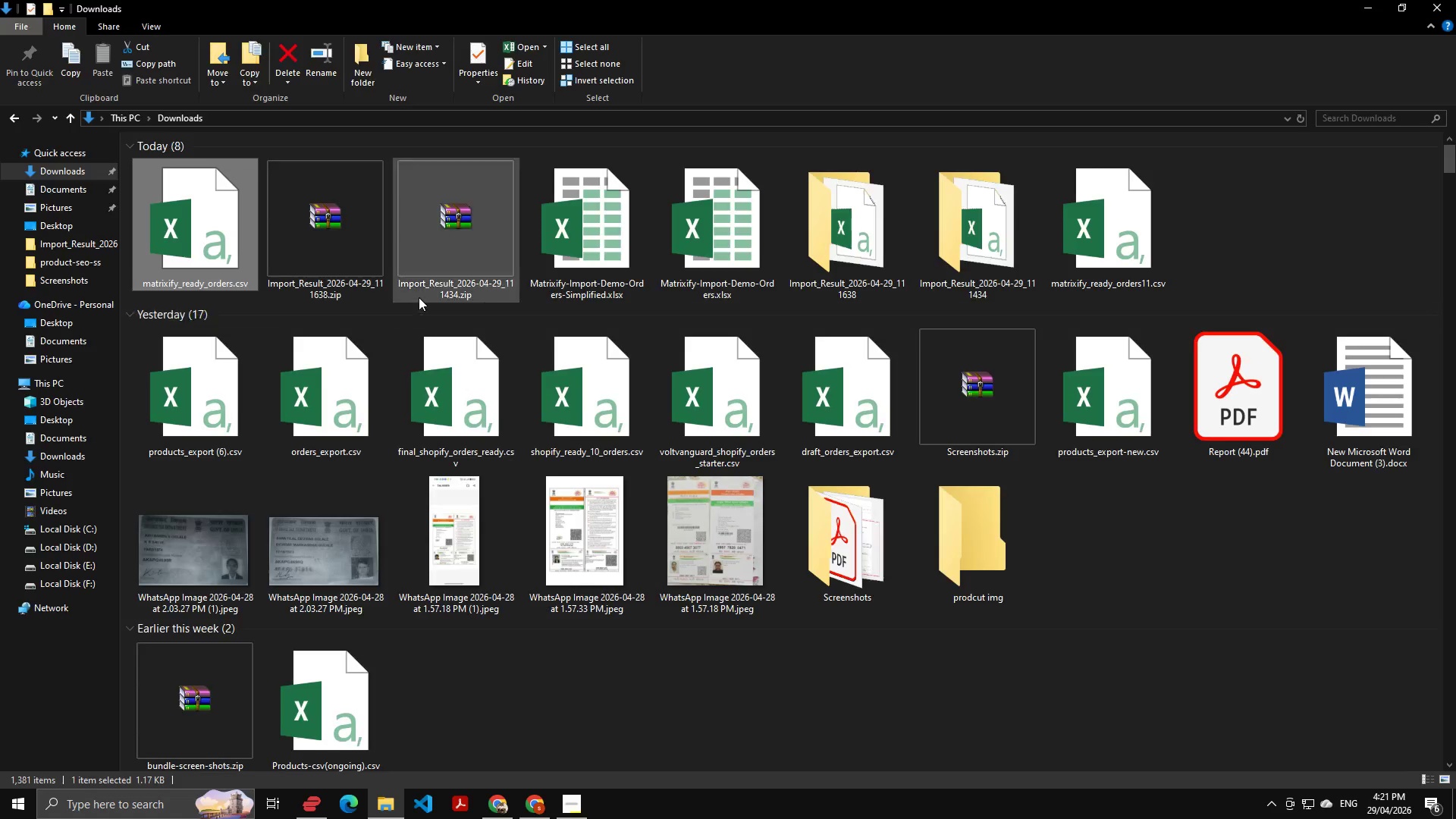 
key(Alt+Tab)
 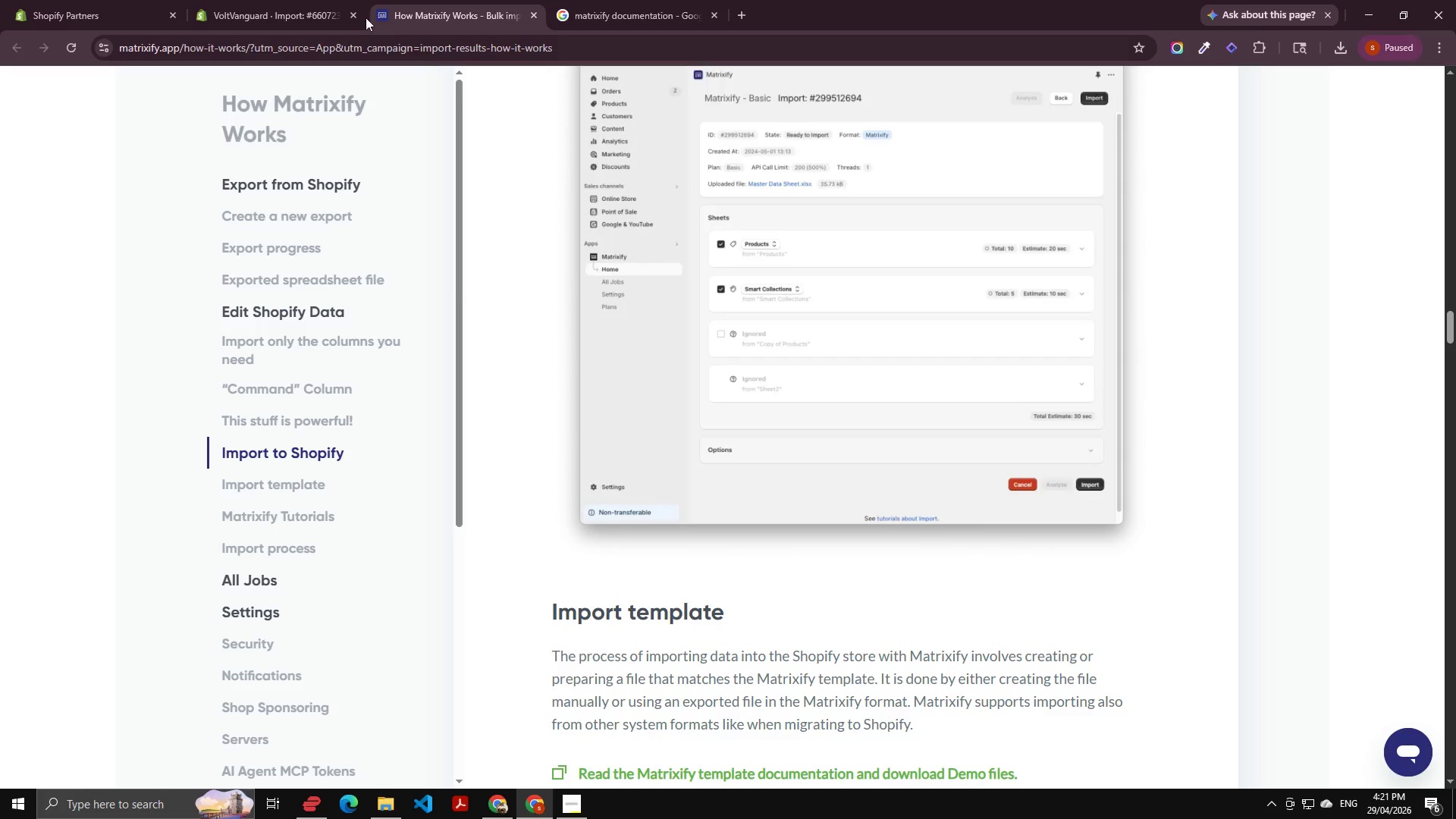 
left_click([314, 0])
 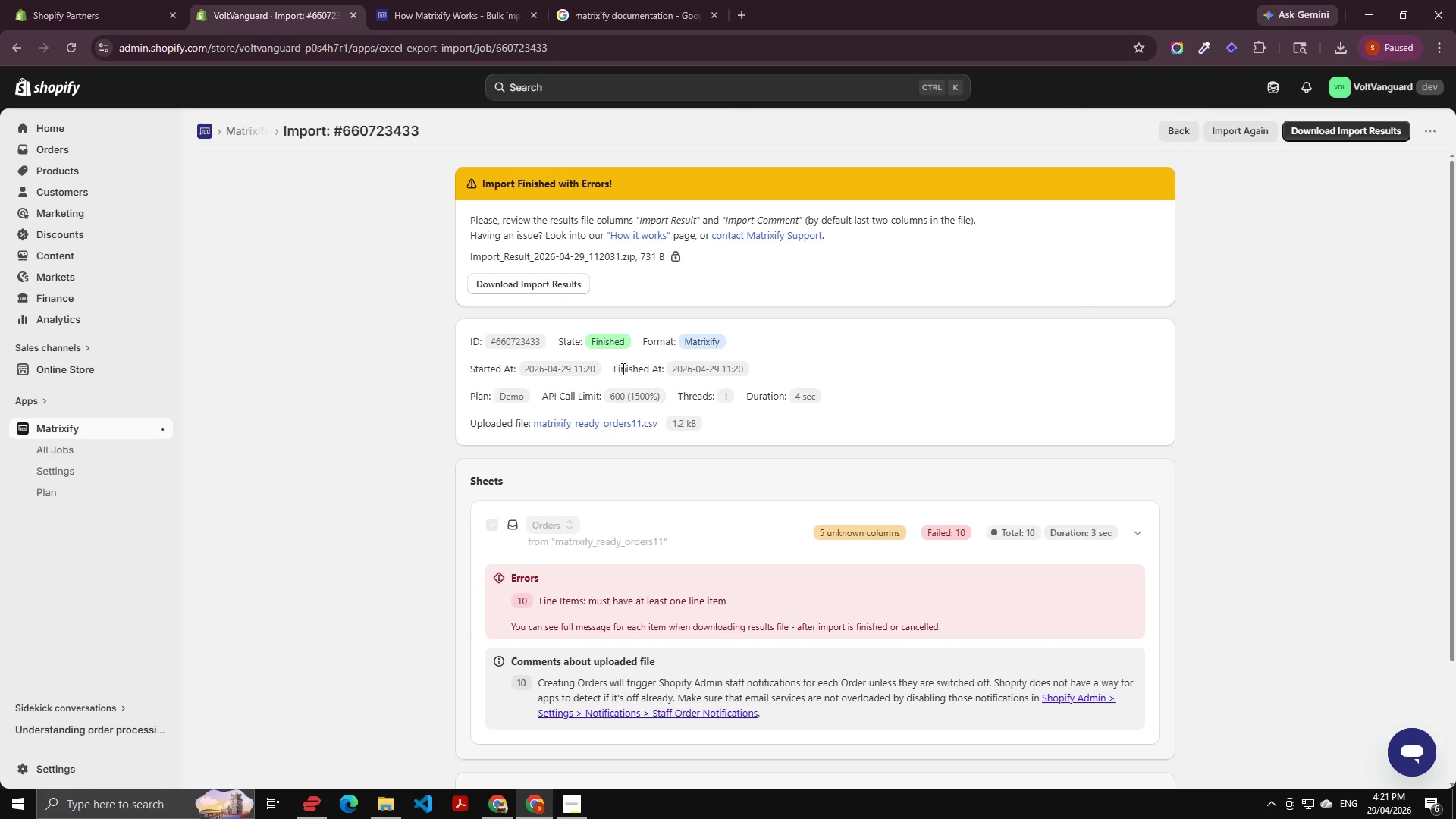 
scroll: coordinate [645, 378], scroll_direction: down, amount: 1.0
 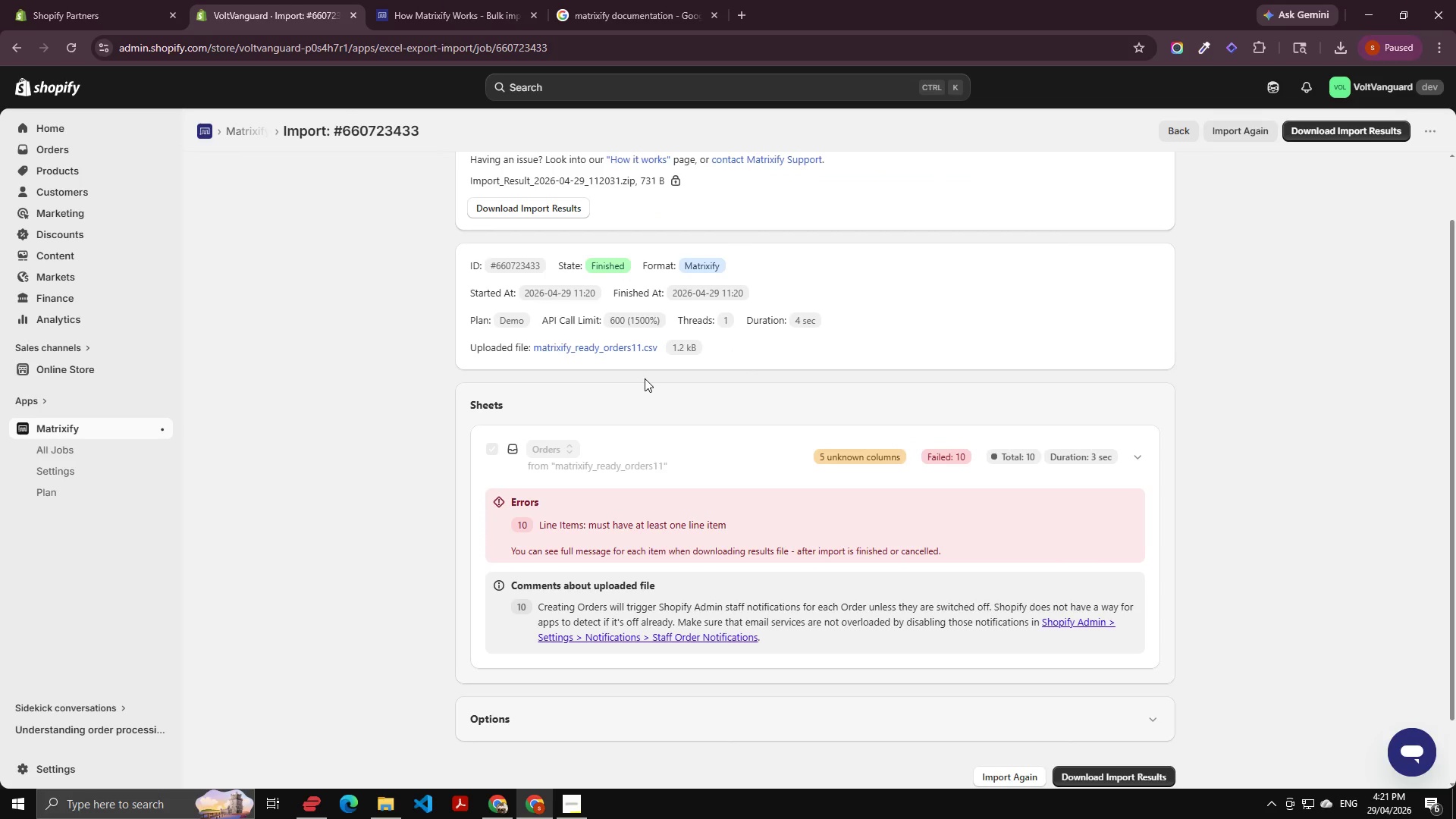 
scroll: coordinate [645, 378], scroll_direction: up, amount: 1.0
 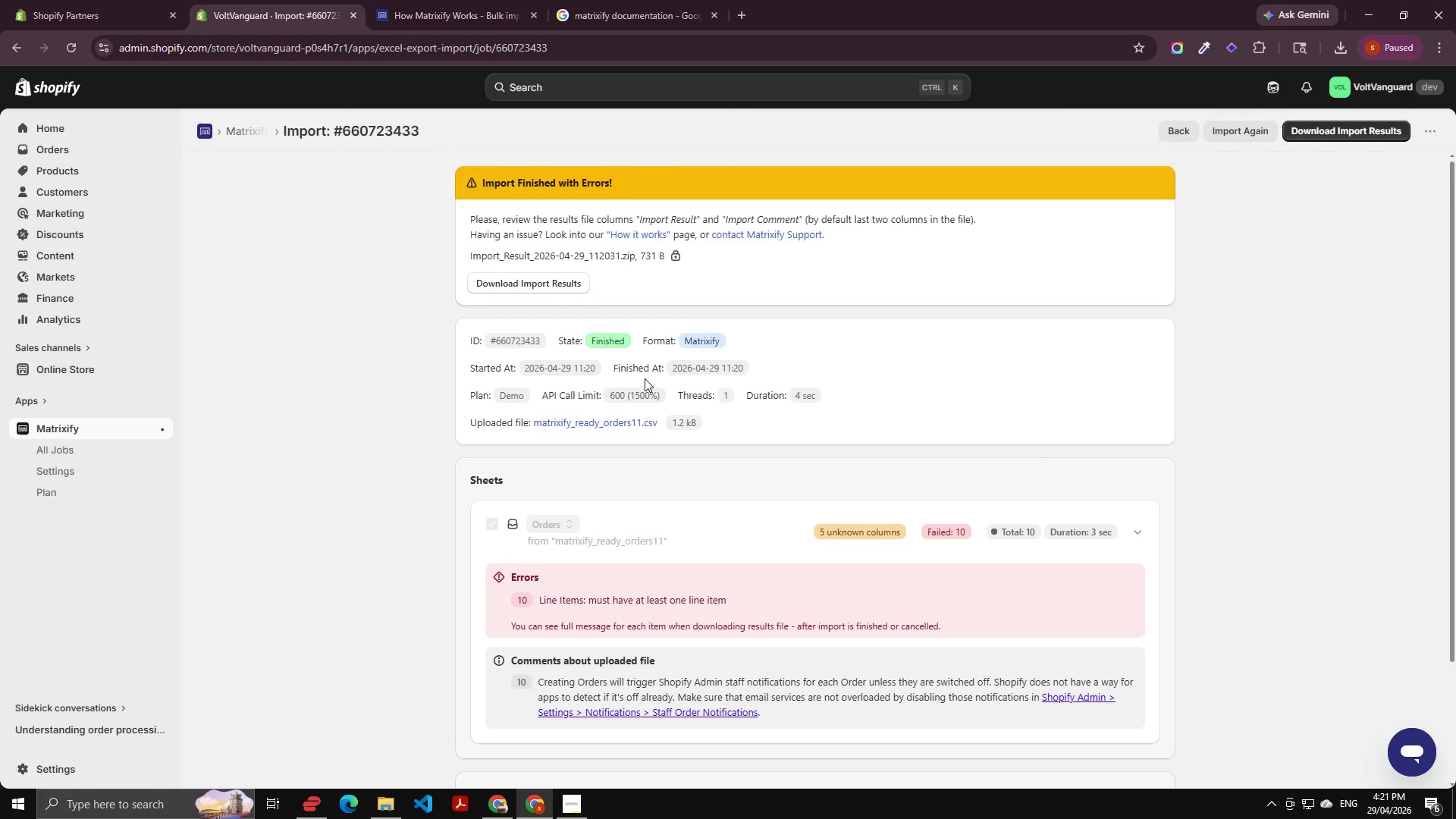 
scroll: coordinate [645, 378], scroll_direction: down, amount: 3.0
 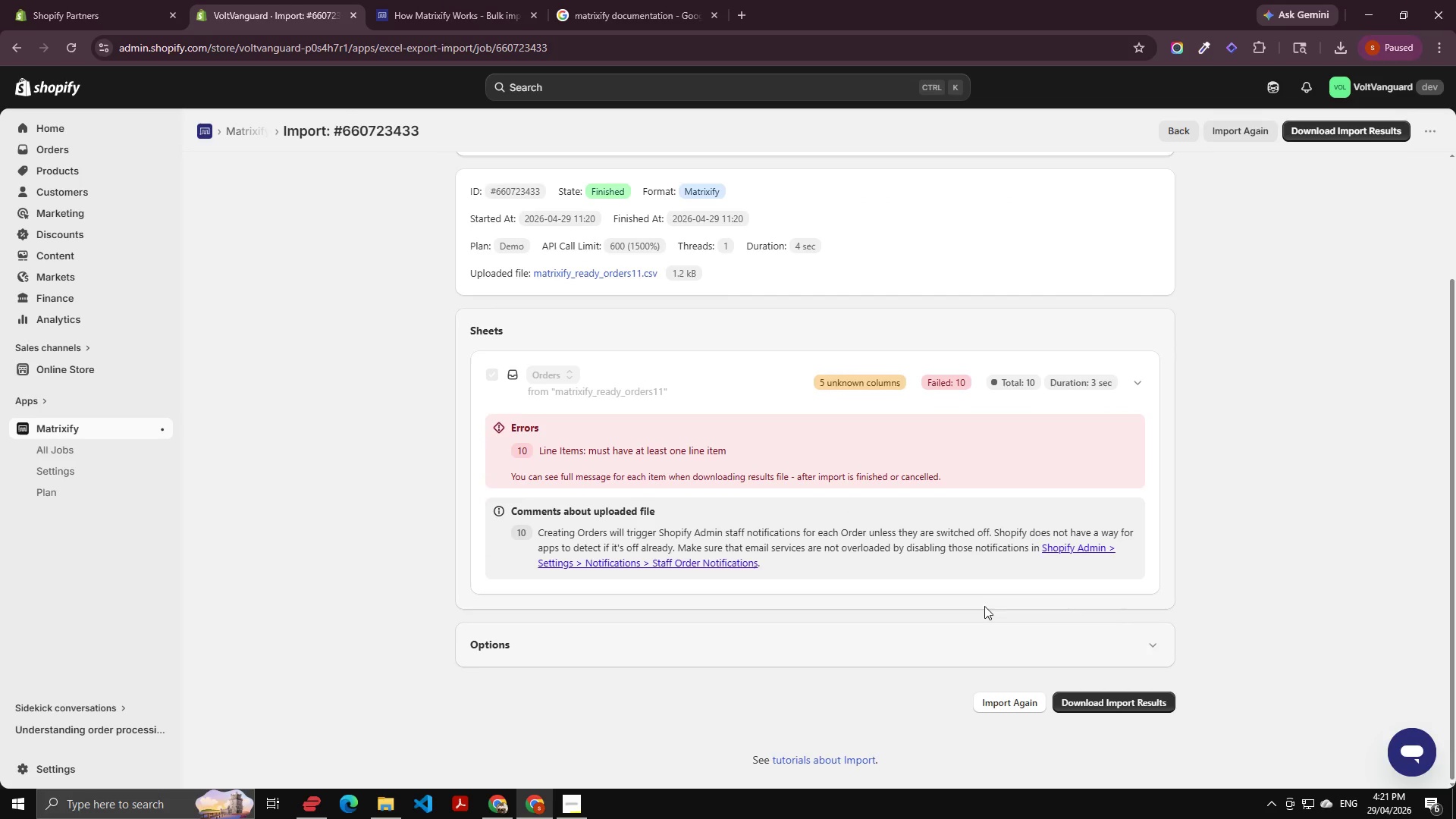 
left_click([1131, 699])
 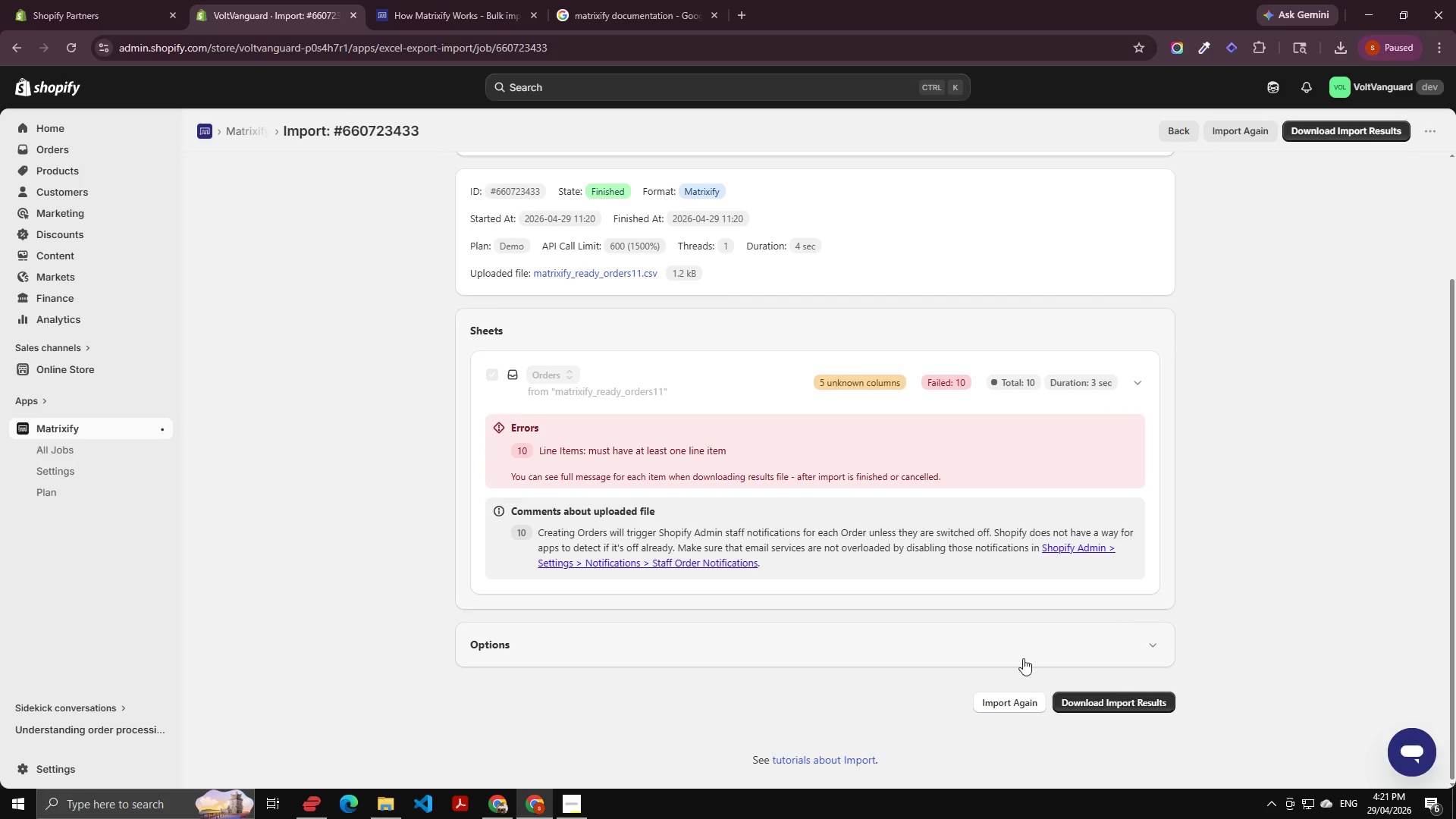 
scroll: coordinate [801, 543], scroll_direction: up, amount: 5.0
 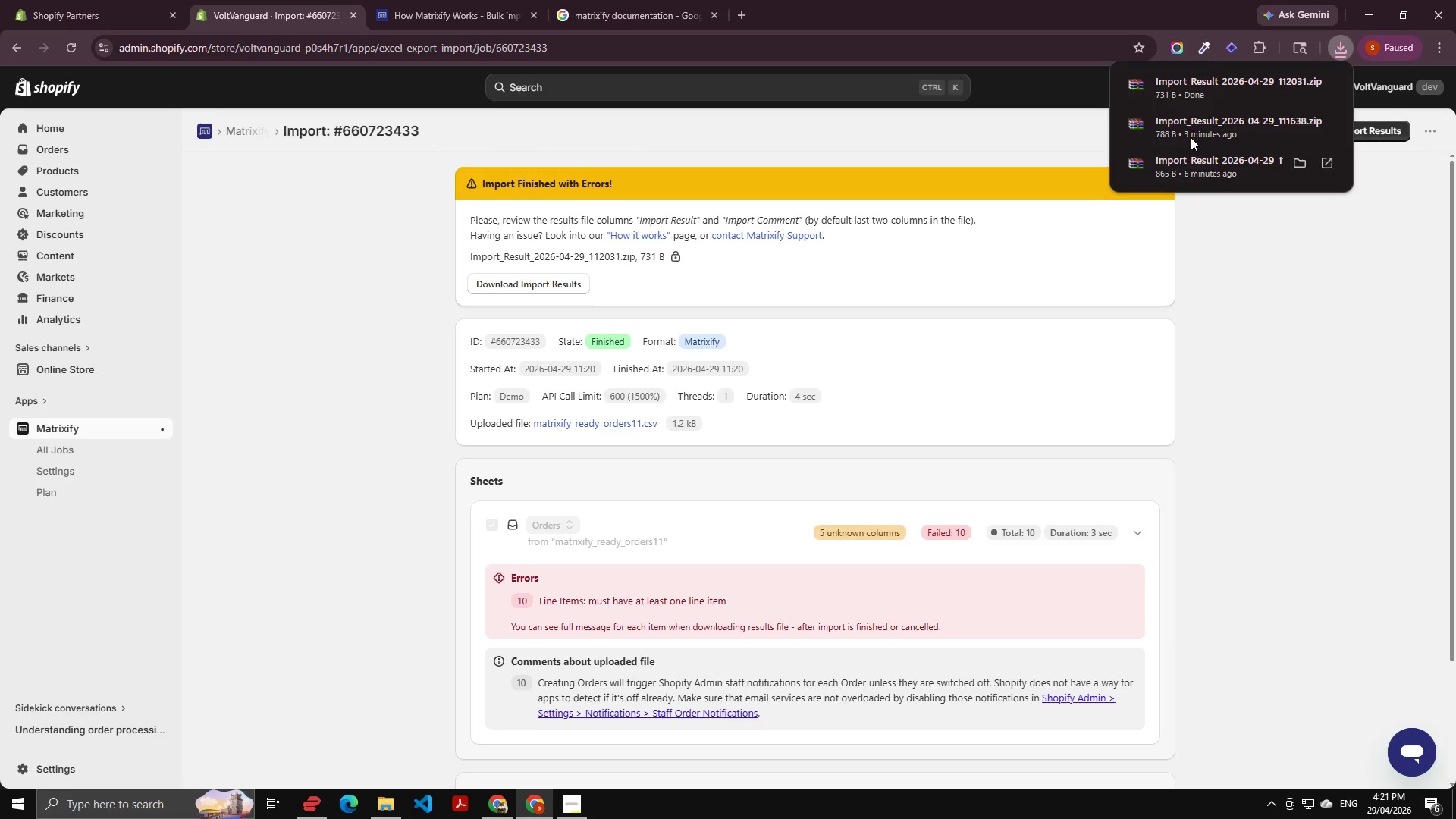 
left_click([1203, 96])
 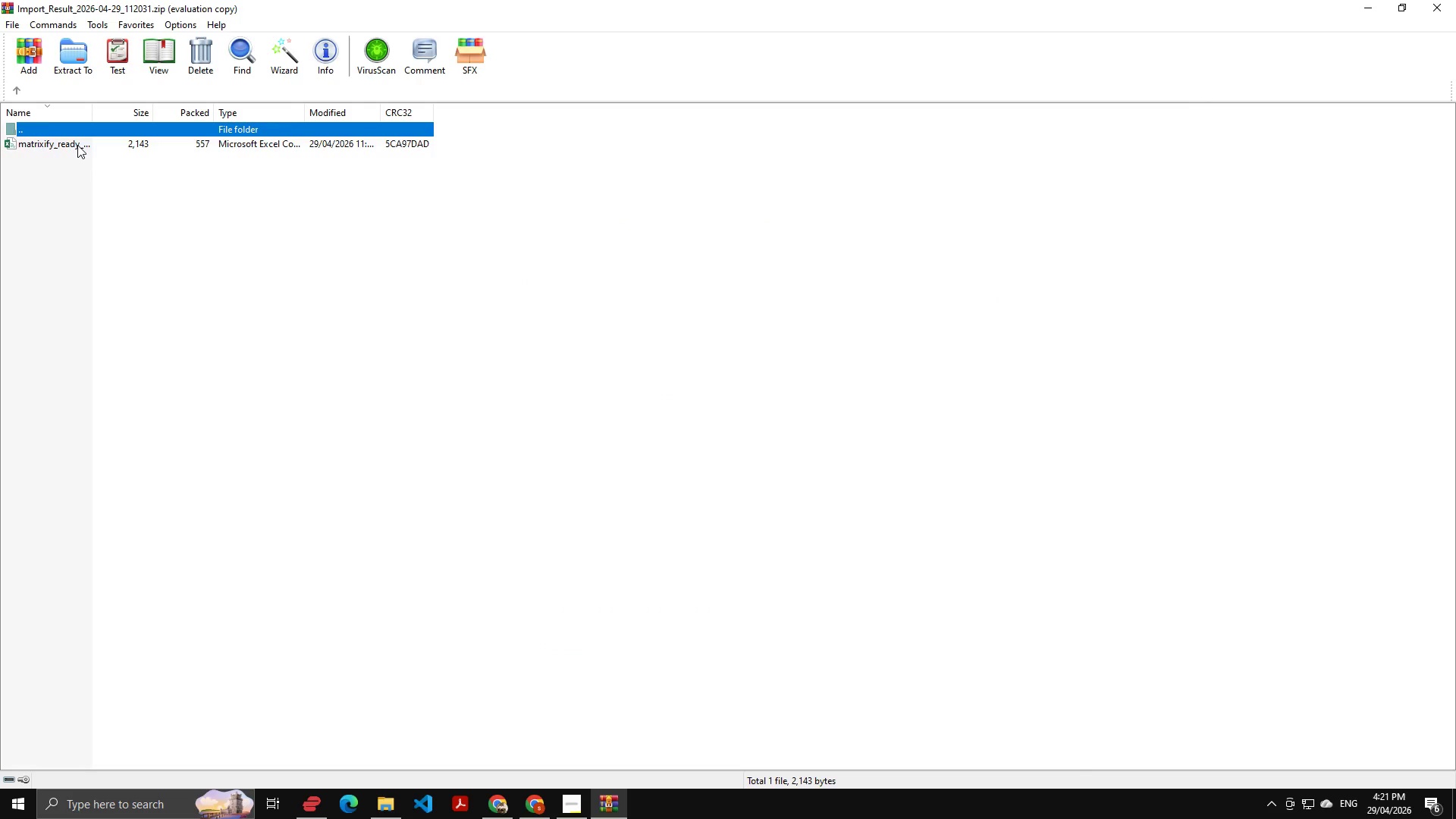 
double_click([58, 146])
 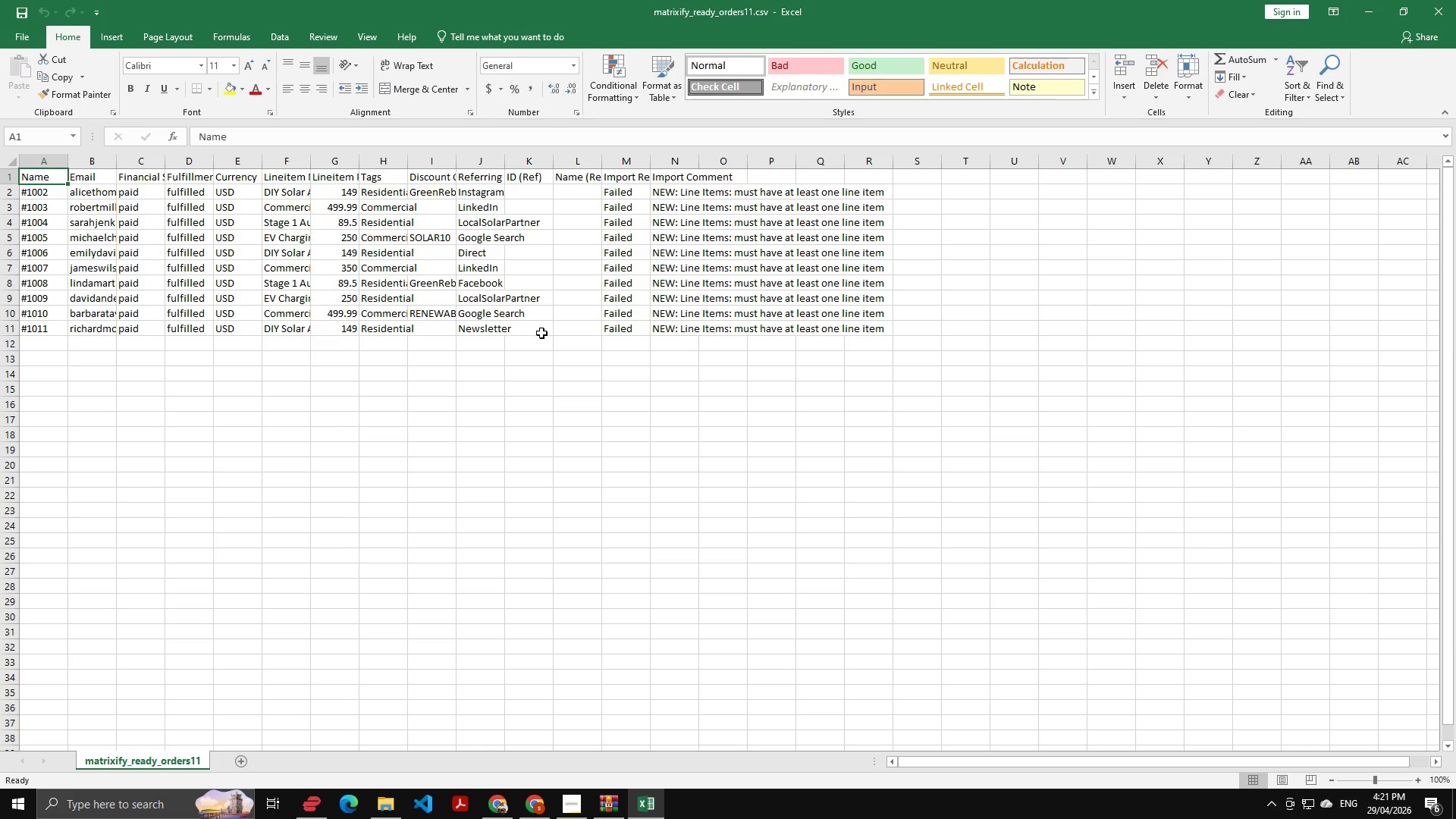 
wait(17.8)
 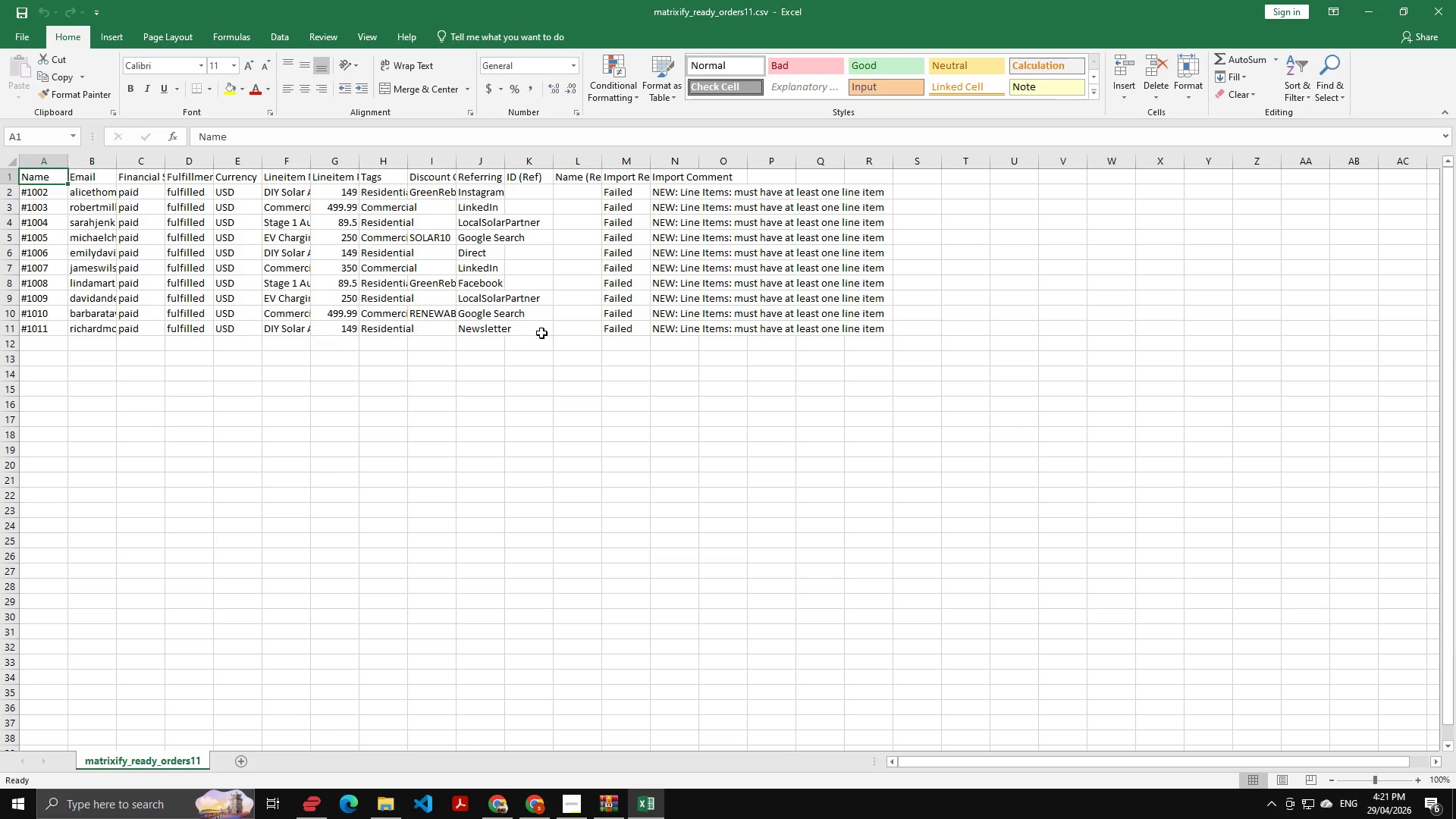 
left_click_drag(start_coordinate=[307, 159], to_coordinate=[385, 160])
 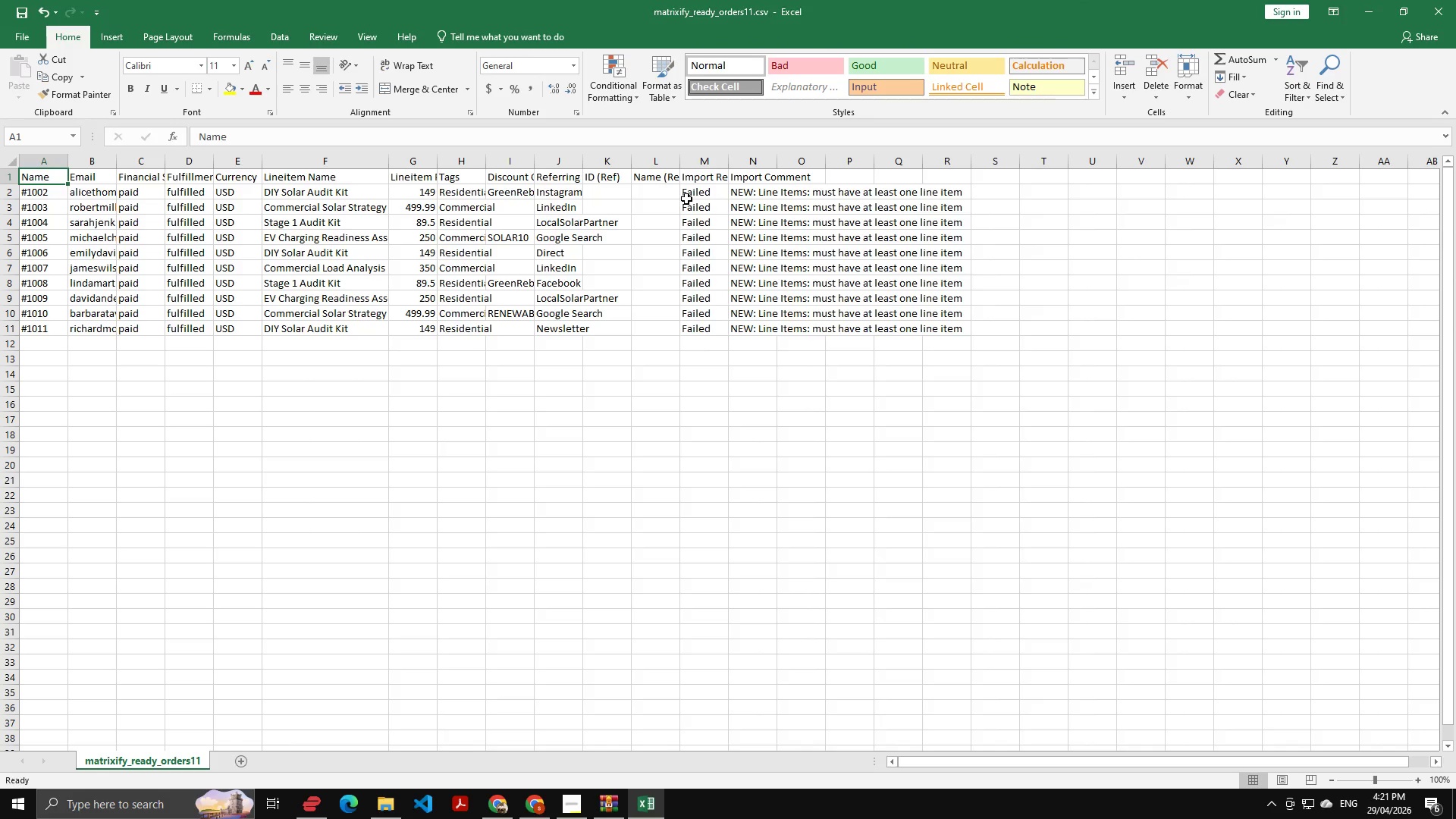 
wait(8.44)
 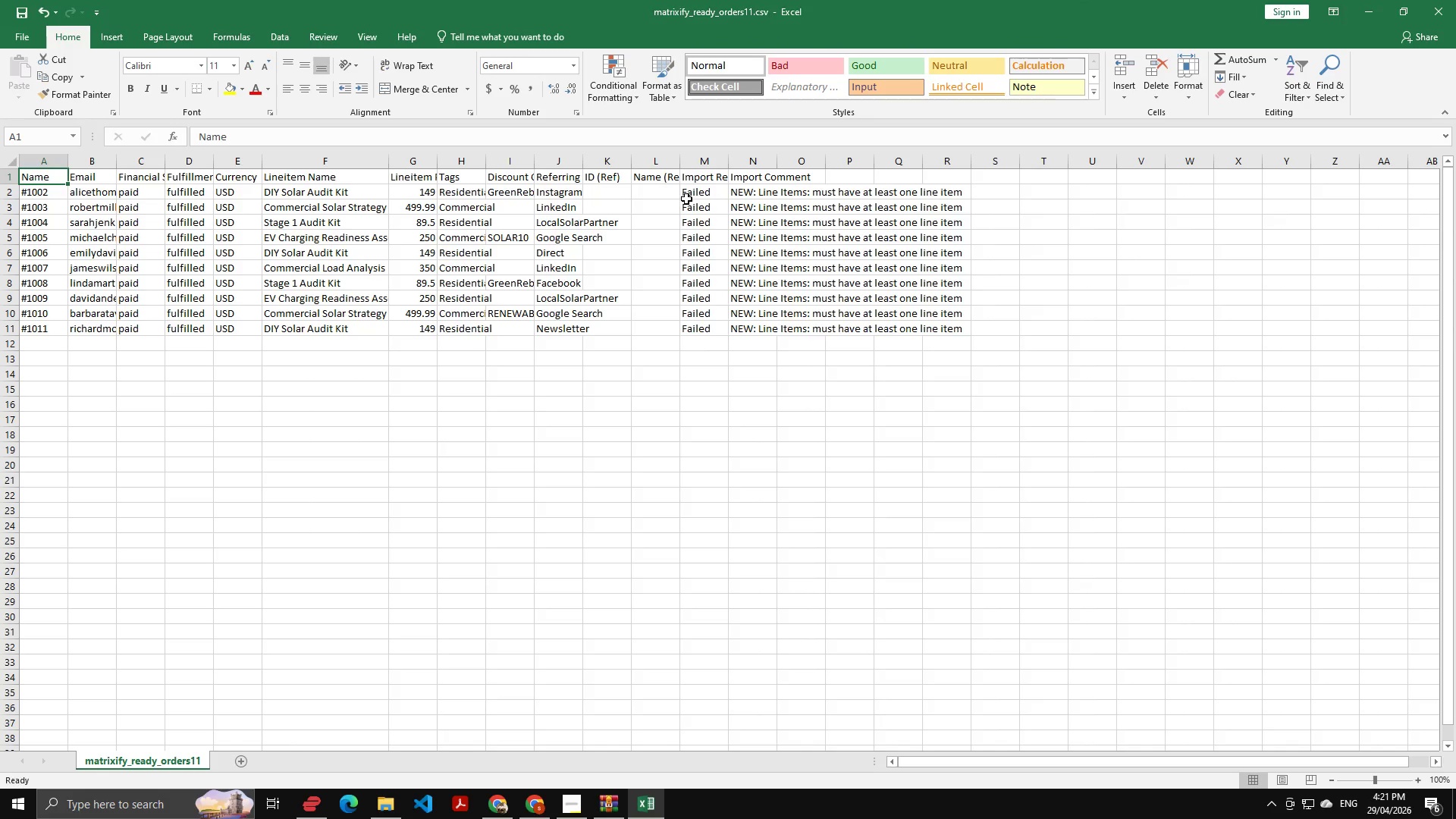 
left_click([1454, 0])
 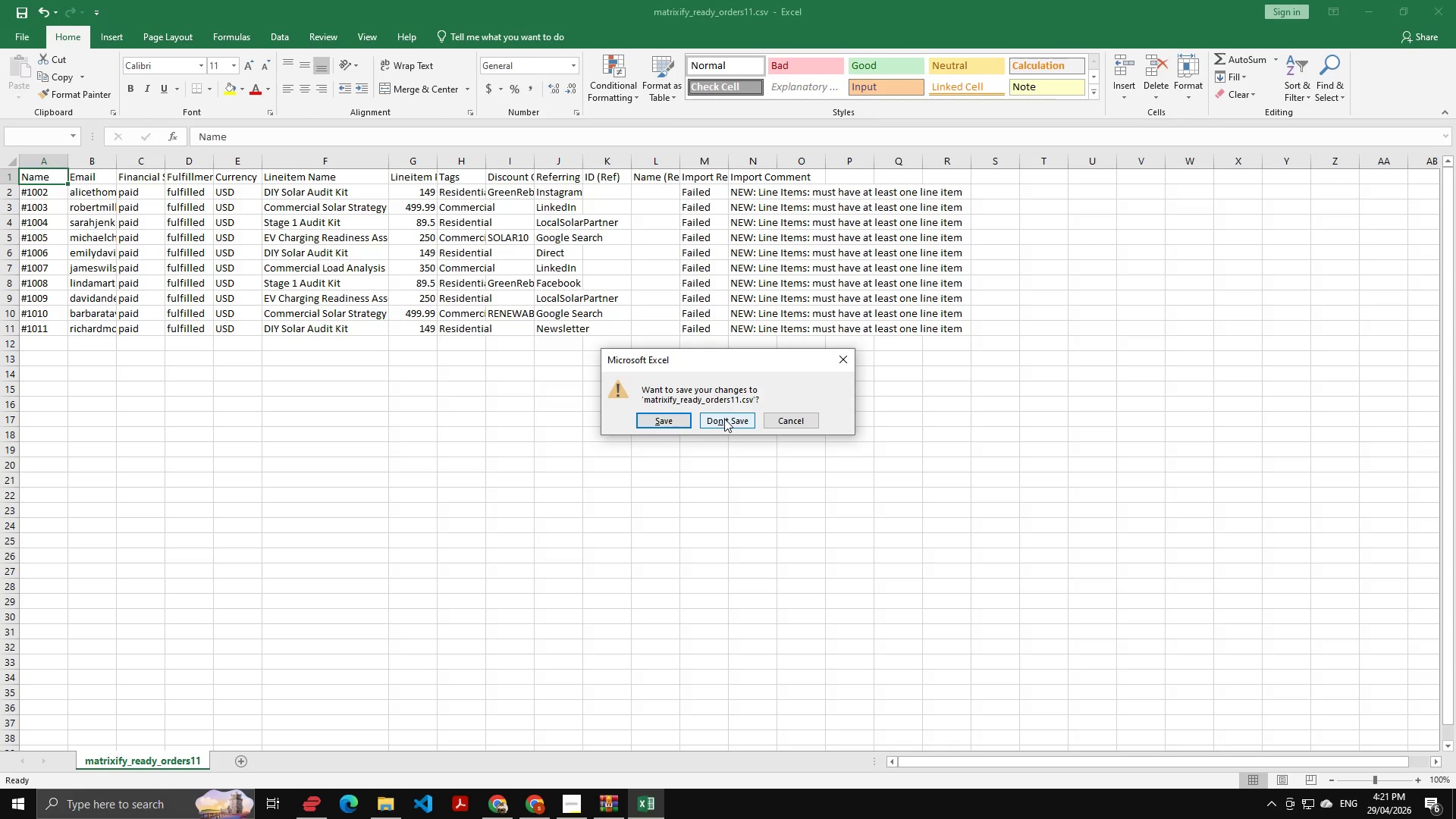 
left_click([724, 419])
 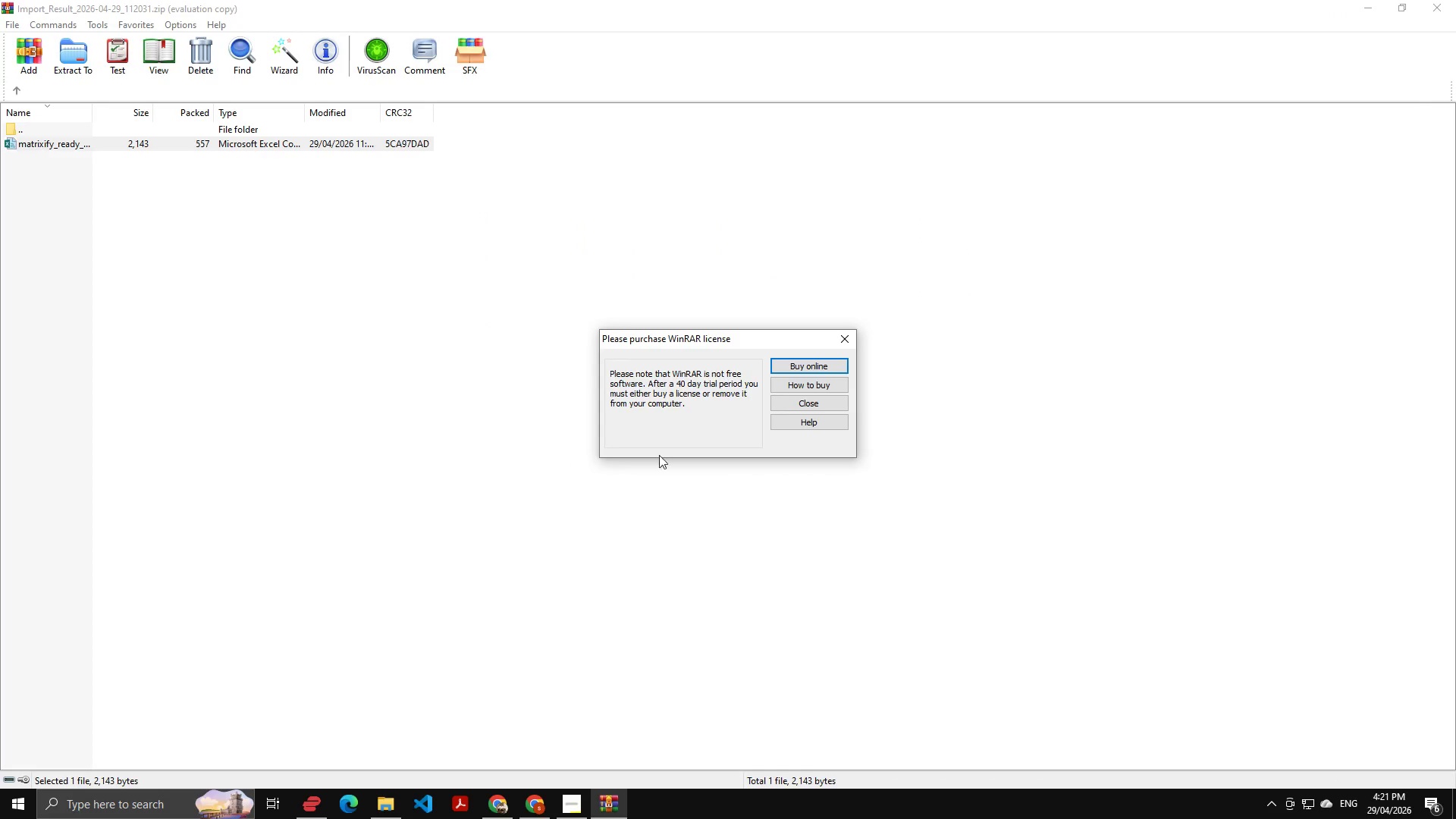 
left_click([852, 338])
 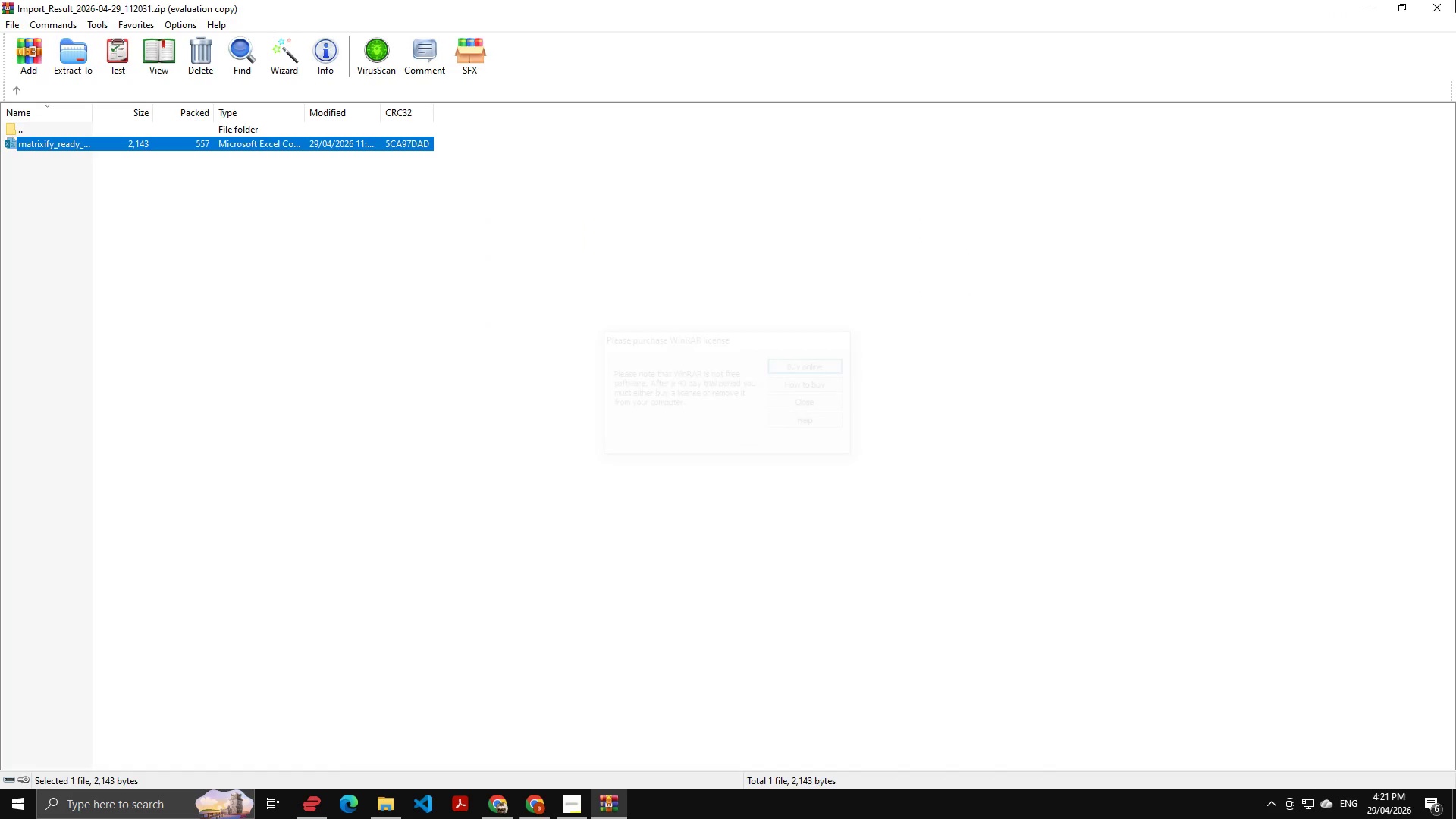 
left_click([1455, 0])
 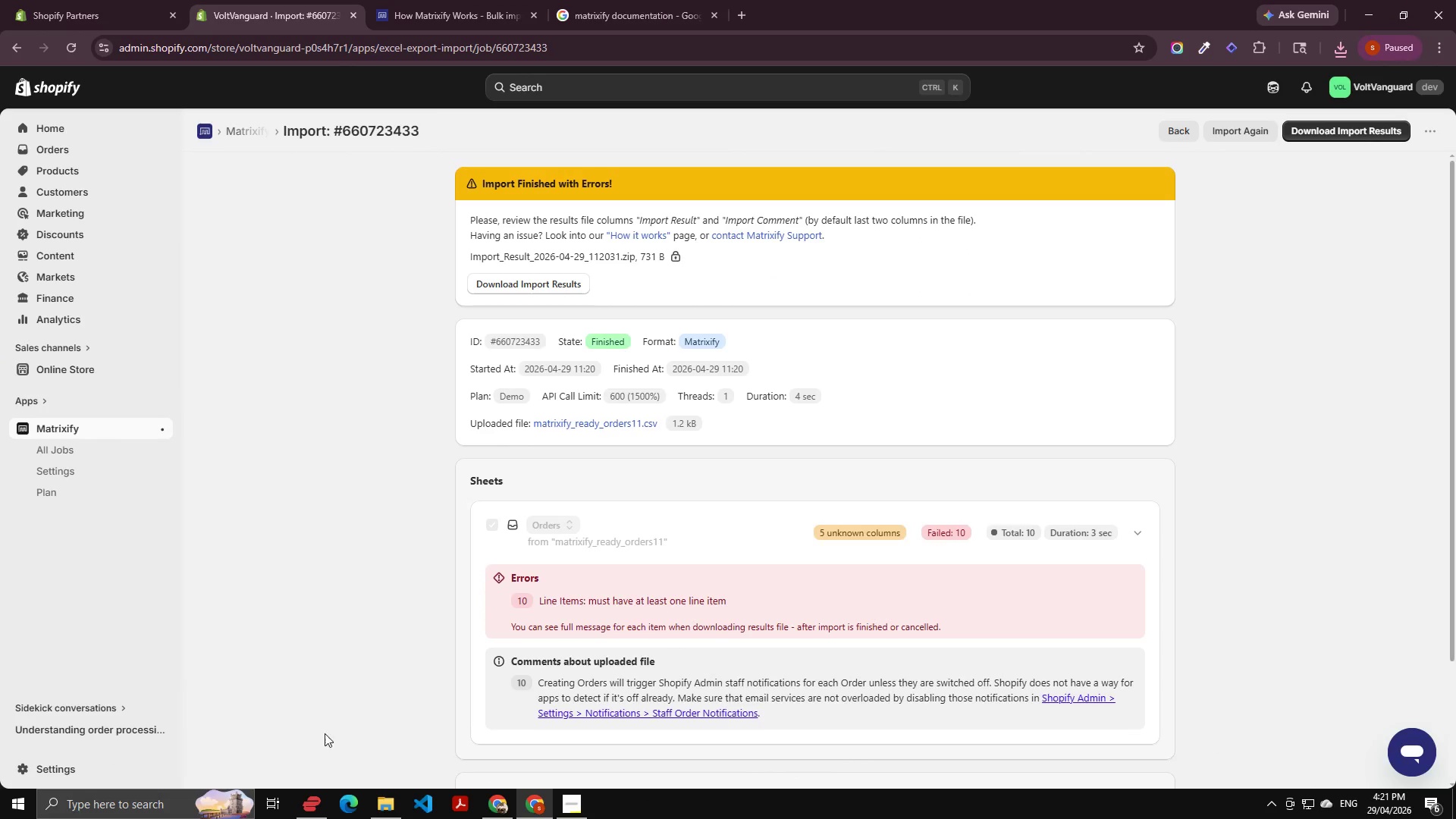 
key(Alt+AltLeft)
 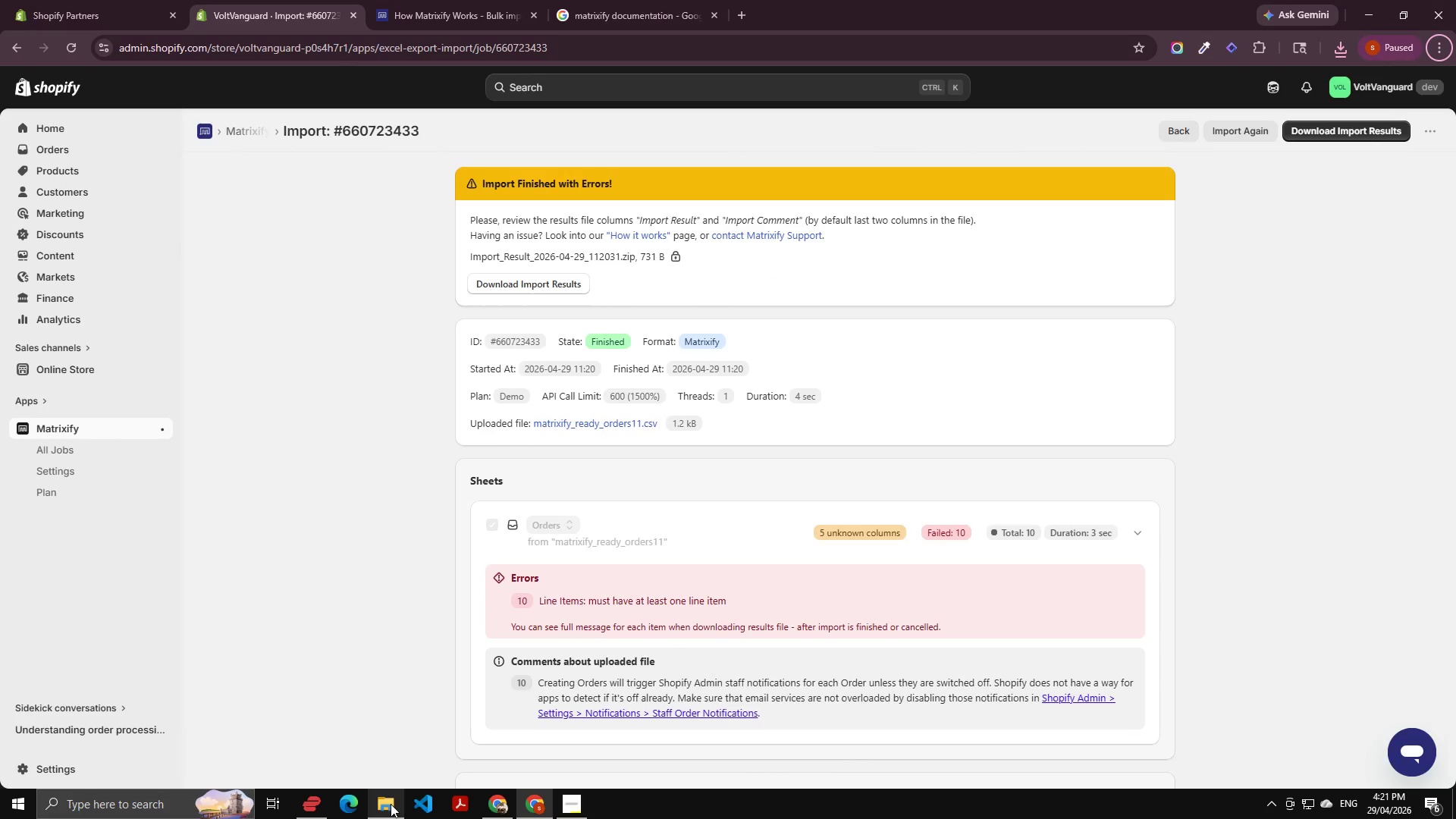 
left_click([387, 803])
 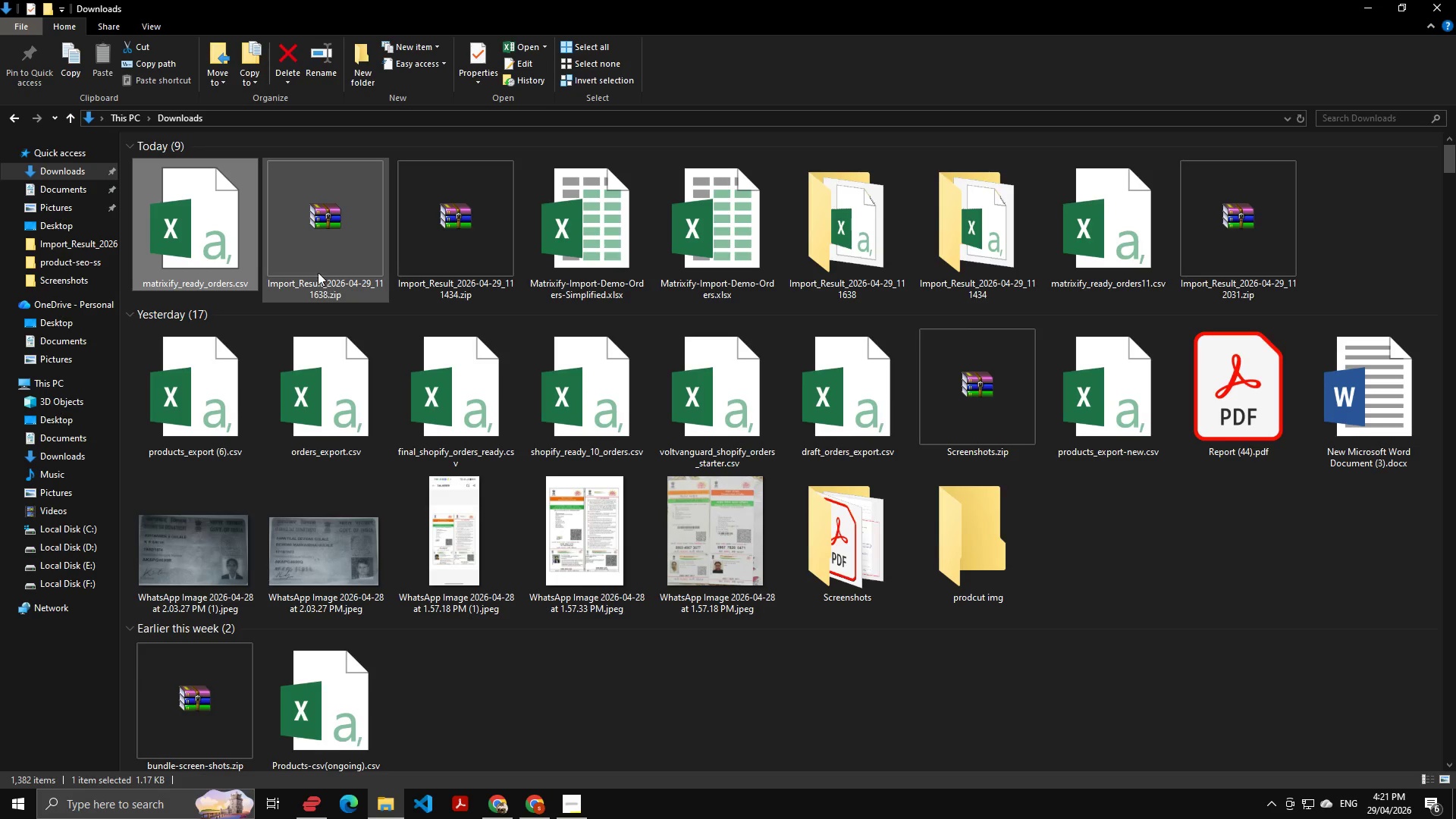 
key(Alt+AltLeft)
 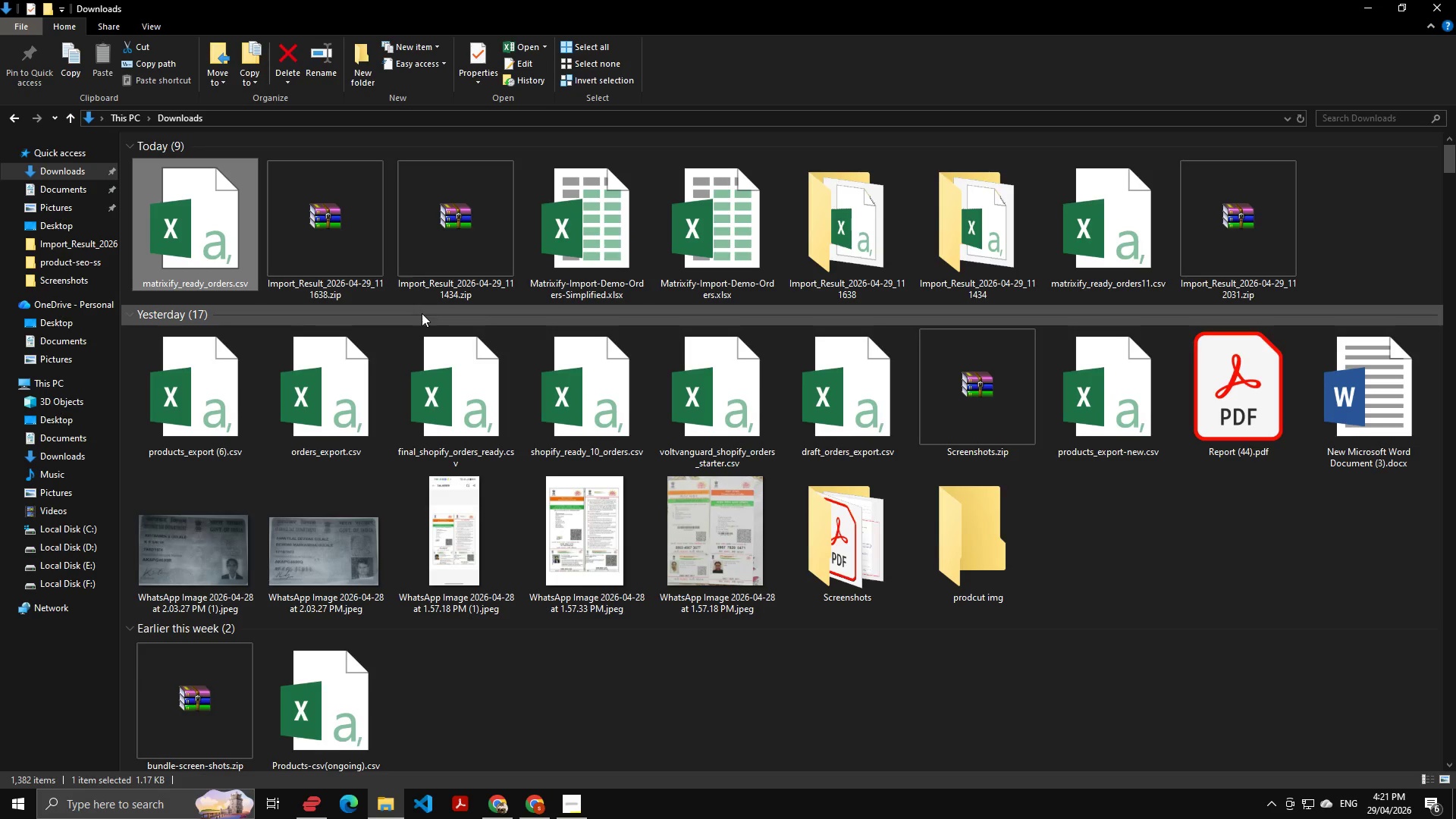 
key(Alt+Tab)
 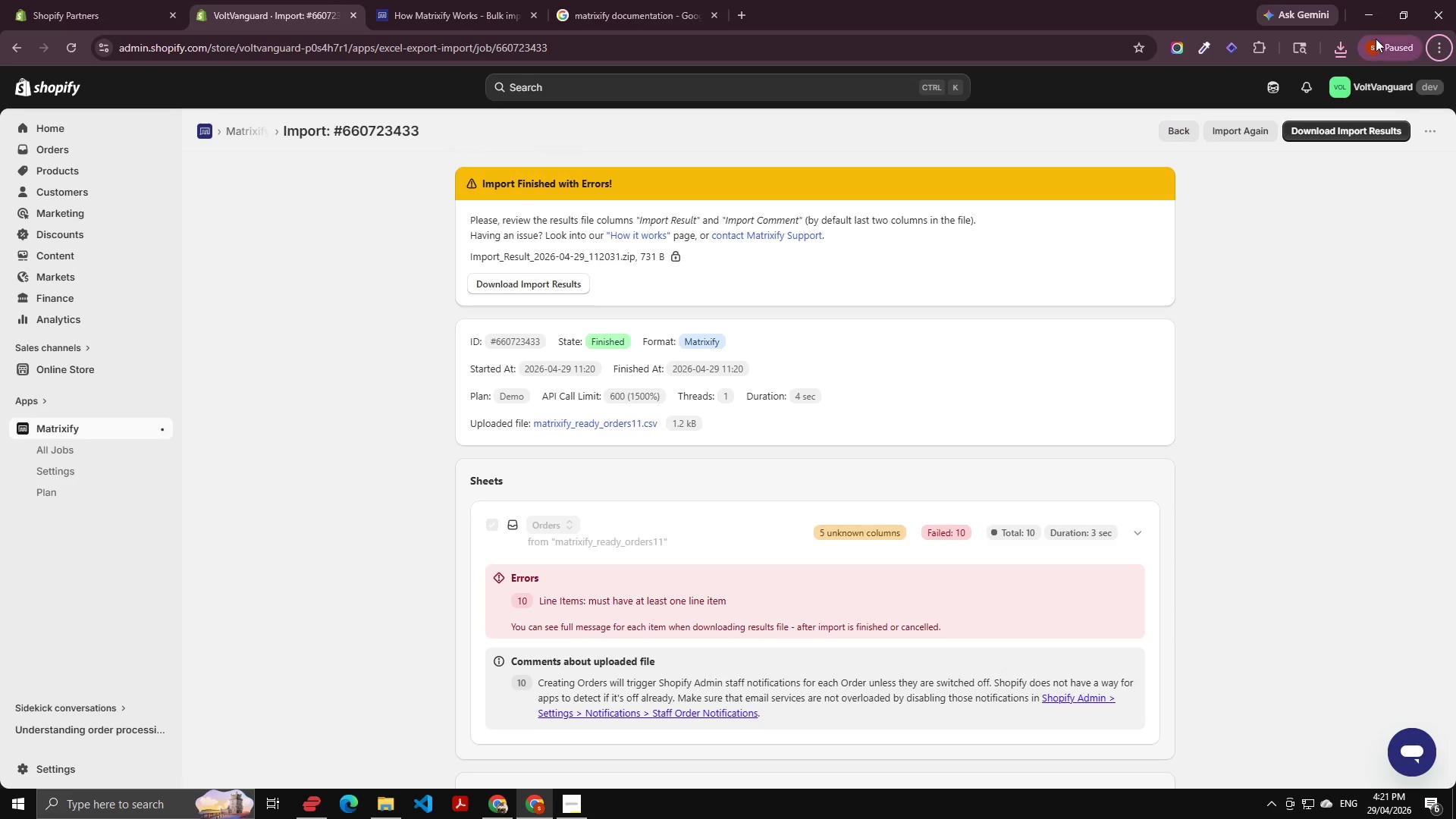 
left_click([1336, 43])
 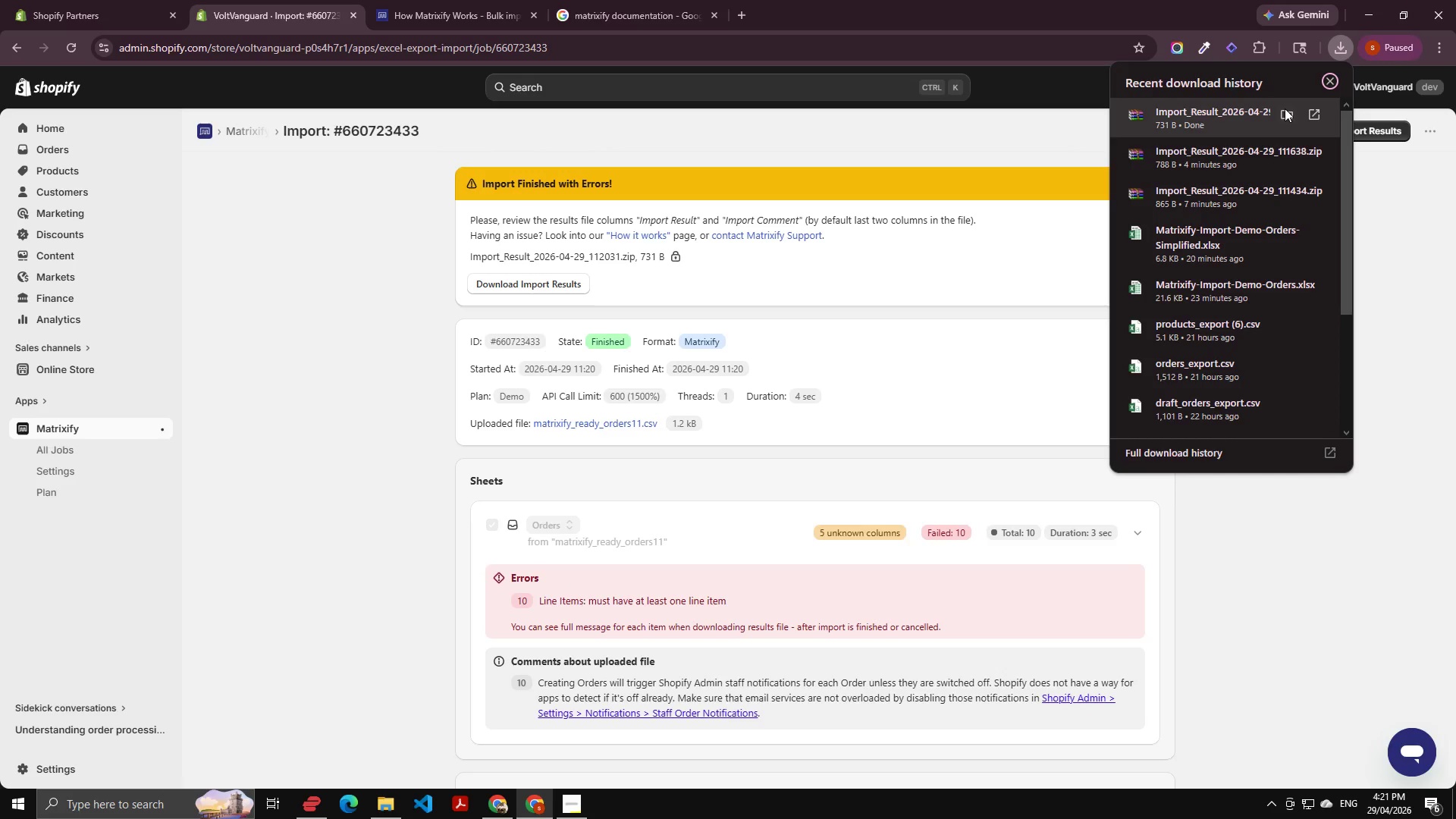 
left_click([1285, 108])
 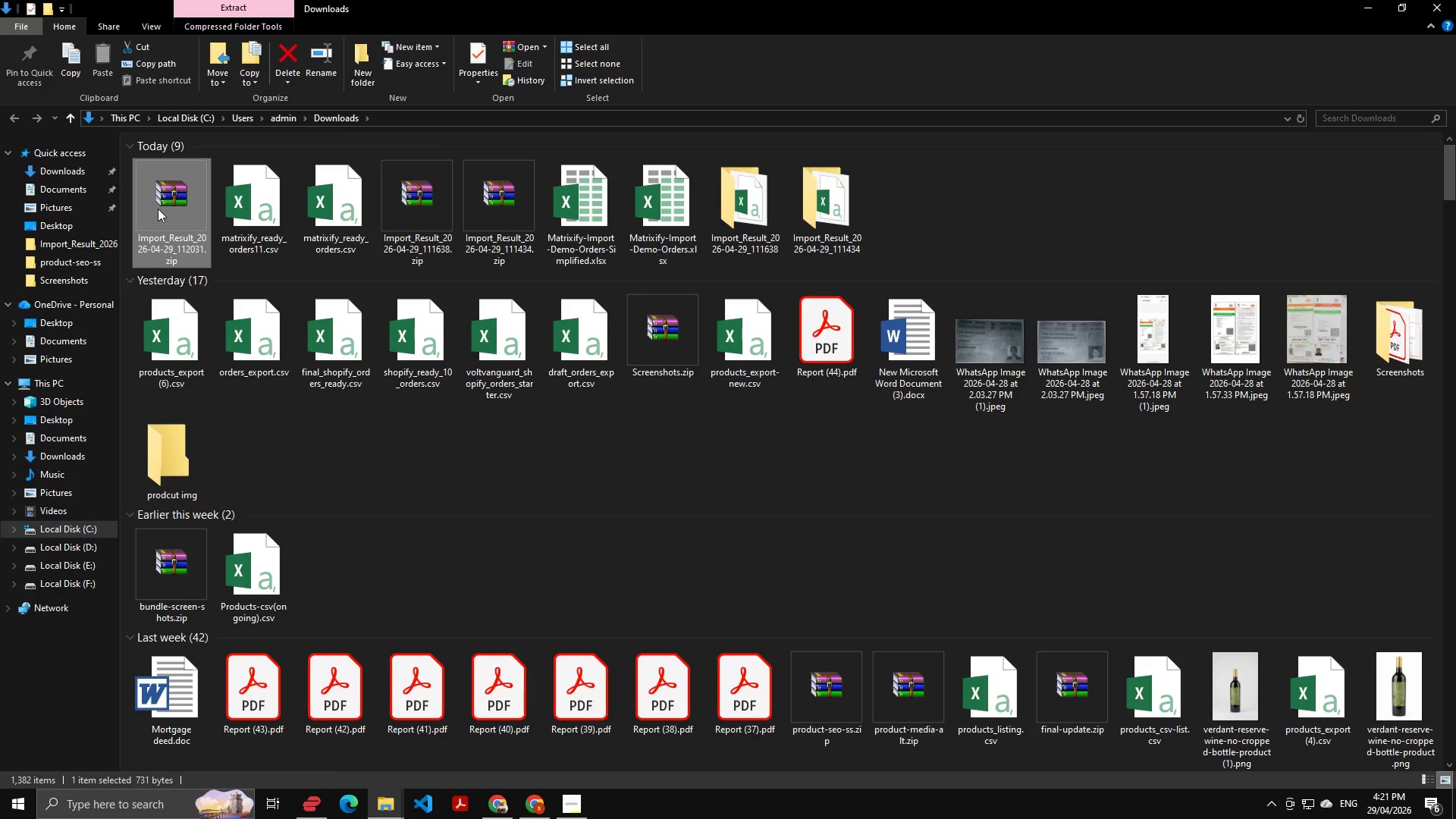 
right_click([145, 203])
 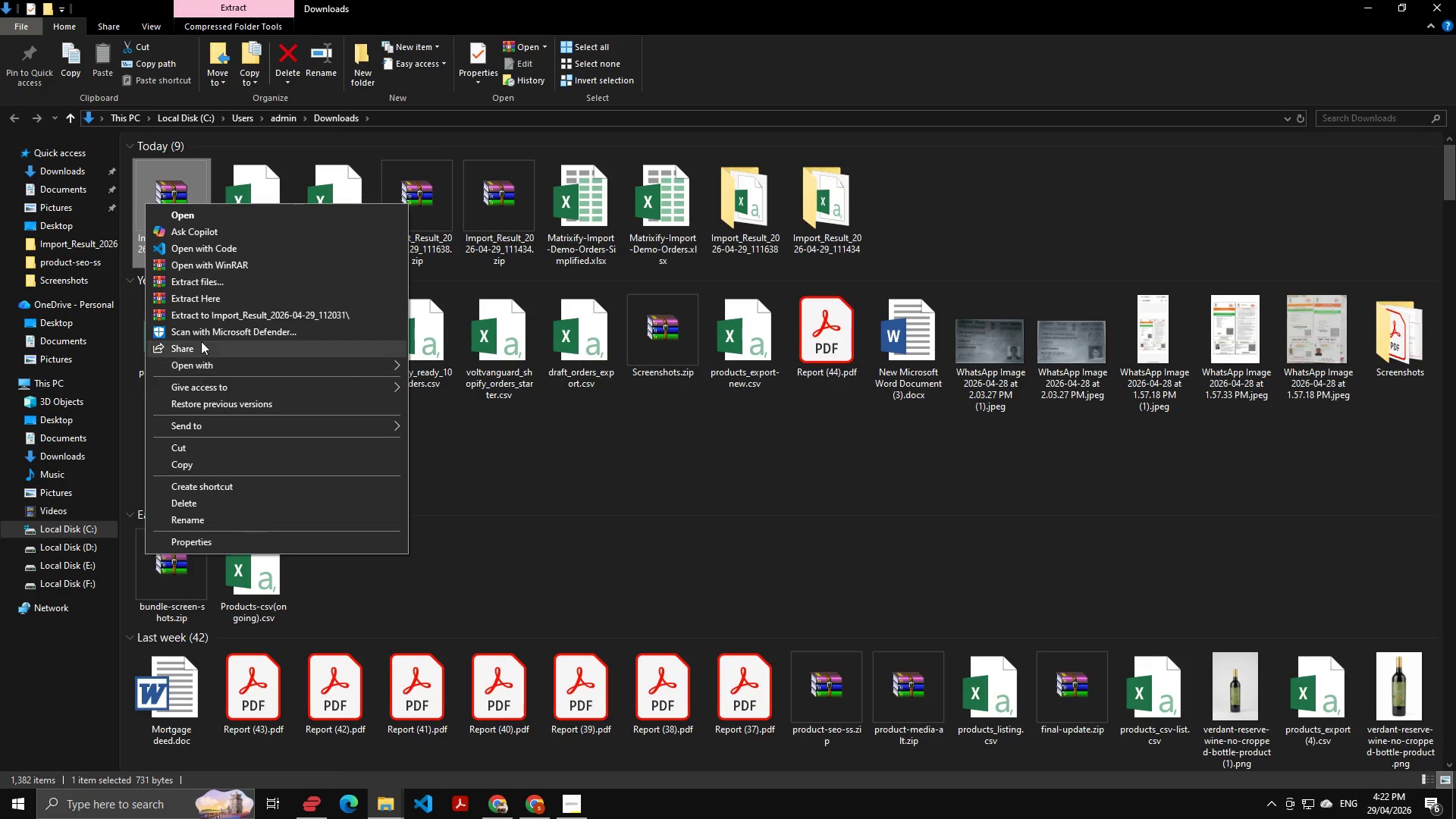 
left_click([215, 301])
 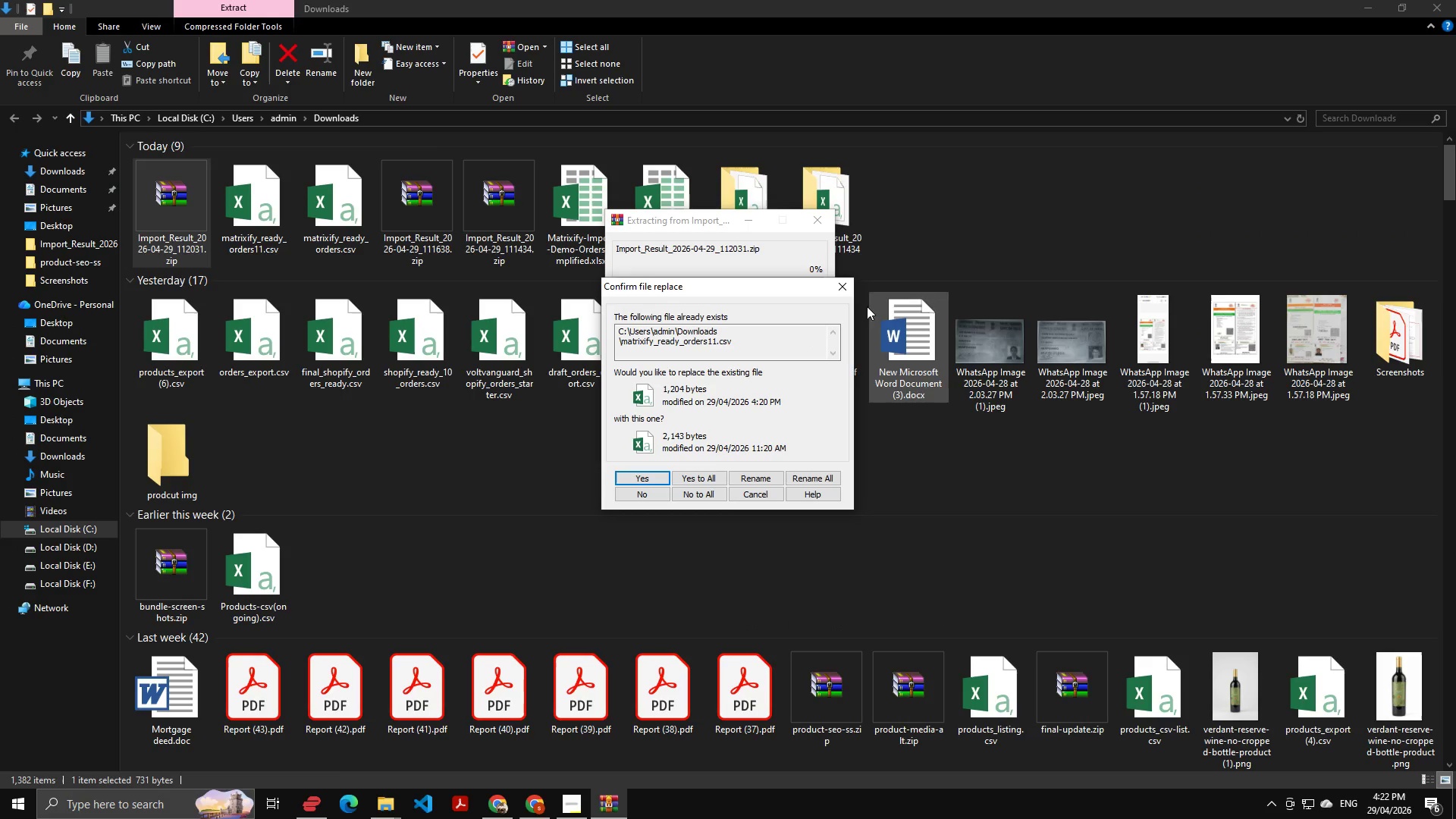 
left_click([836, 283])
 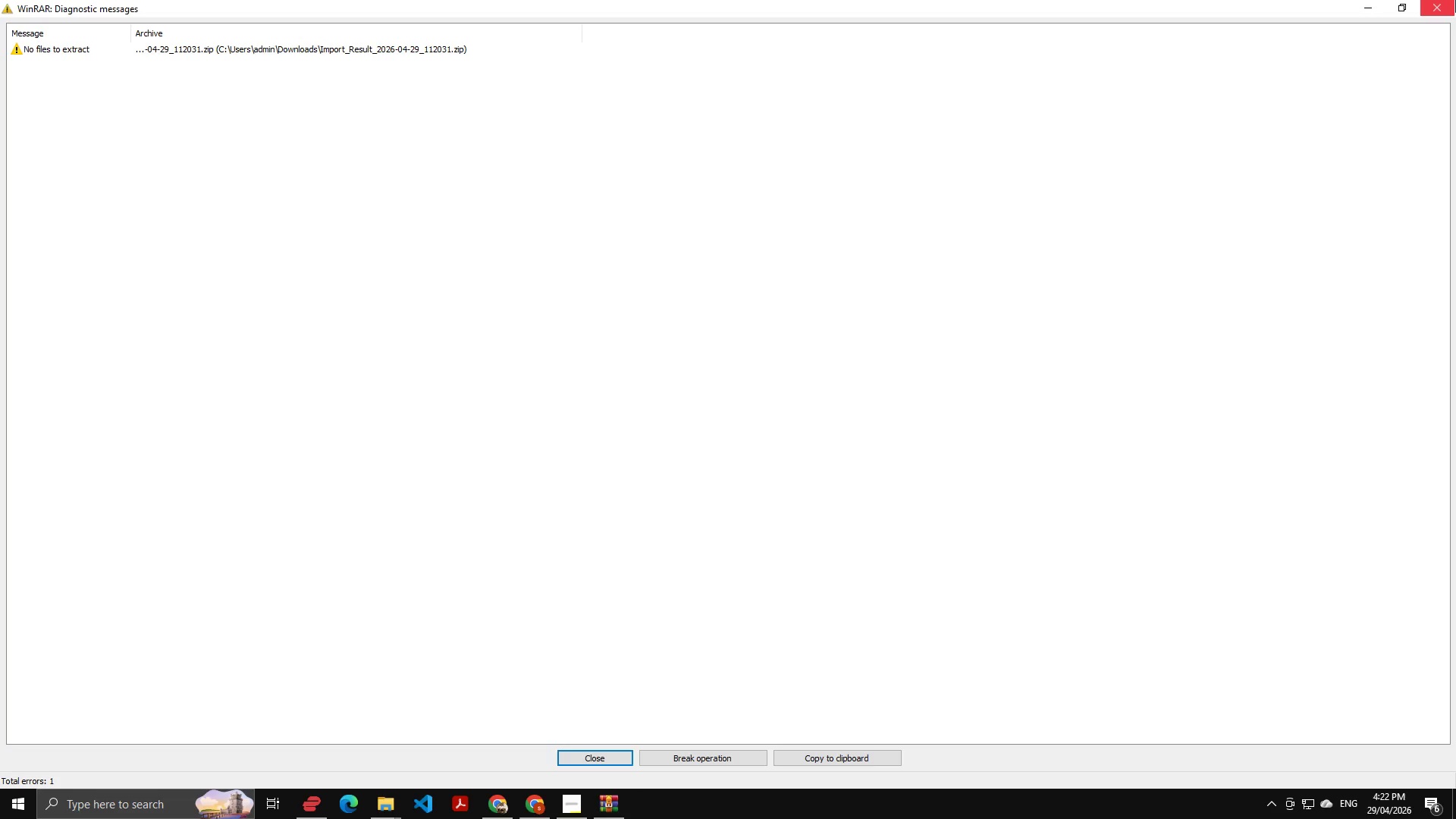 
left_click([1455, 0])
 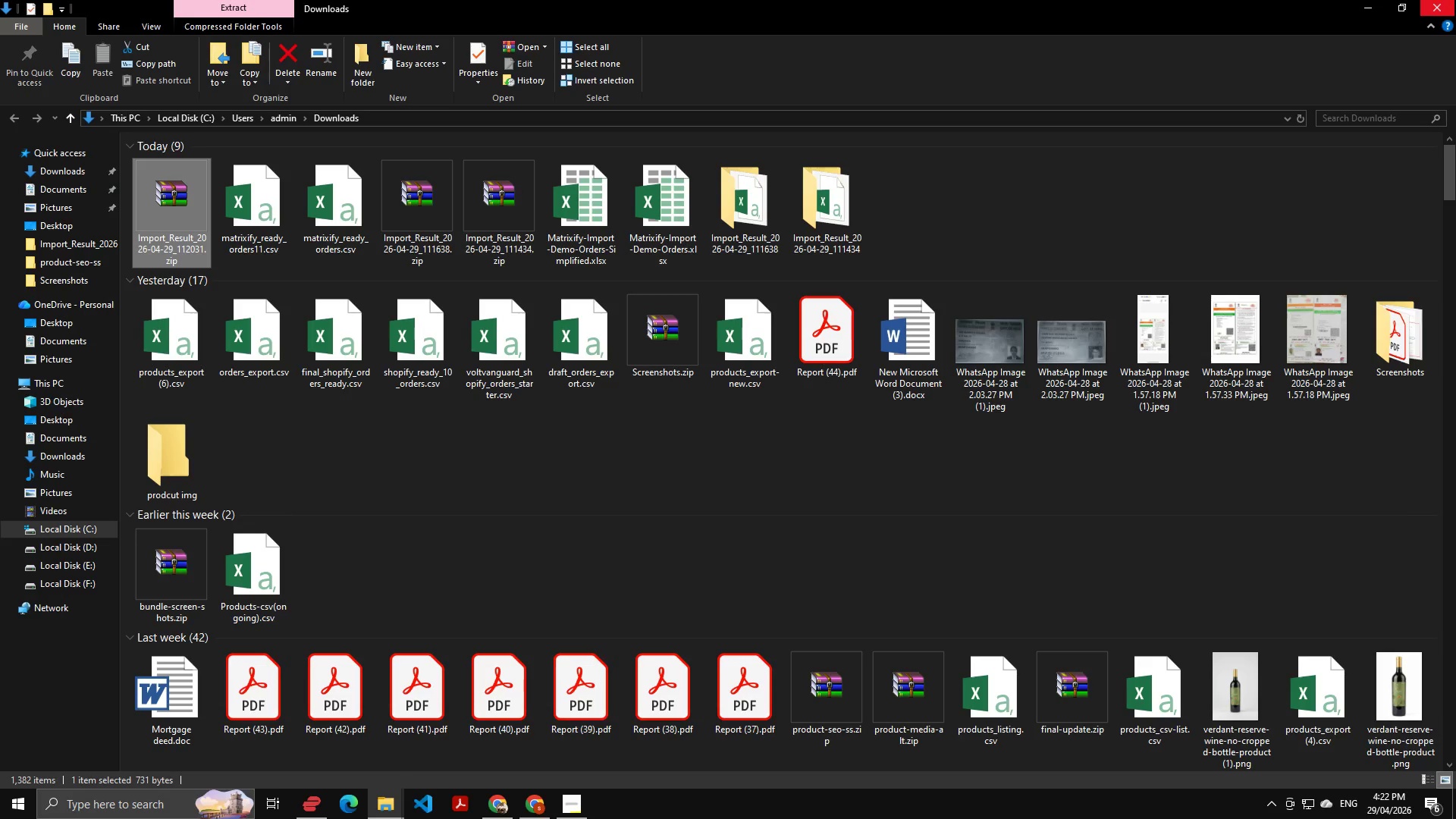 
left_click([1455, 0])
 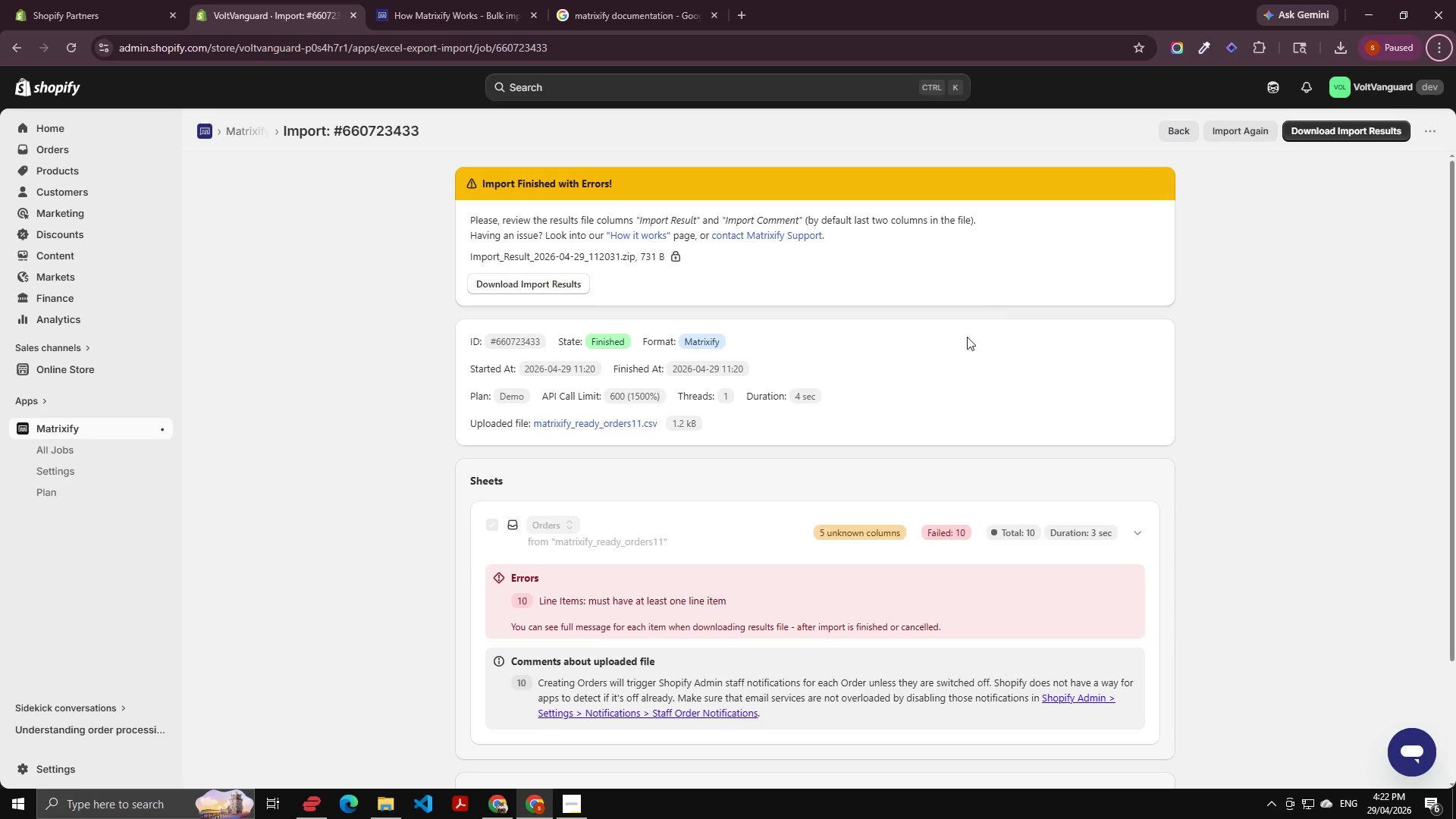 
scroll: coordinate [1256, 189], scroll_direction: up, amount: 5.0
 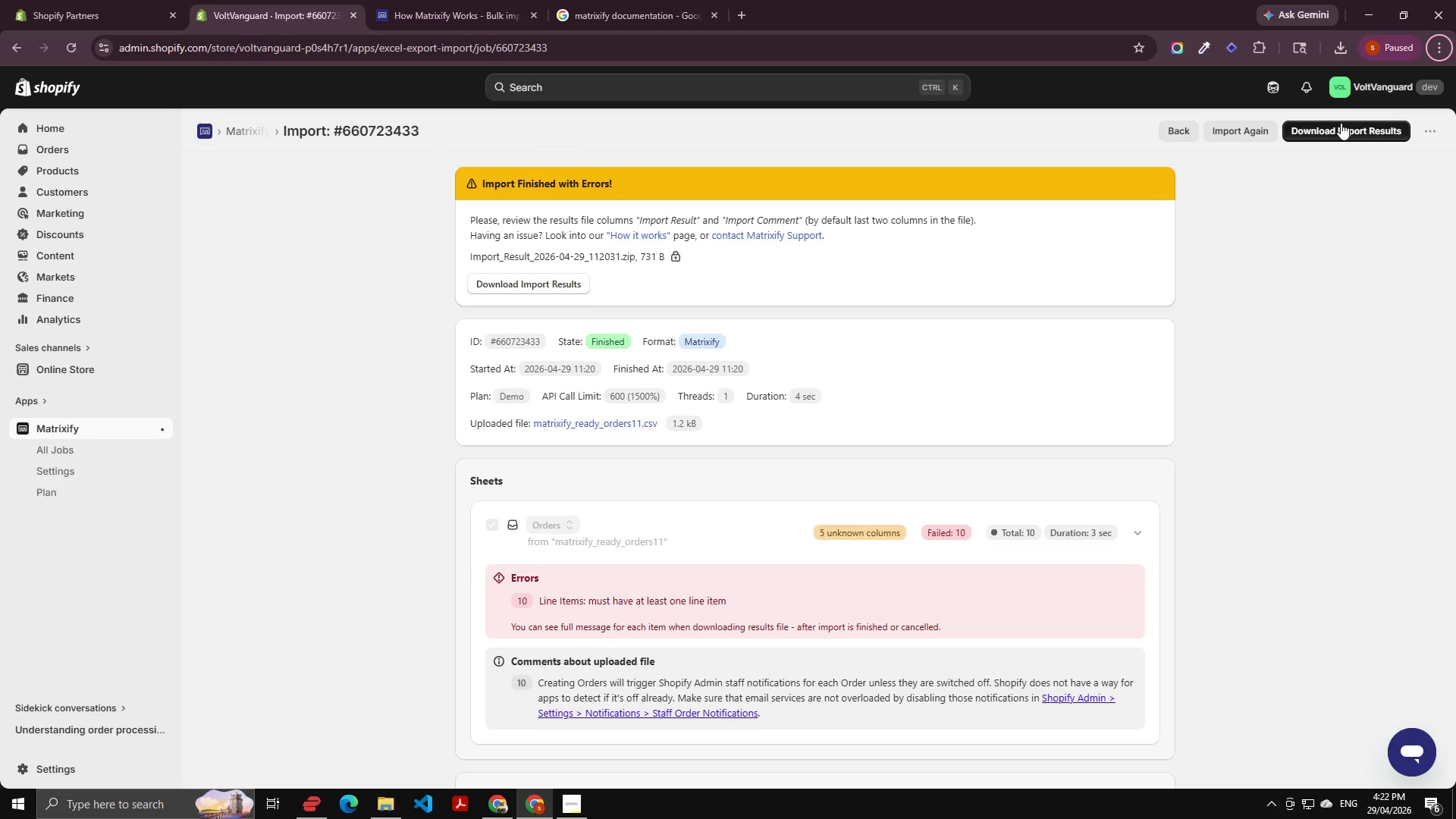 
left_click([1341, 123])
 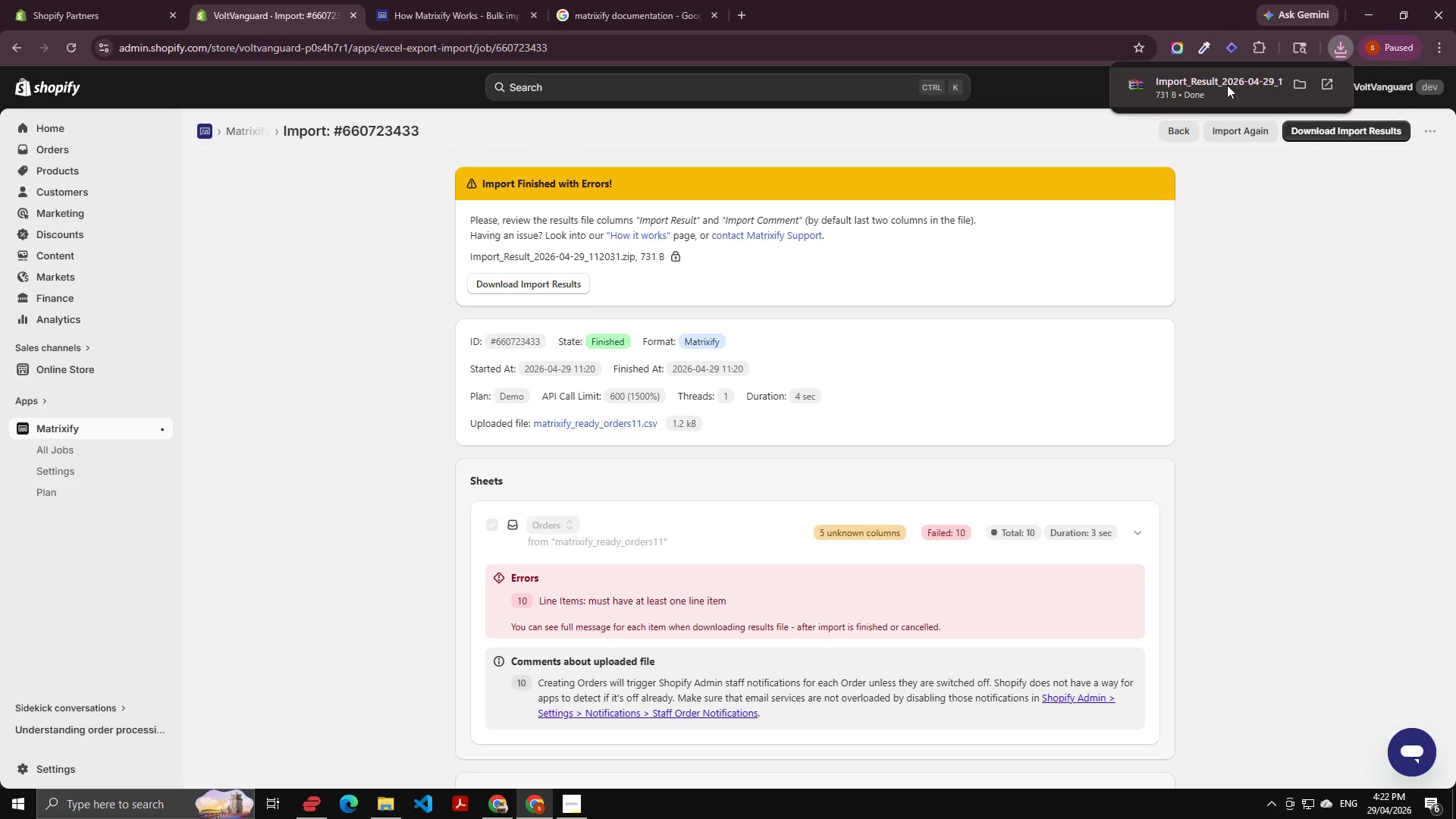 
left_click([1301, 80])
 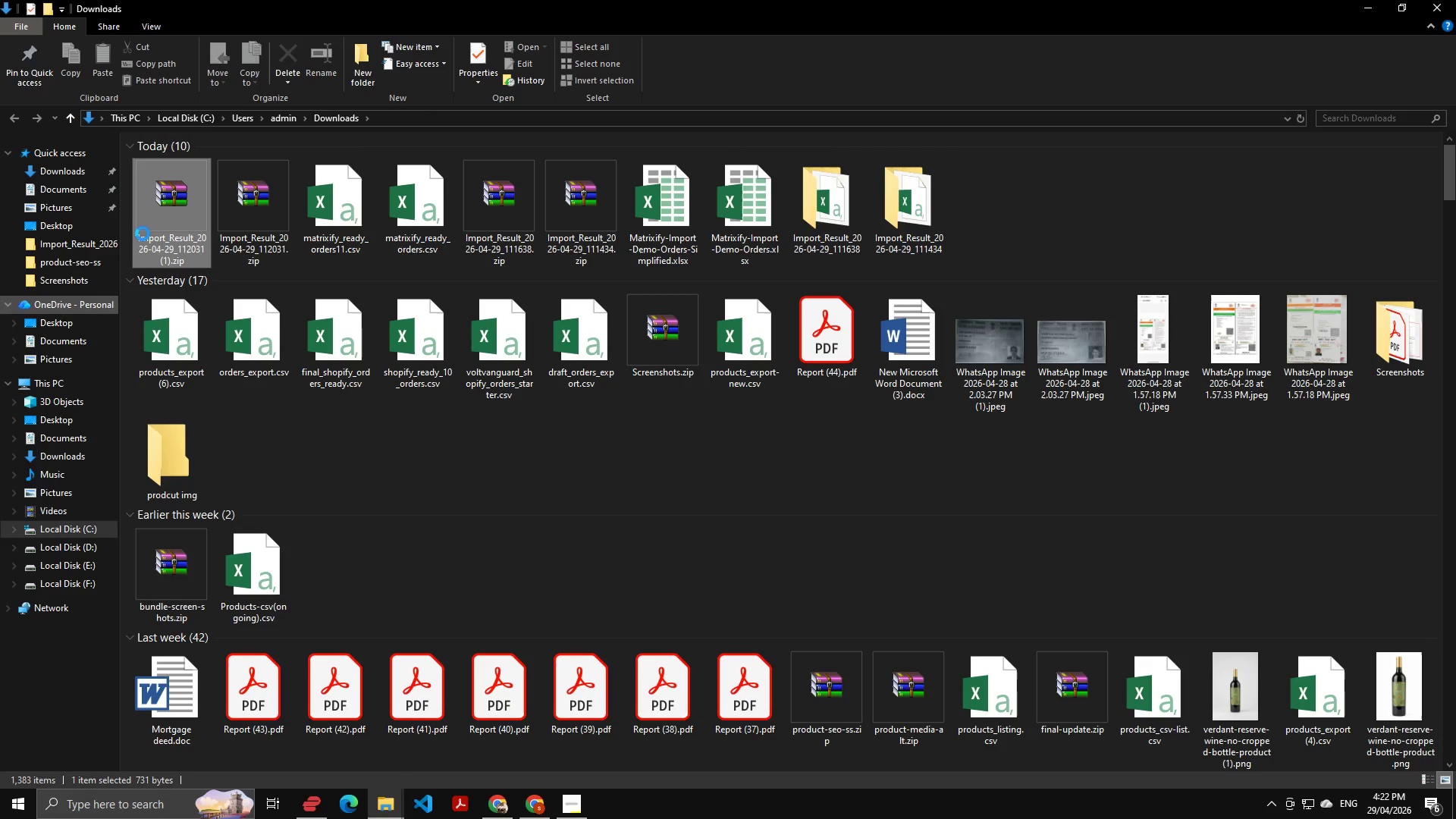 
mouse_move([184, 224])
 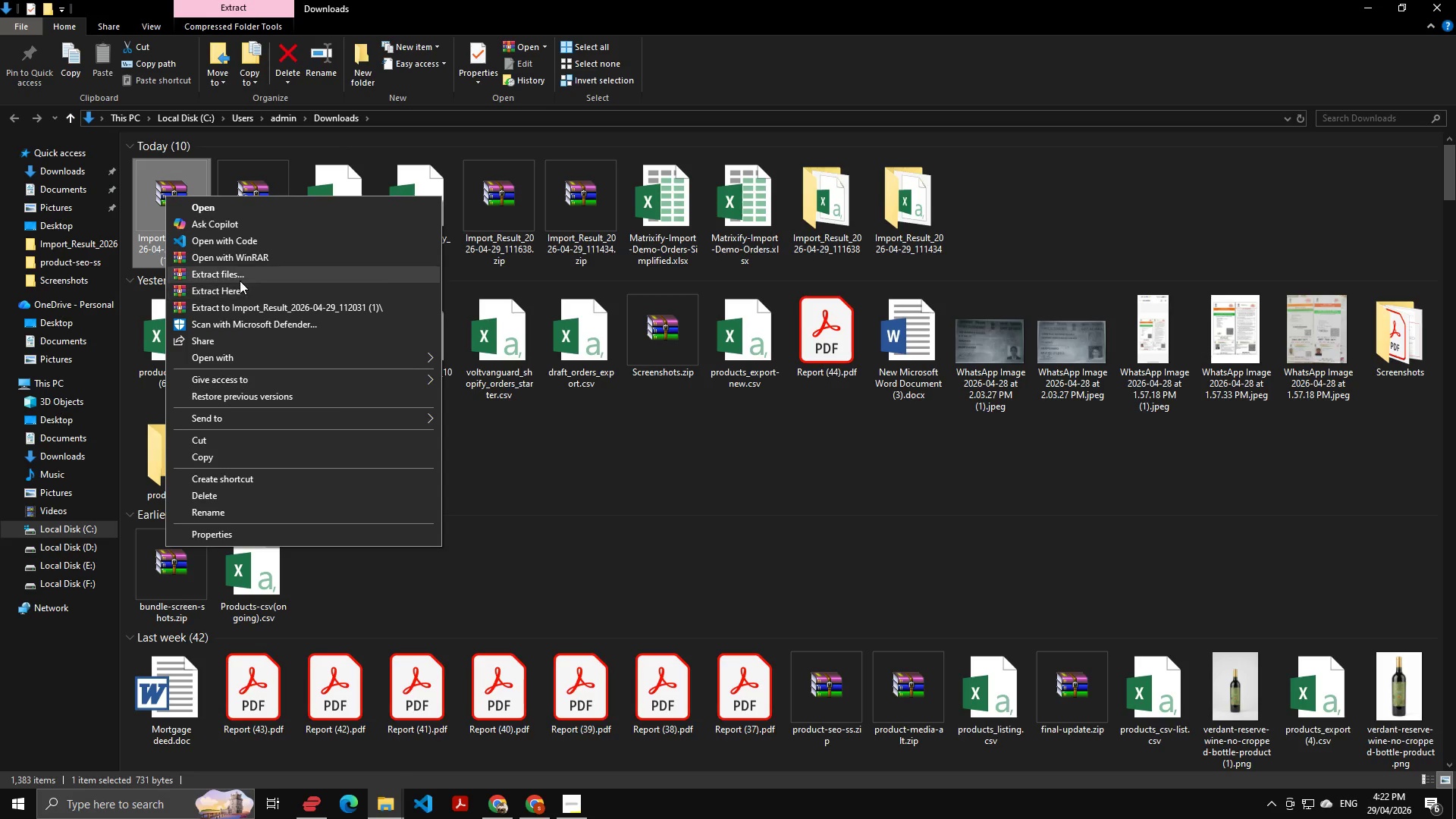 
left_click([240, 281])
 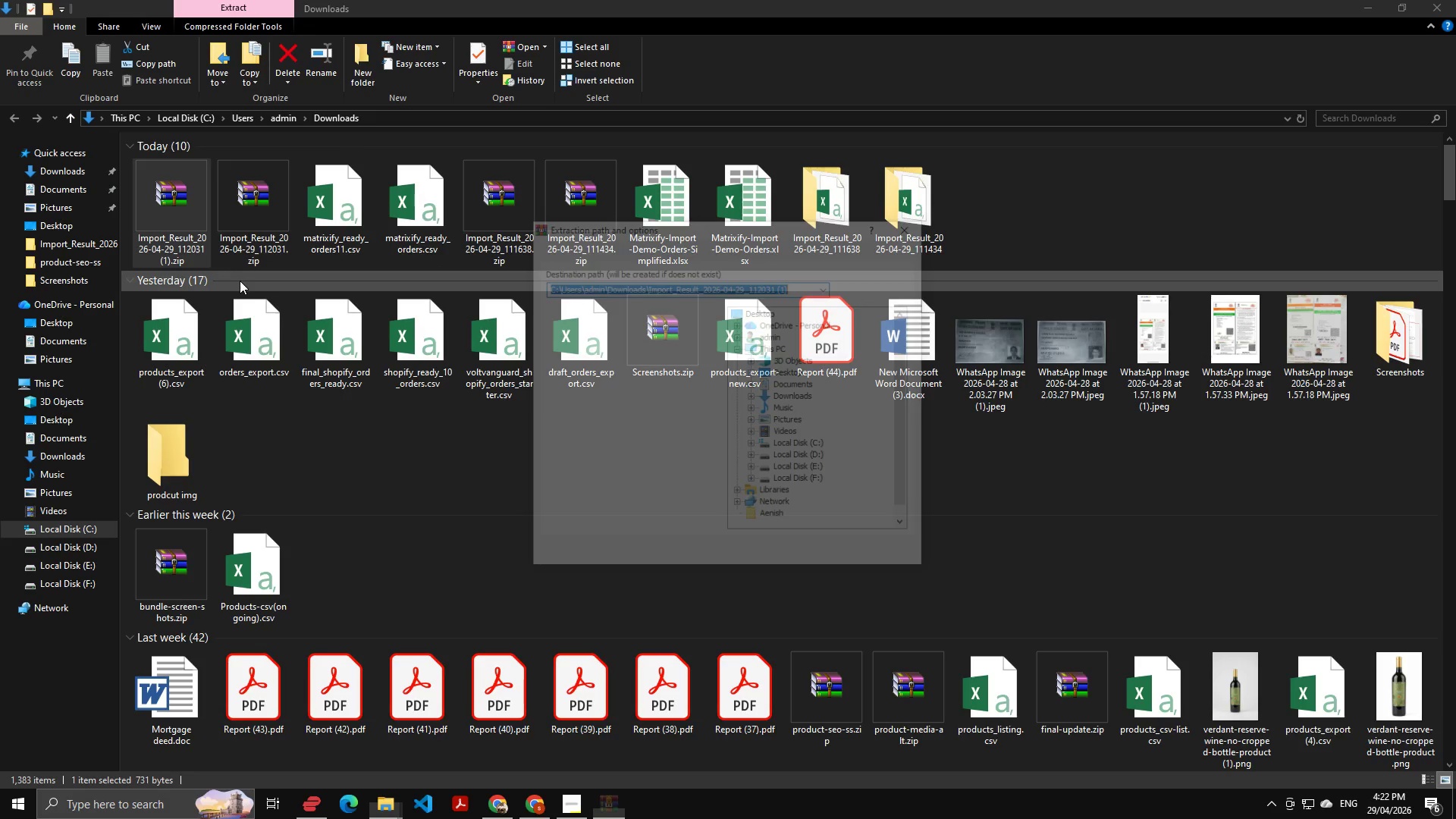 
key(Enter)
 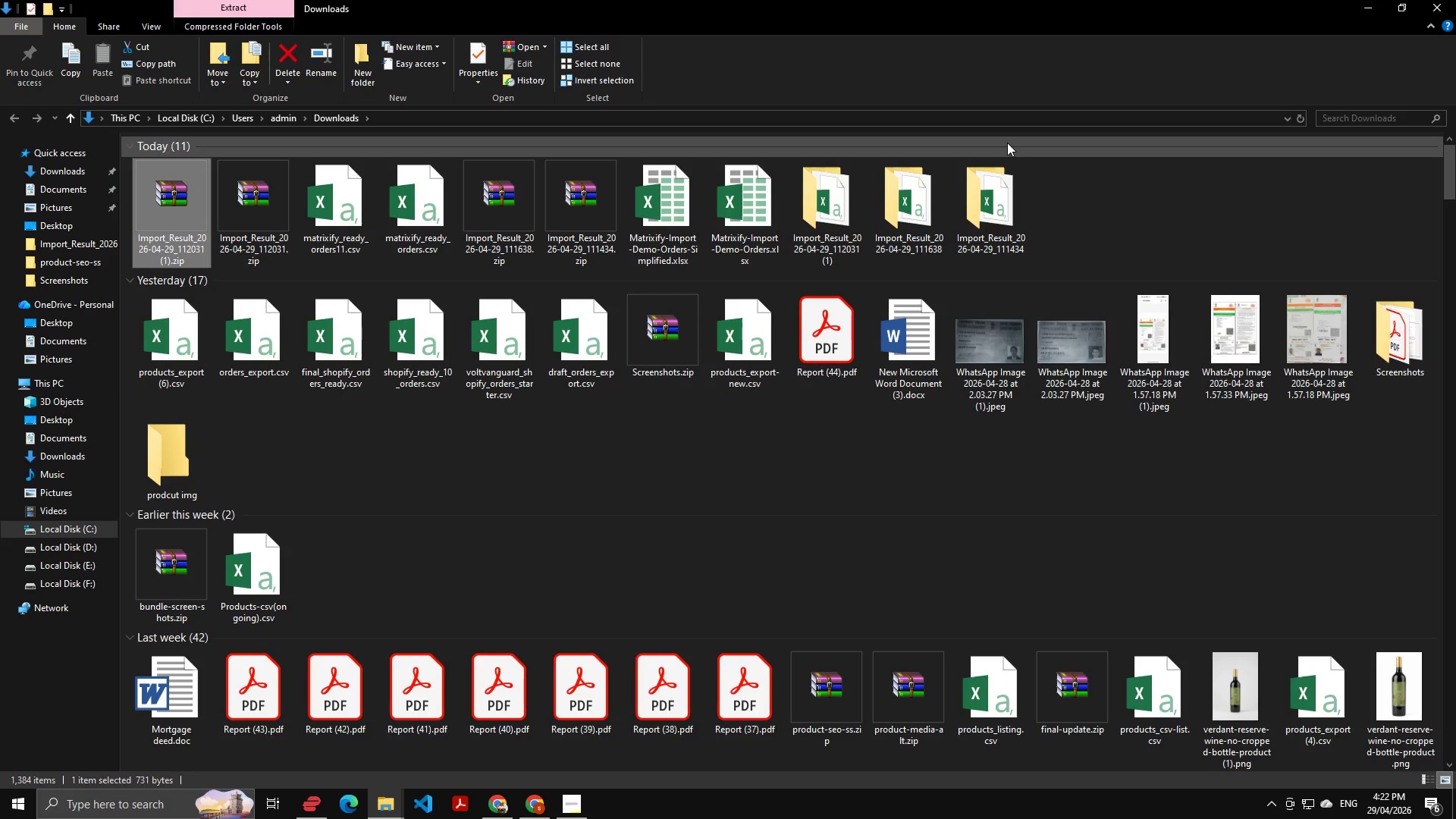 
double_click([998, 183])
 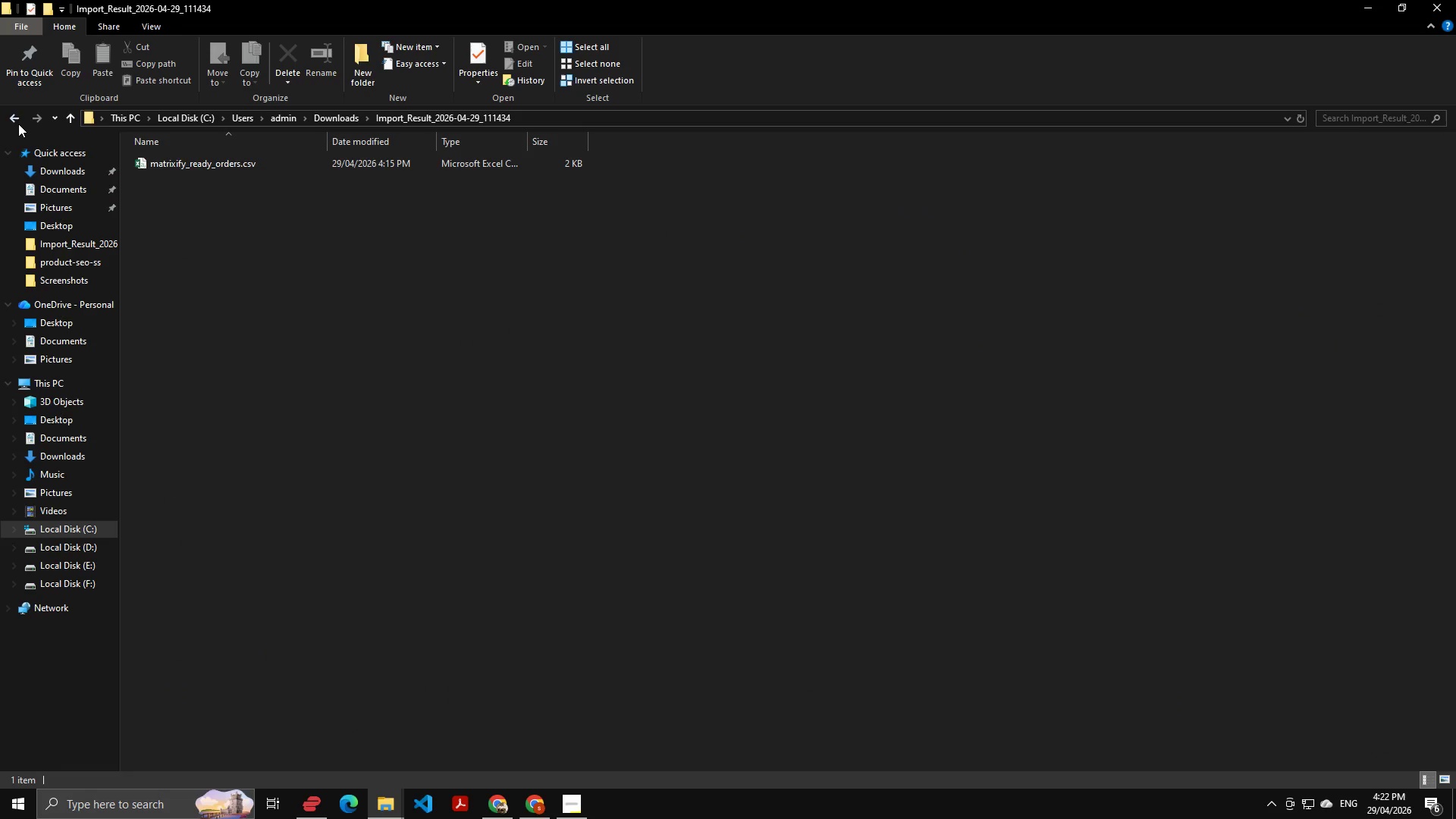 
left_click([17, 119])
 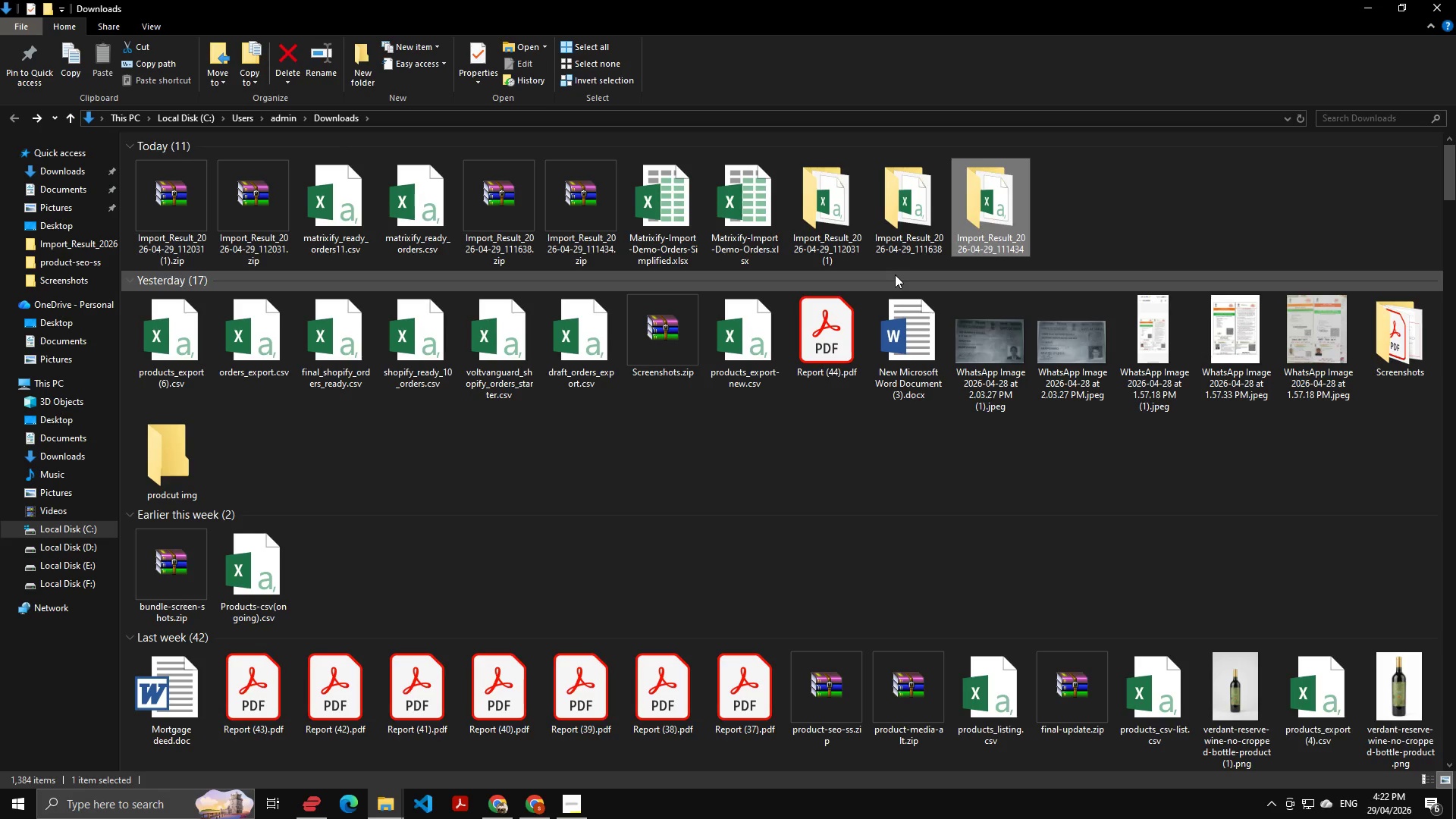 
double_click([811, 206])
 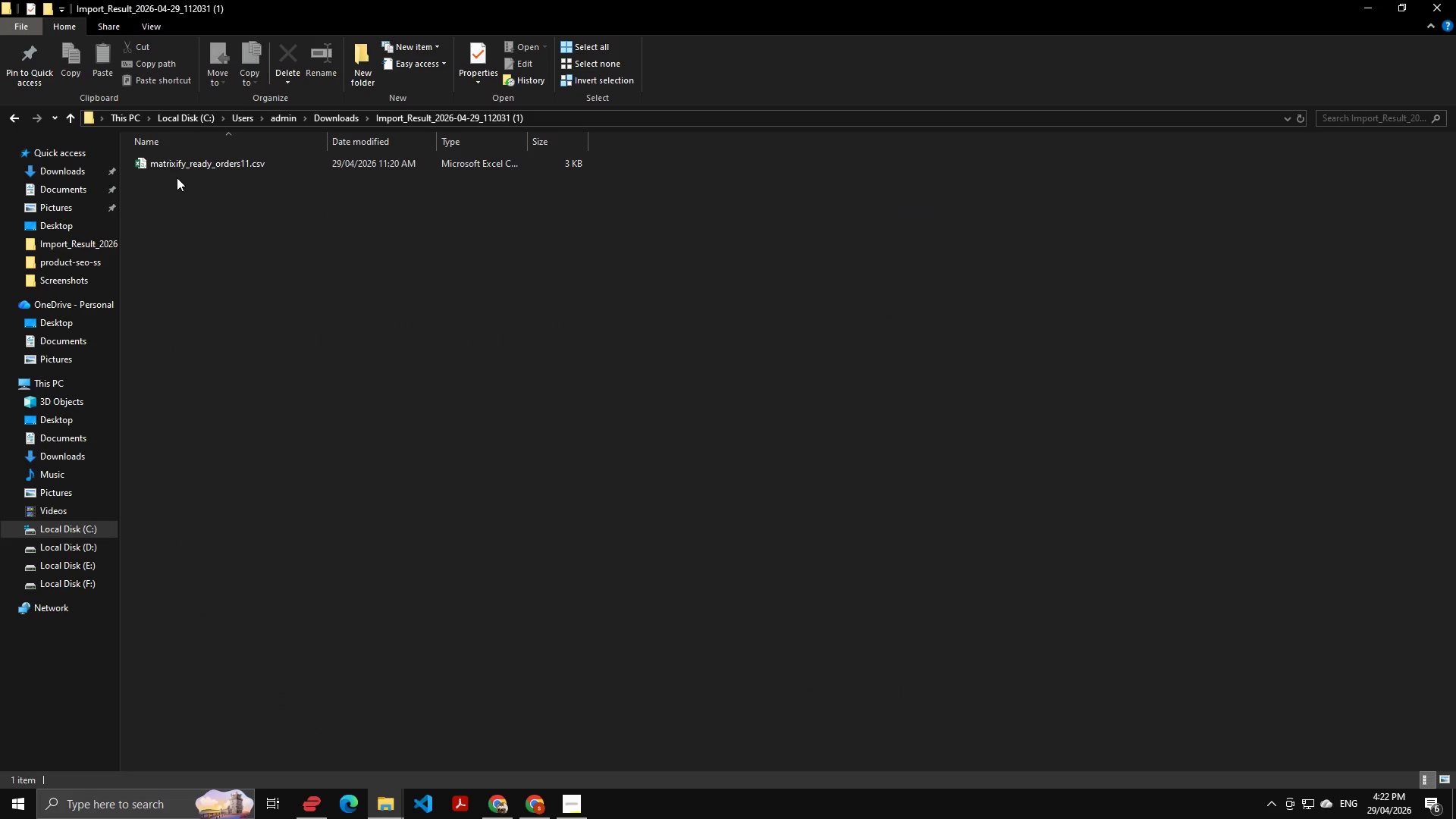 
wait(6.34)
 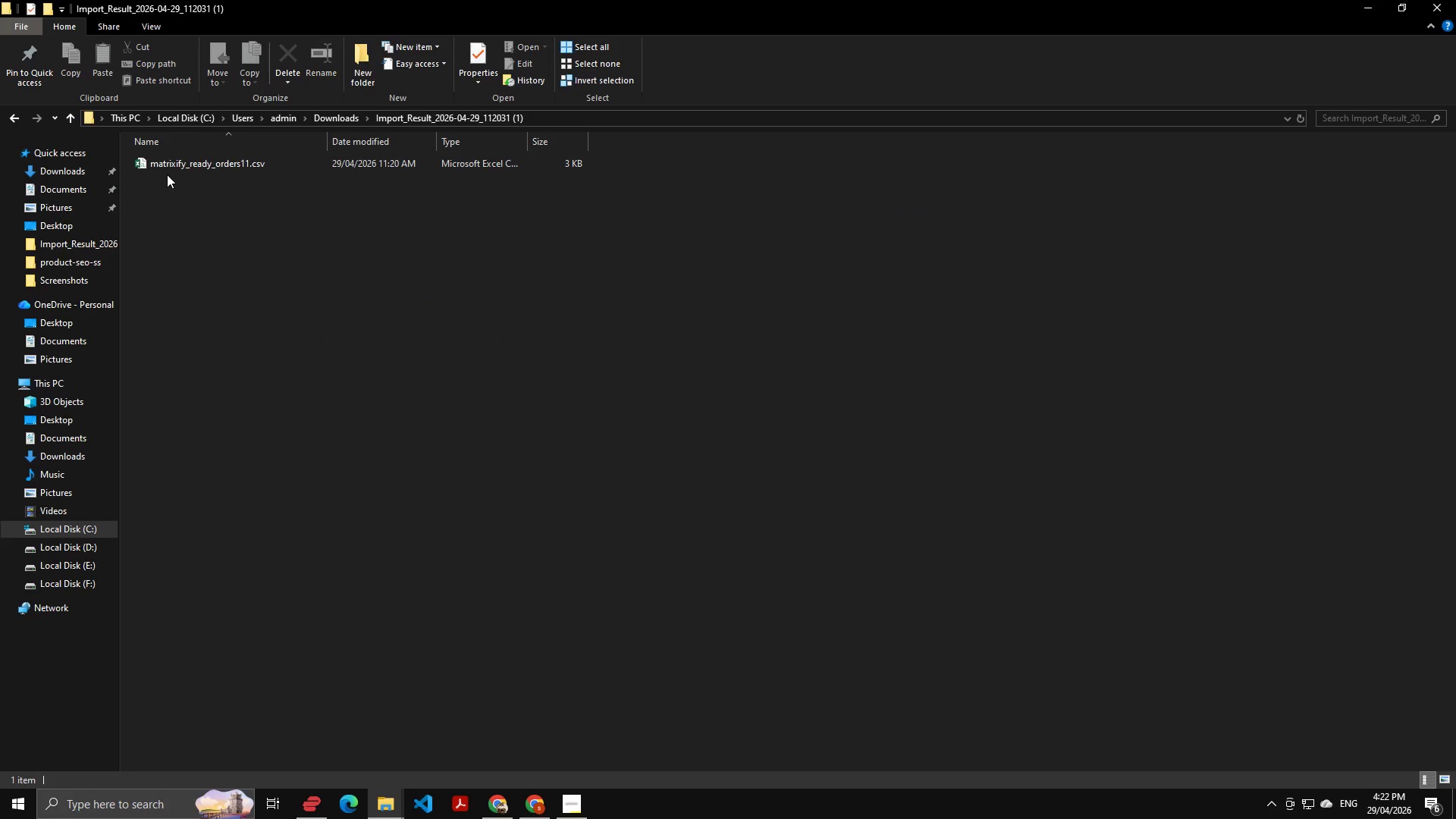 
double_click([193, 166])
 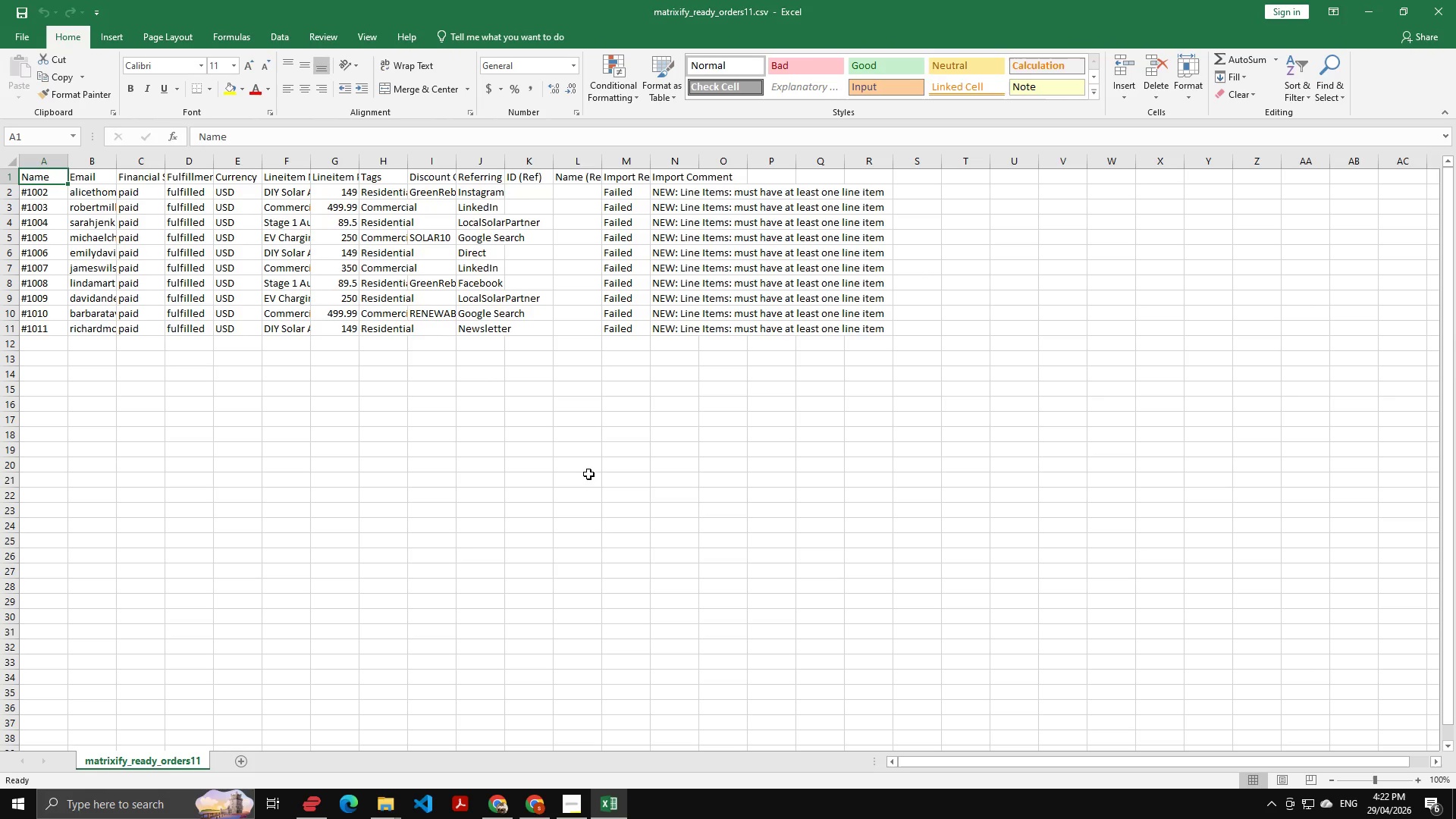 
left_click([1455, 5])
 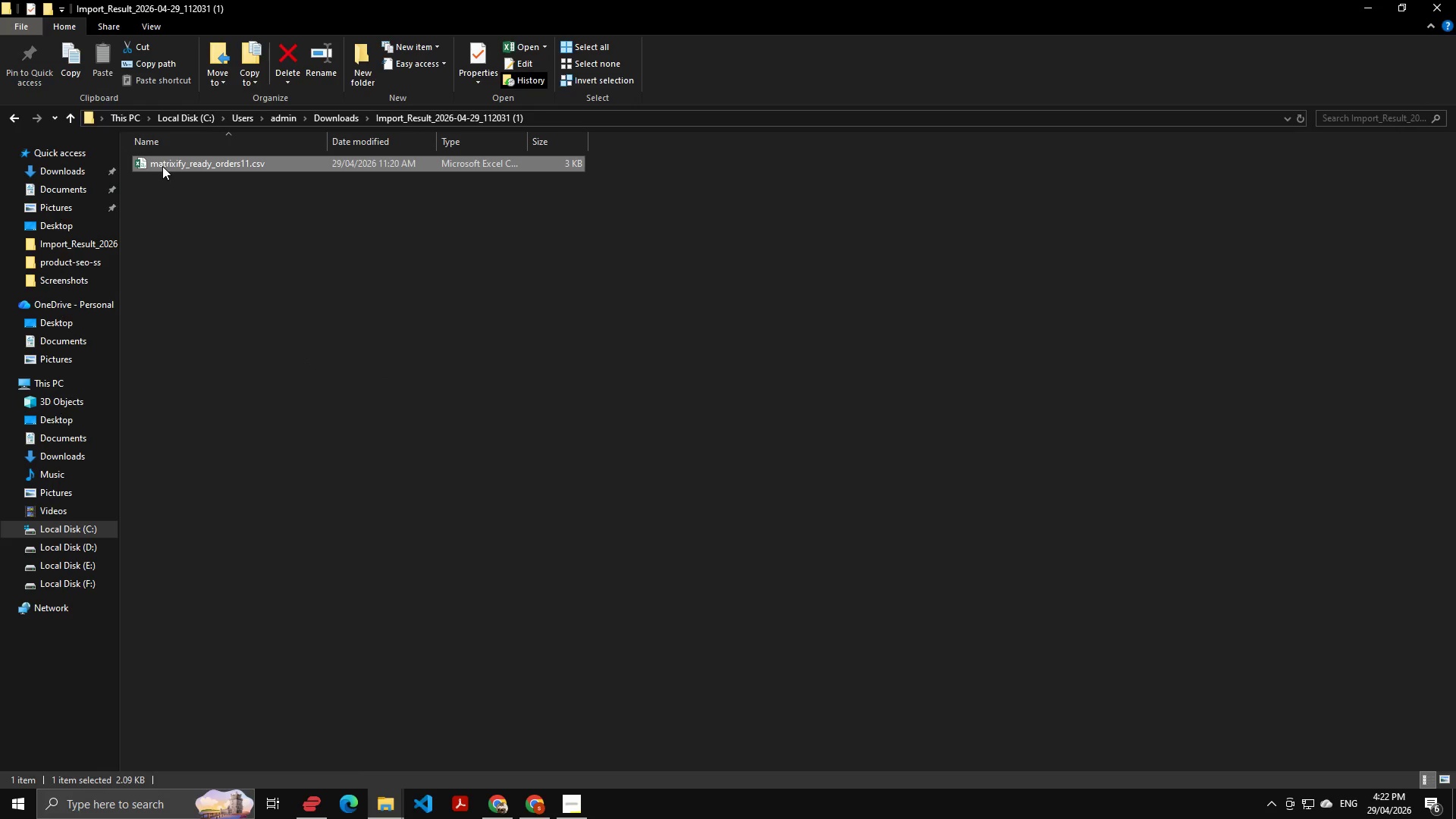 
left_click_drag(start_coordinate=[165, 166], to_coordinate=[619, 461])
 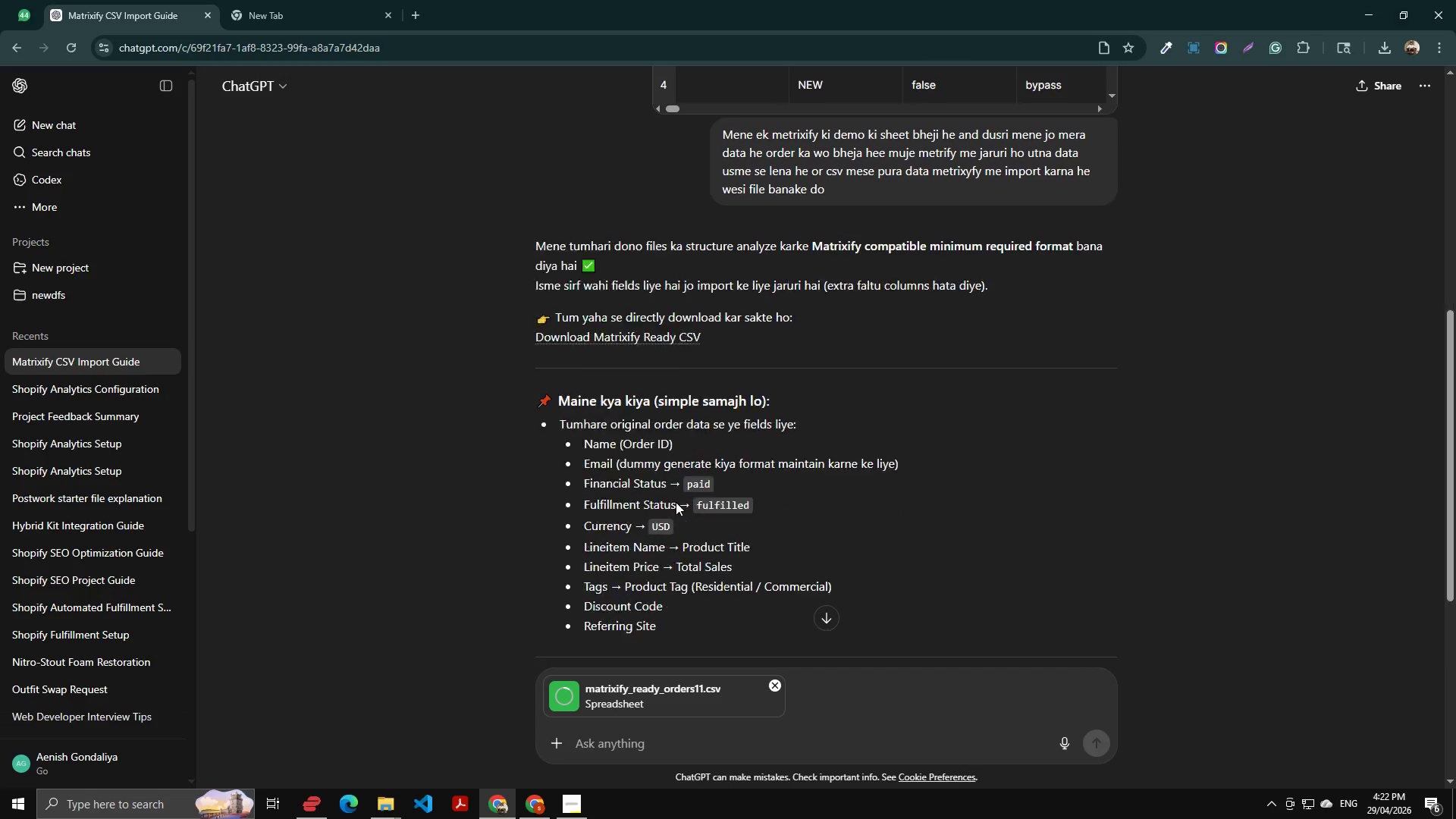 
key(Alt+AltLeft)
 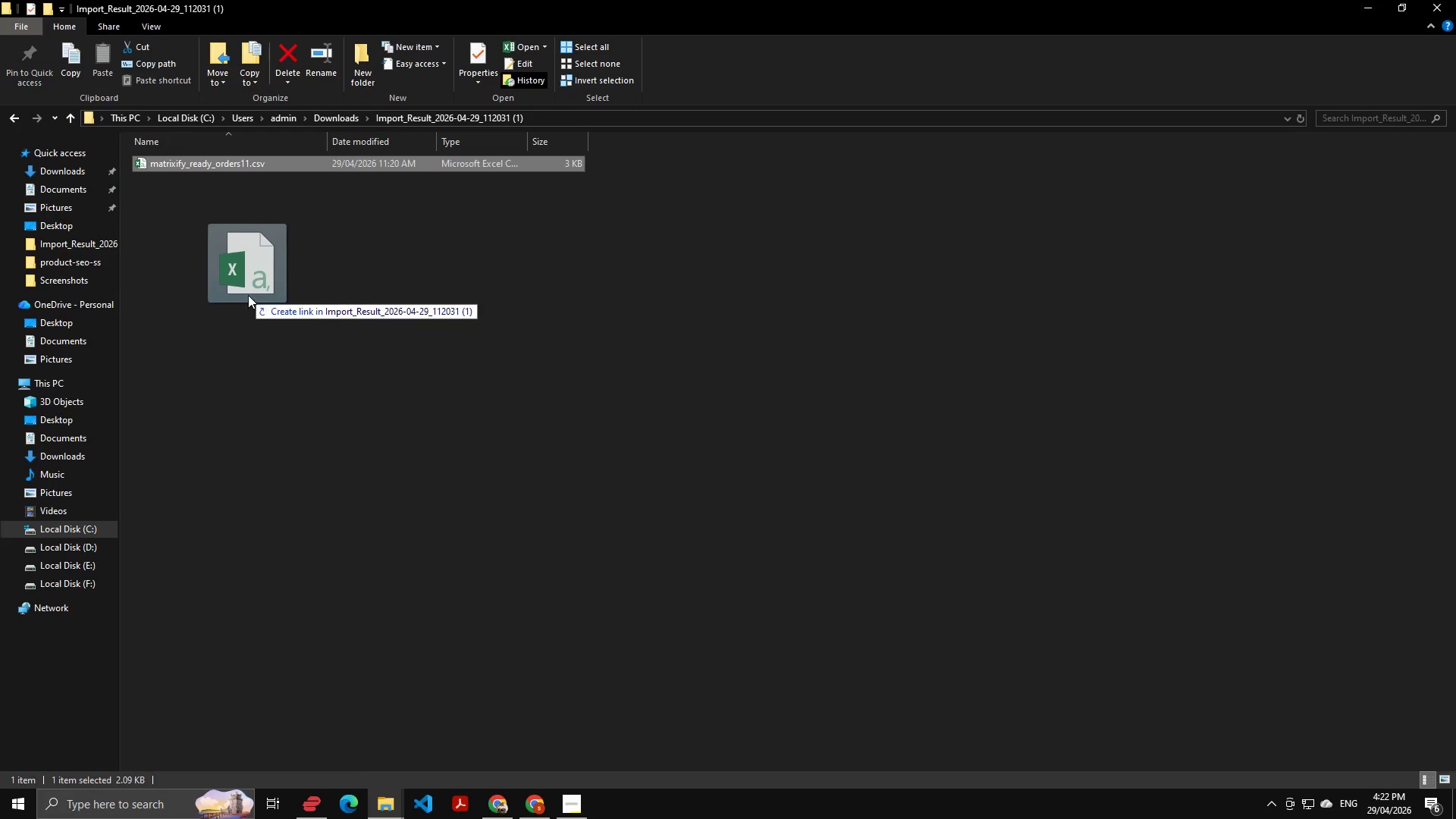 
key(Alt+Tab)
 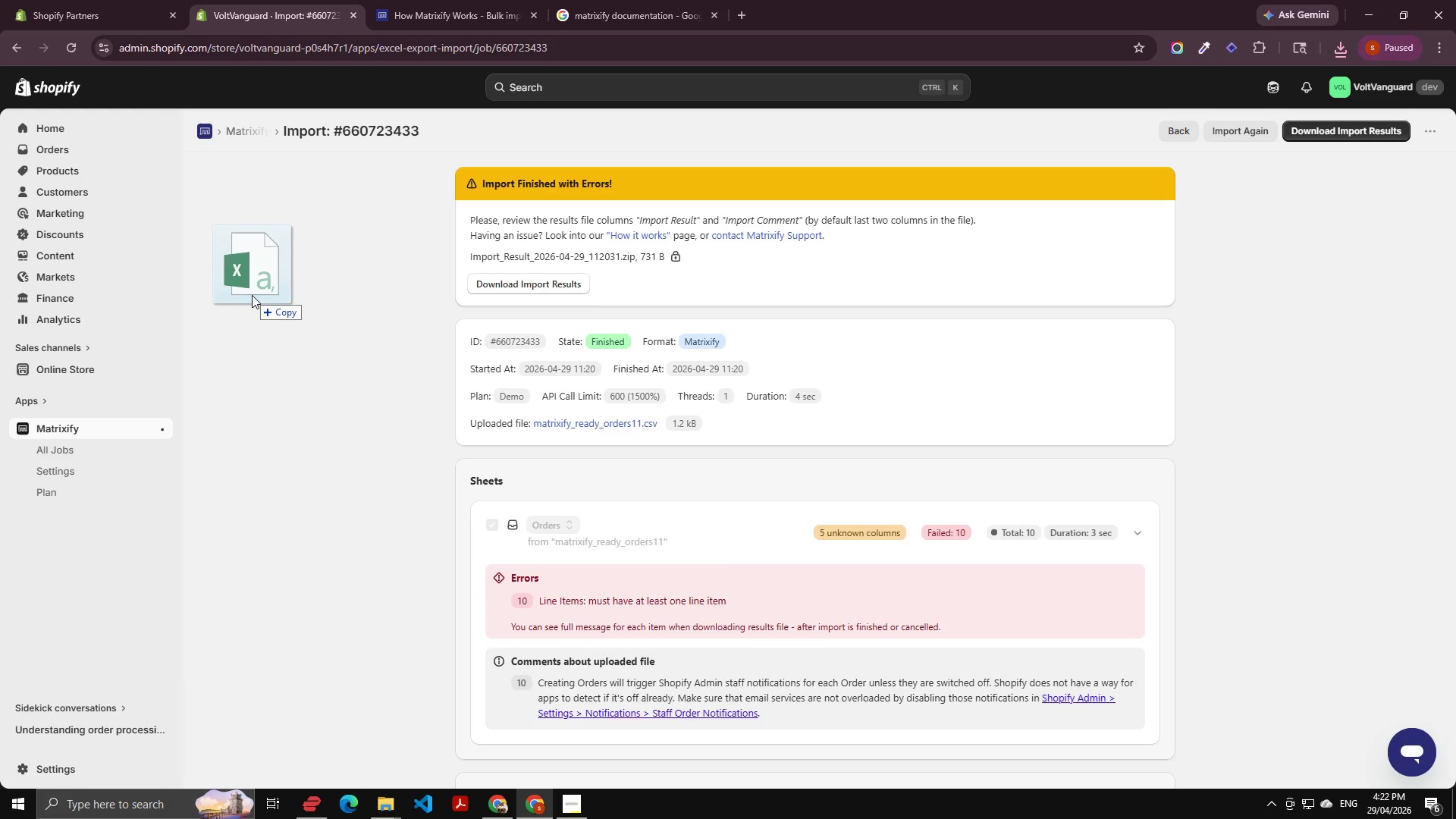 
key(Alt+Tab)
 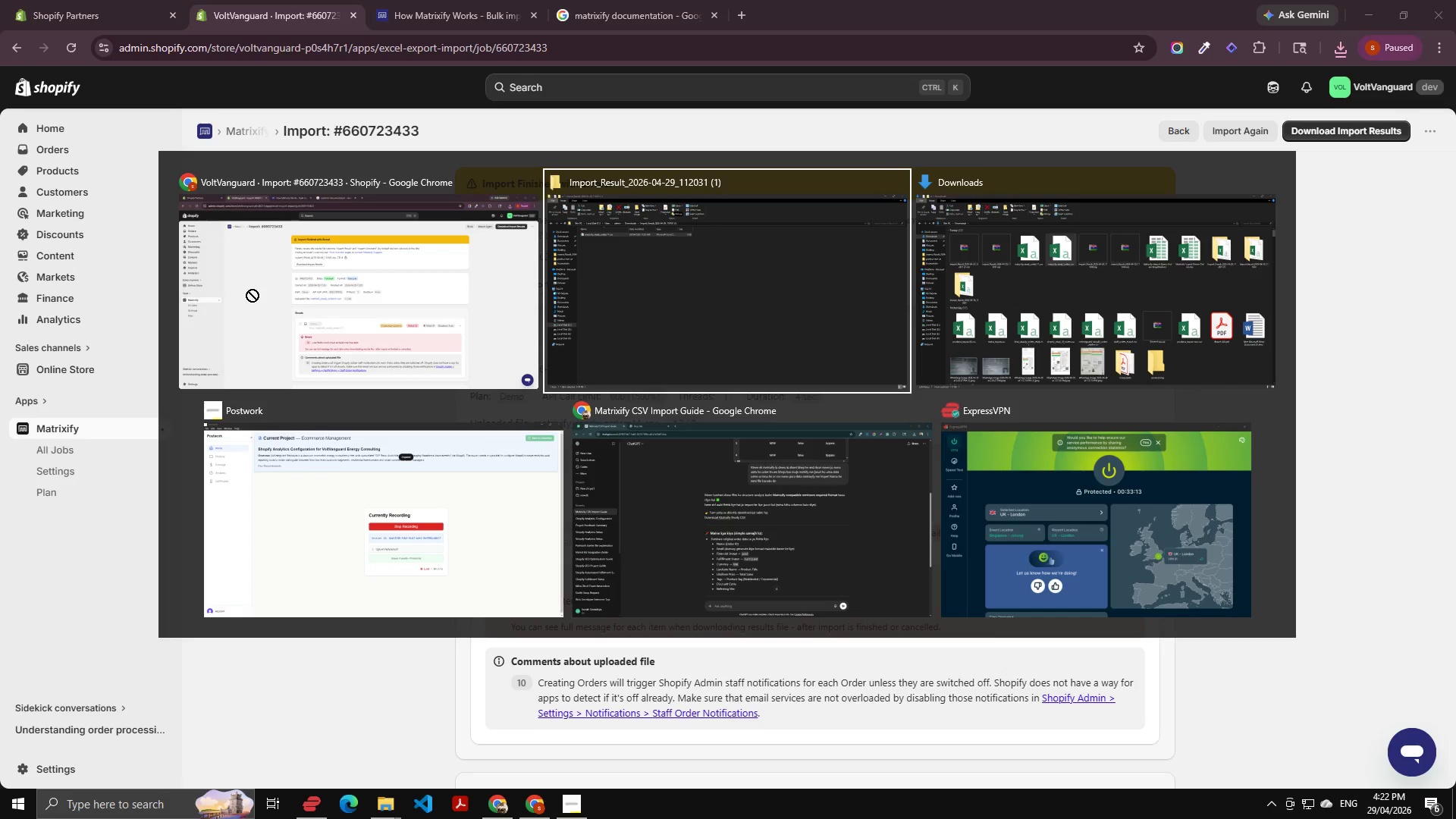 
key(Alt+Tab)
 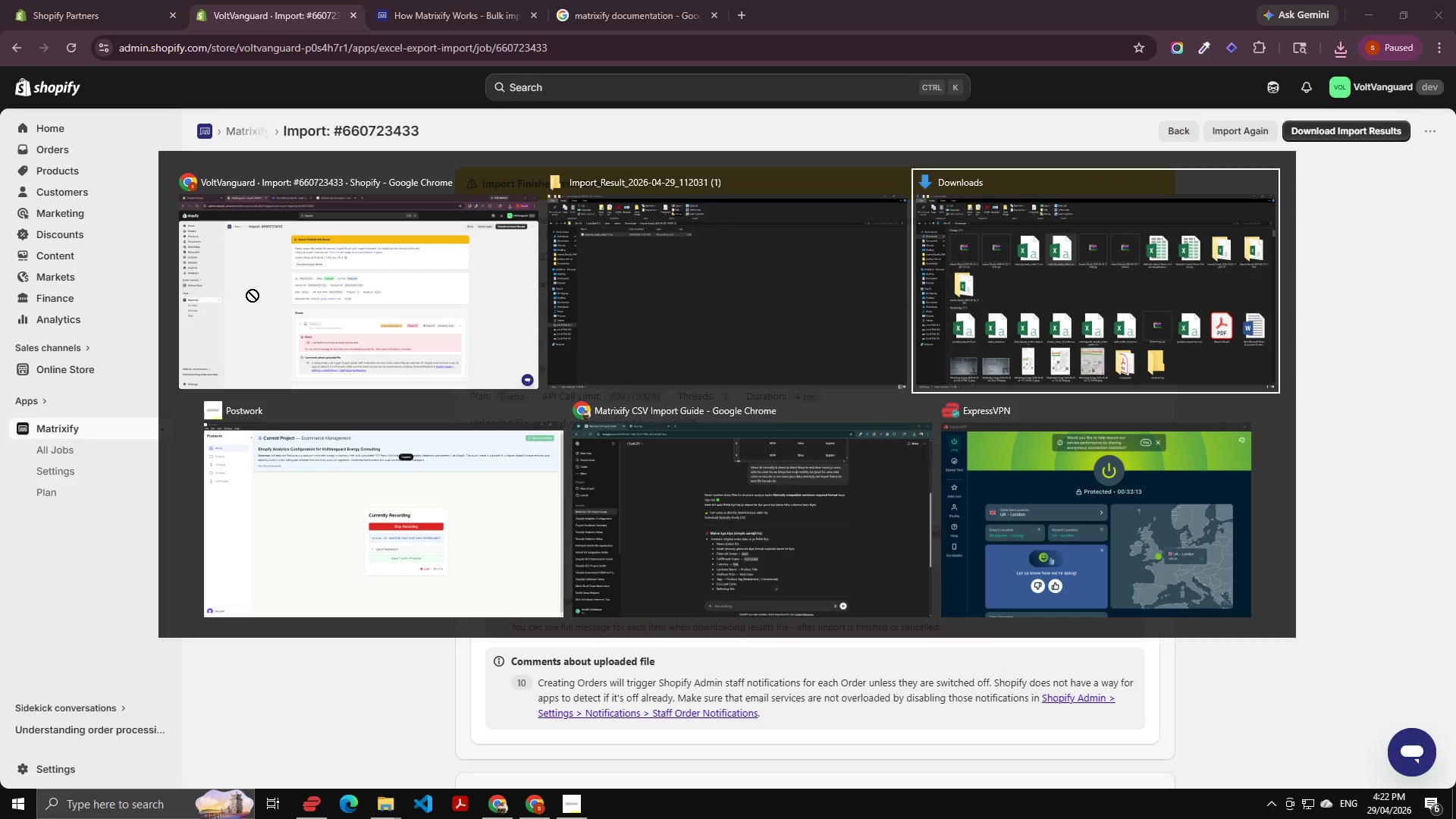 
key(Alt+Tab)
 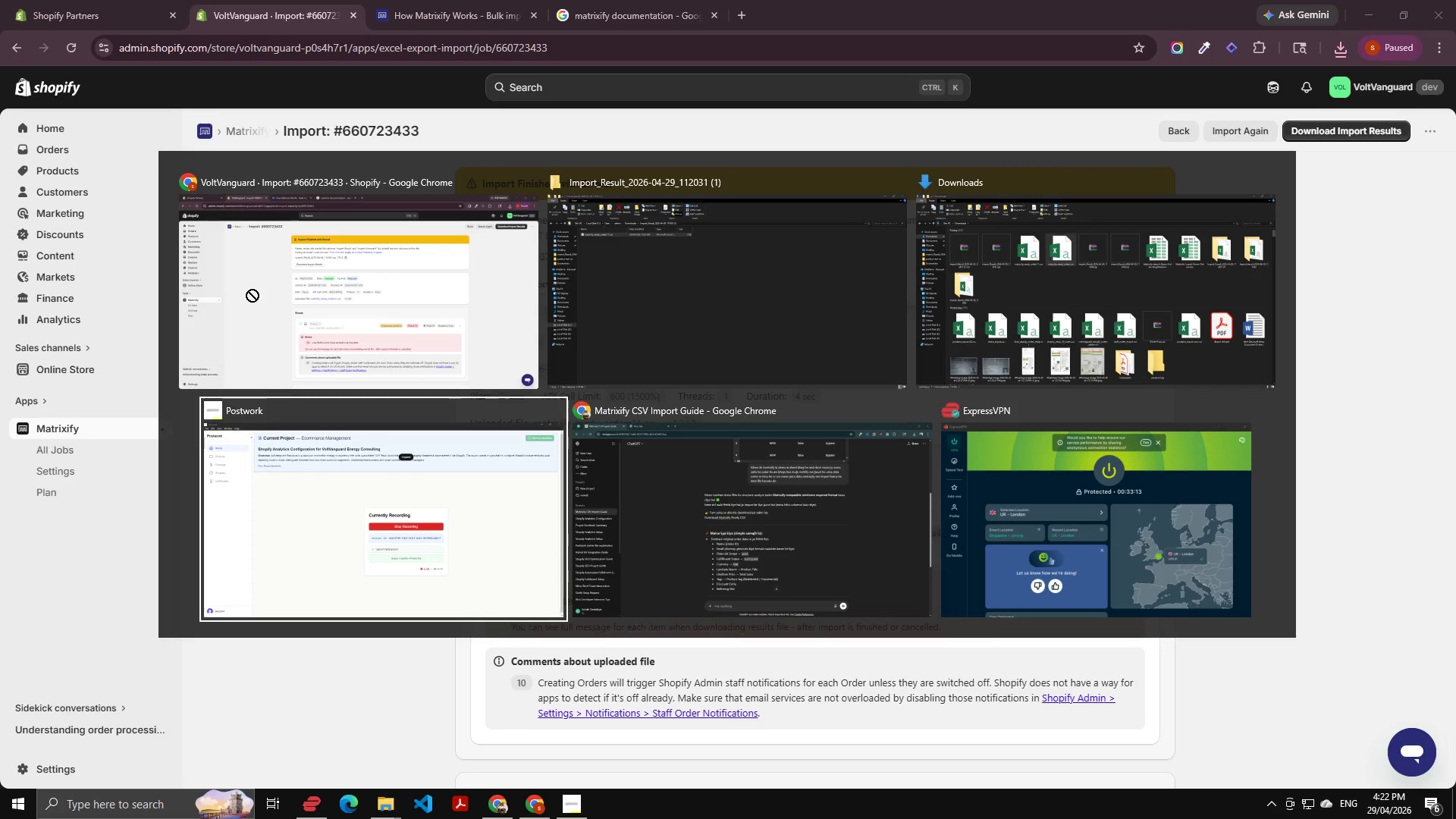 
key(Alt+Tab)
 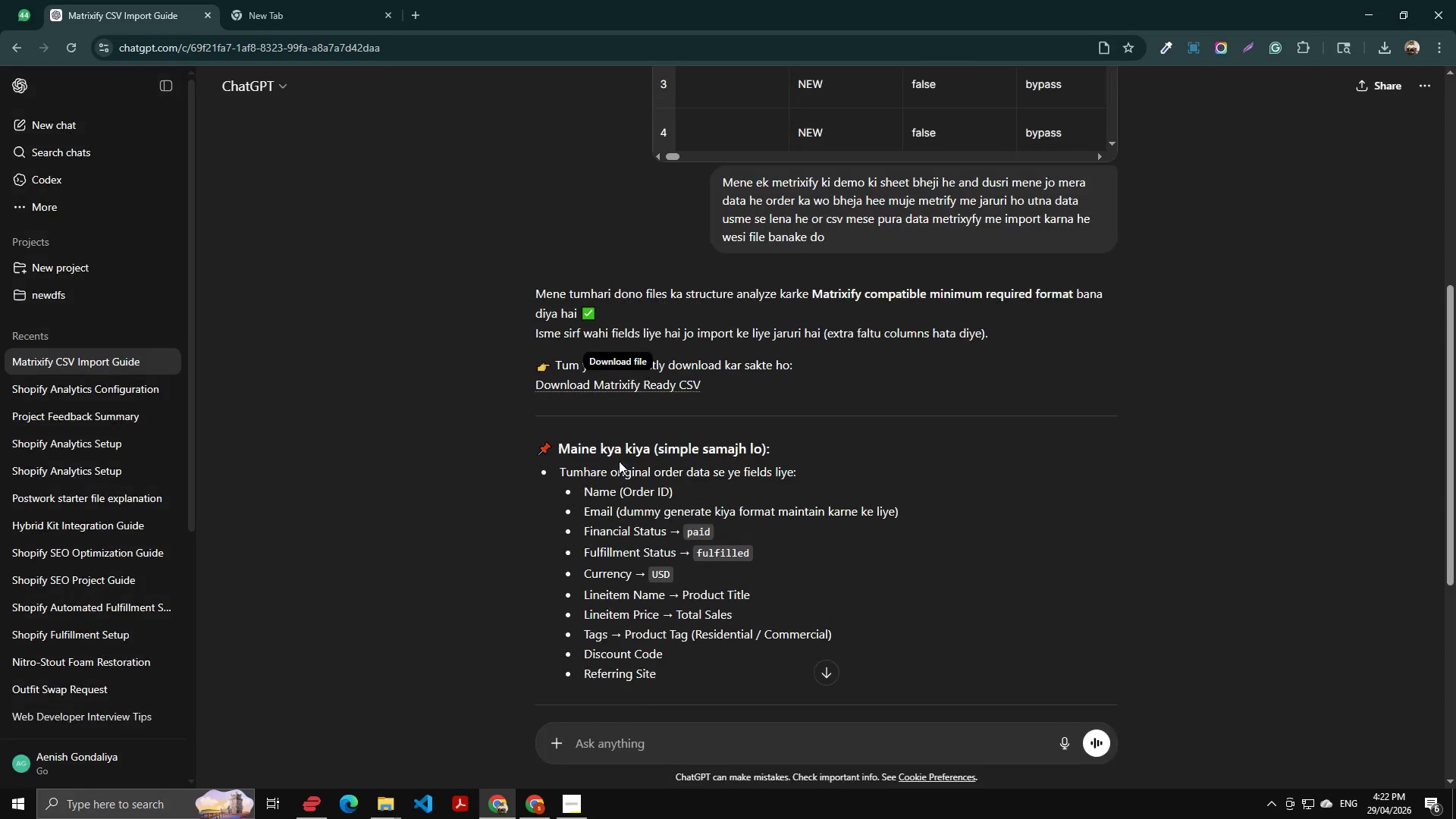 
scroll: coordinate [670, 491], scroll_direction: down, amount: 9.0
 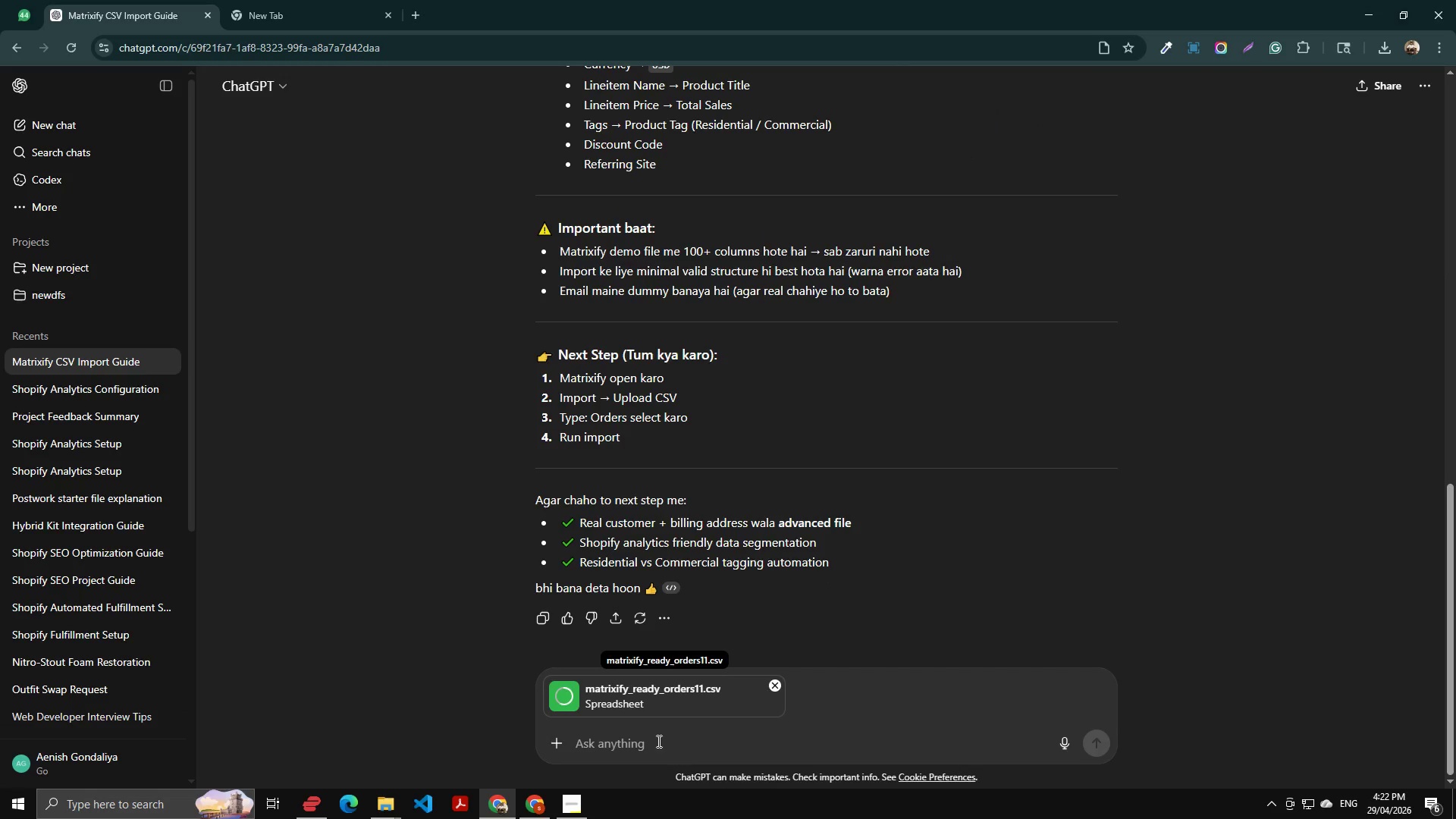 
left_click([657, 741])
 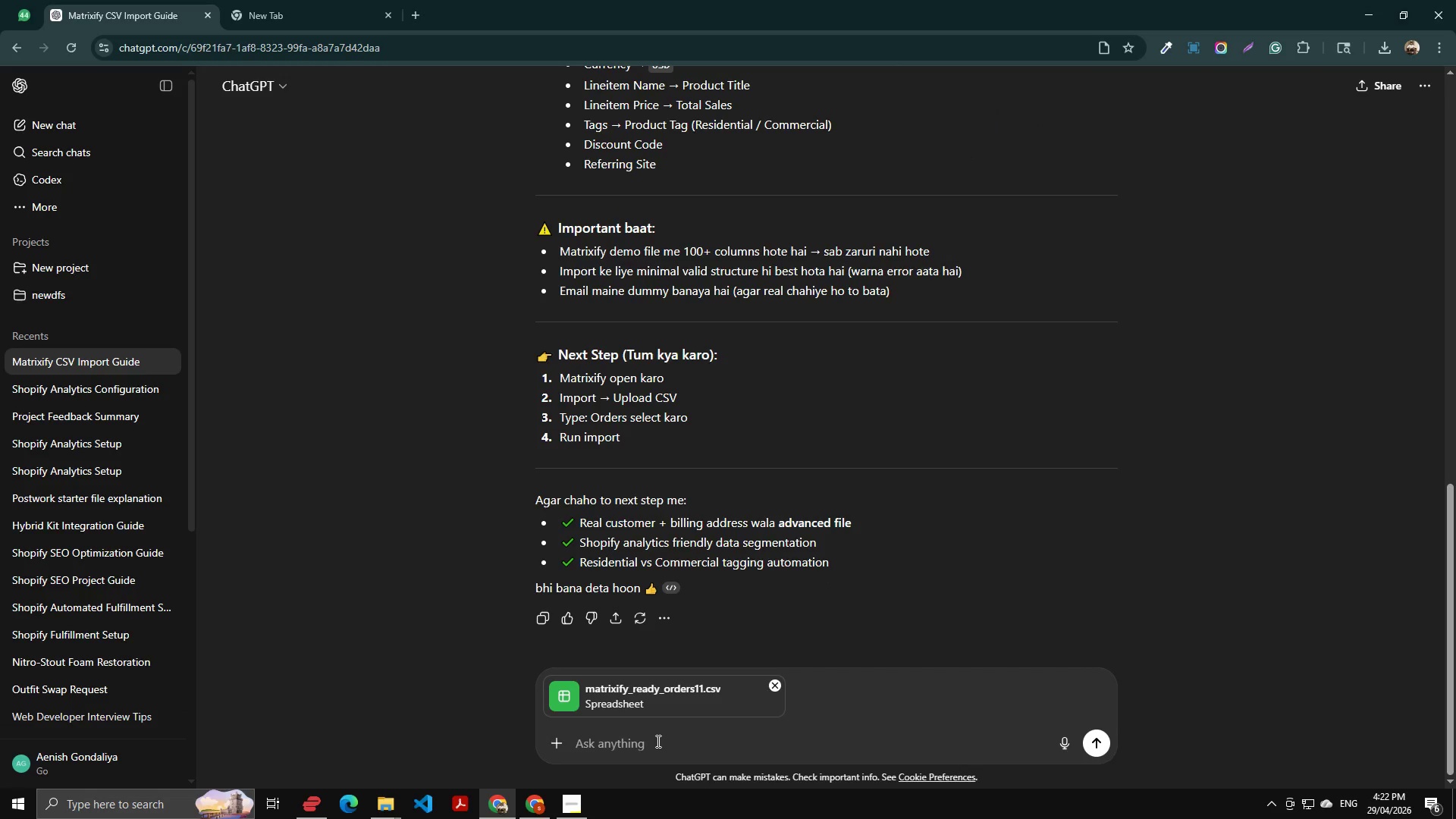 
type(solve this )
 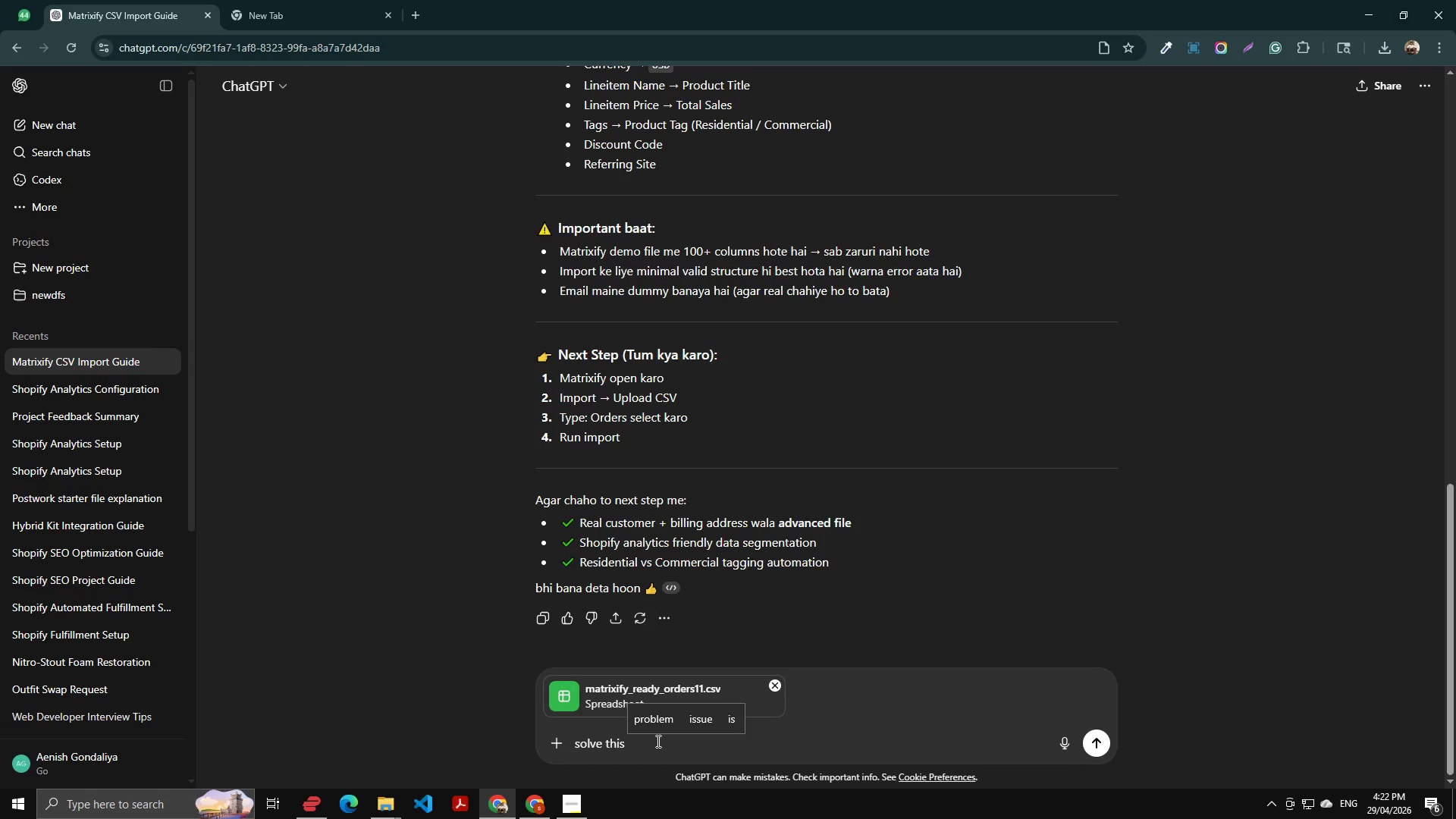 
key(Enter)
 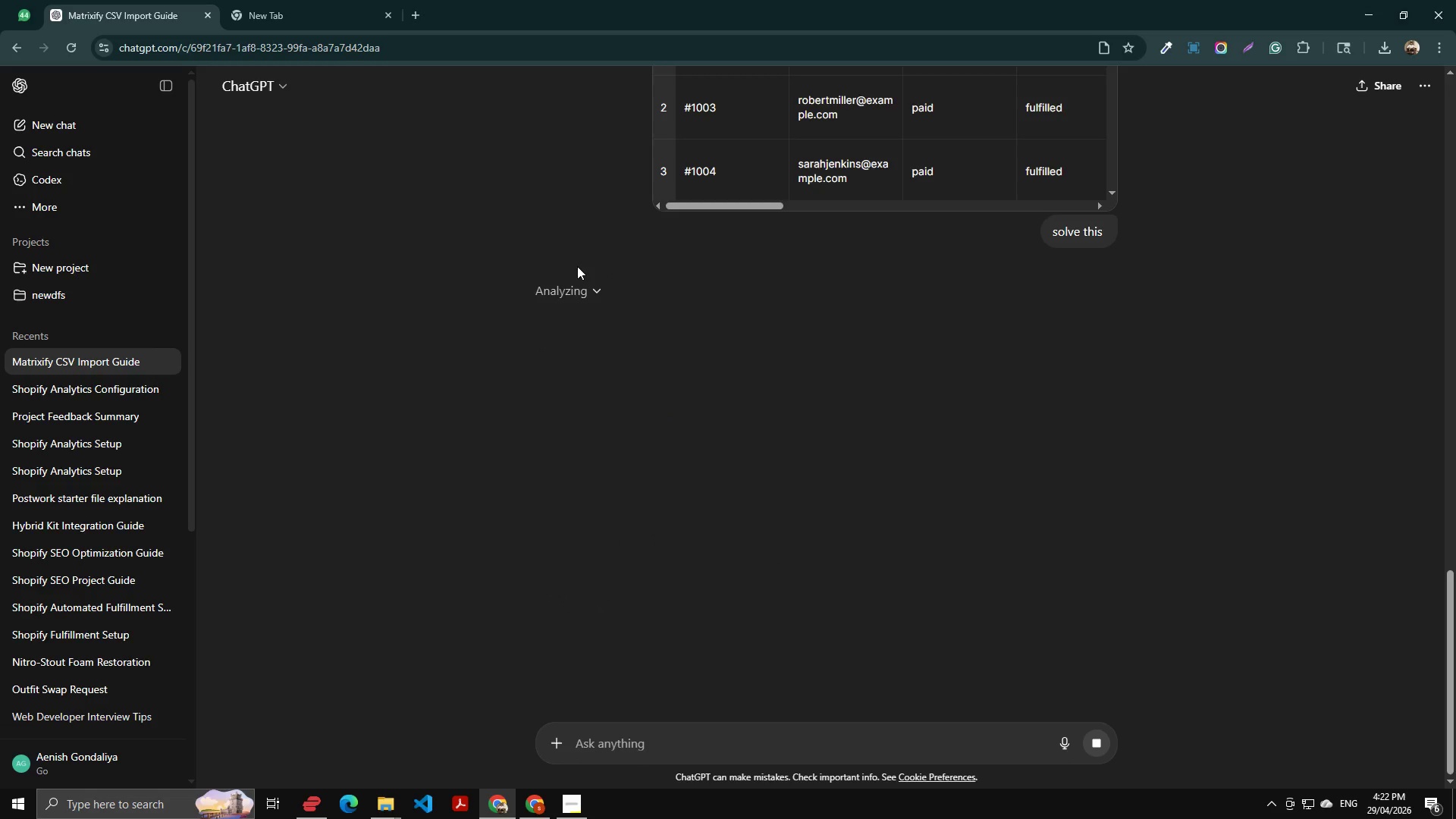 
scroll: coordinate [648, 302], scroll_direction: down, amount: 3.0
 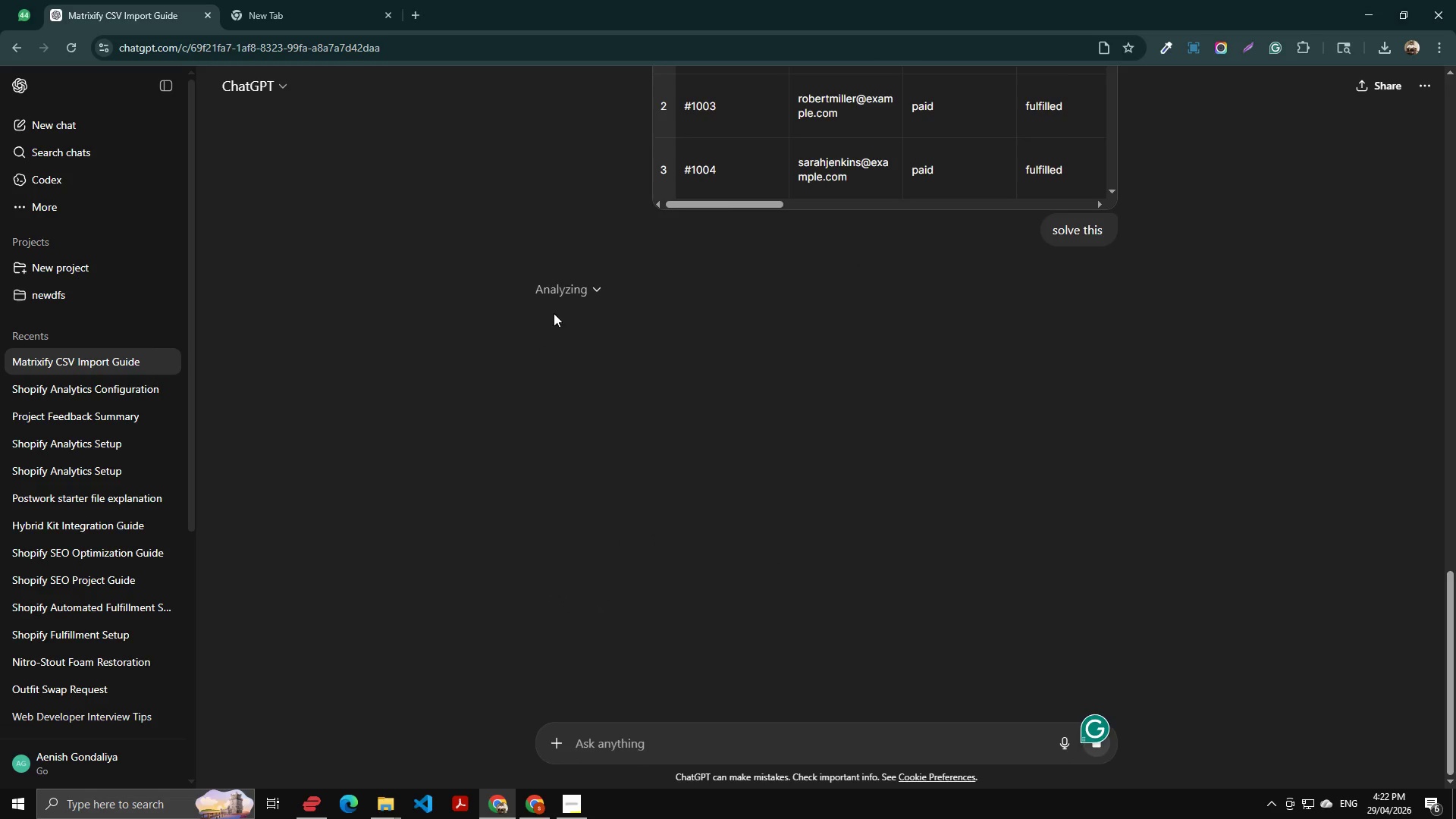 
hold_key(key=AltLeft, duration=0.36)
 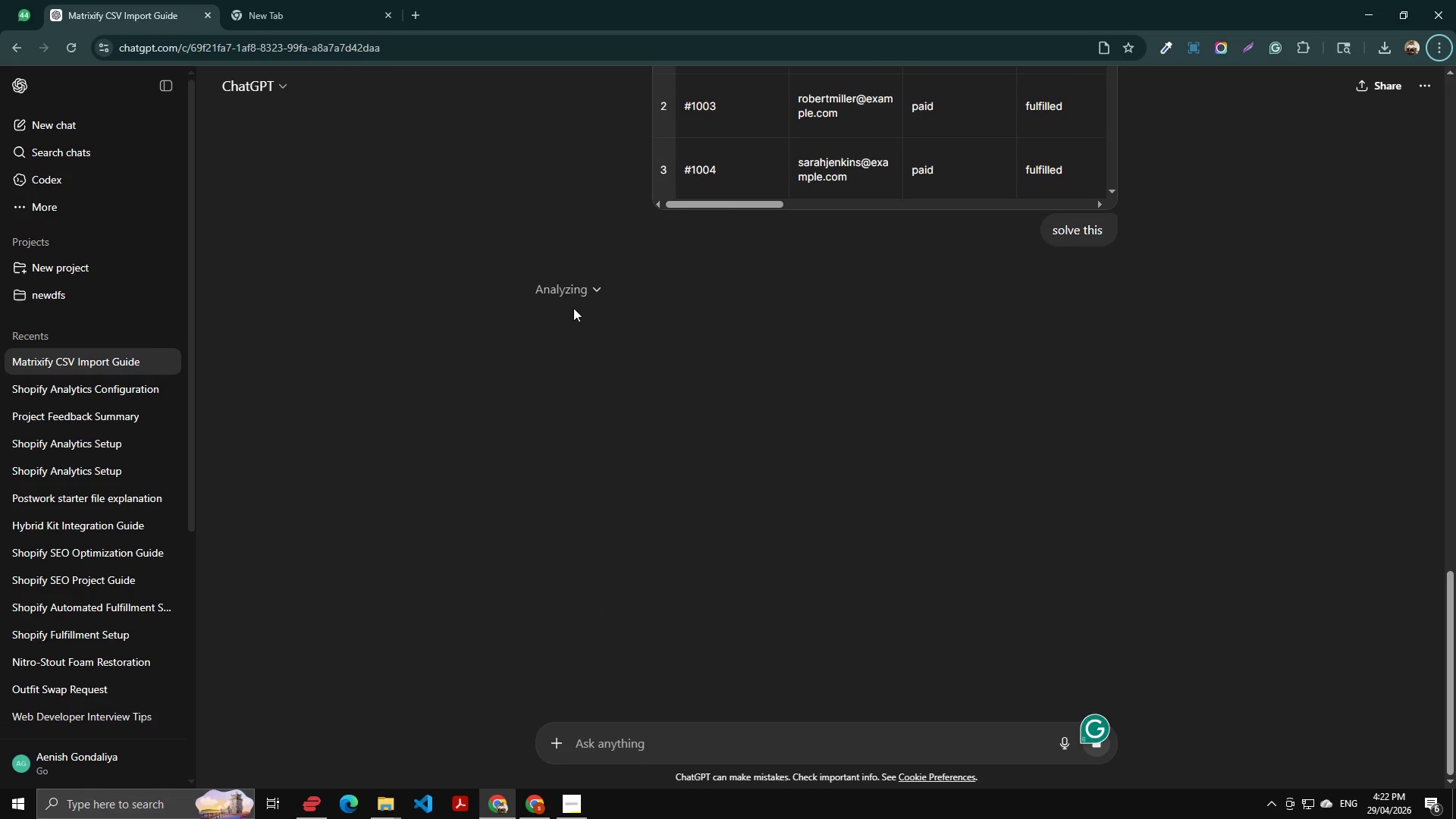 
hold_key(key=AltLeft, duration=0.39)
 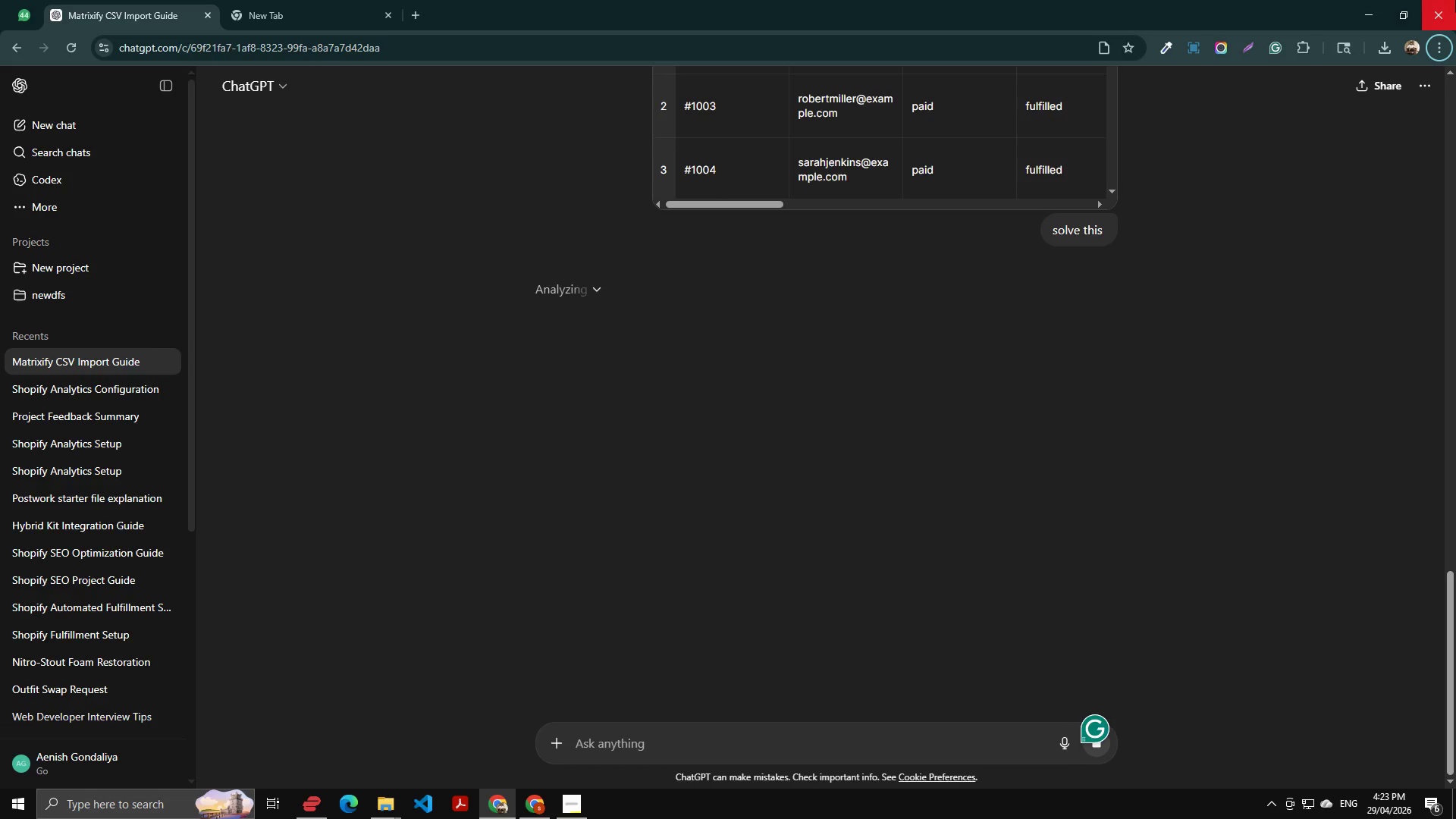 
wait(6.55)
 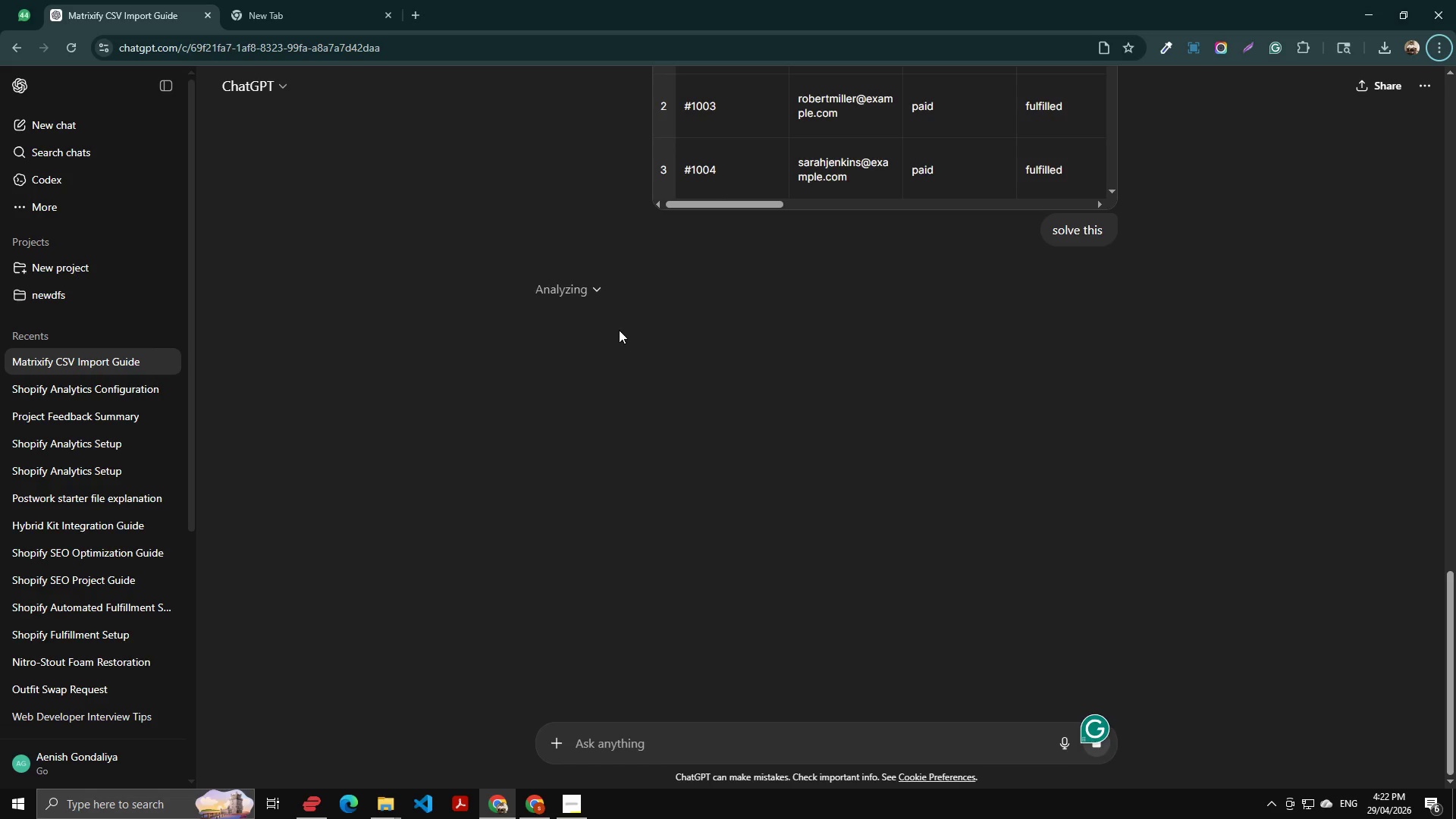 
key(Alt+AltLeft)
 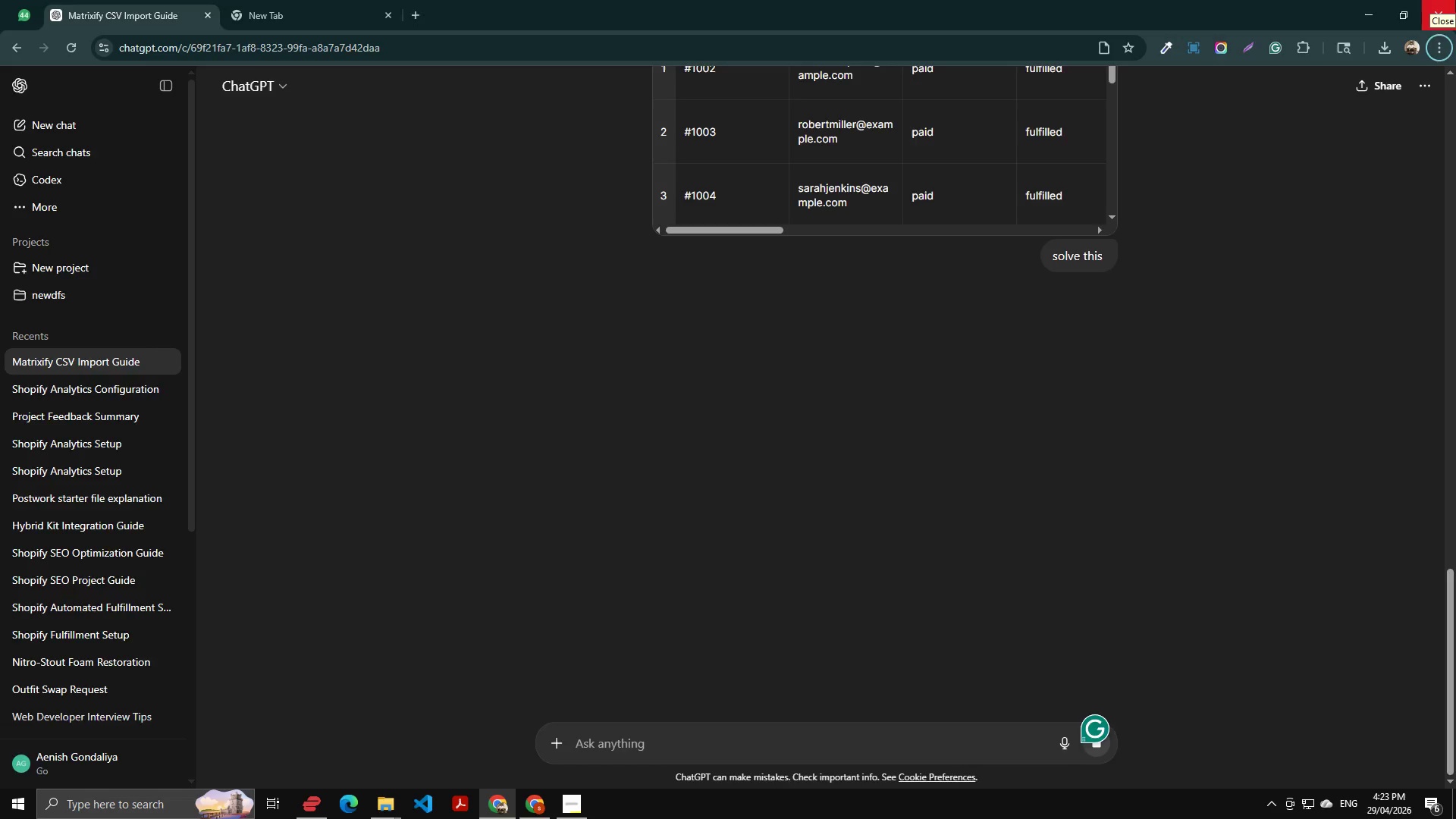 
key(Alt+Tab)
 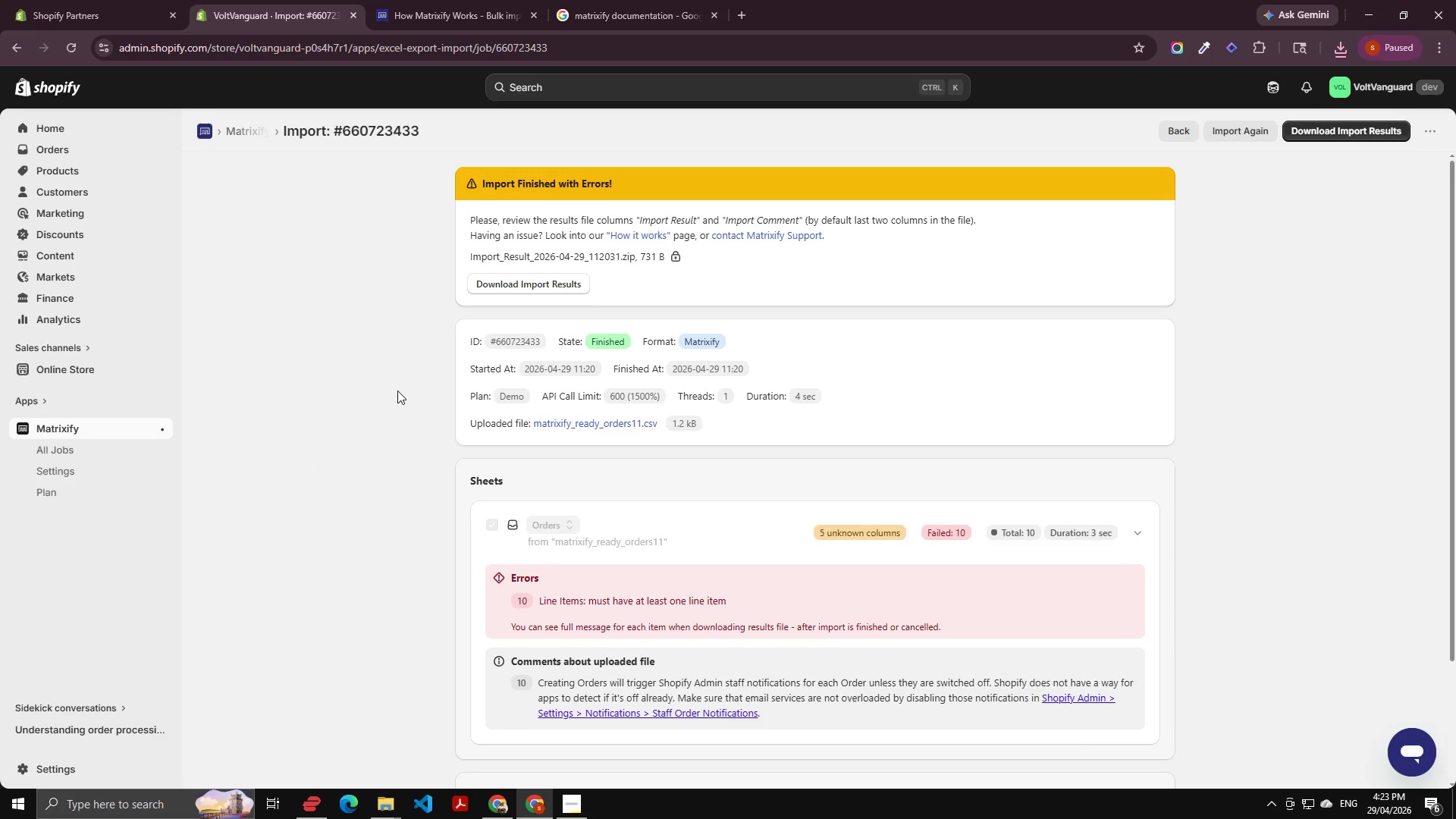 
key(Alt+AltLeft)
 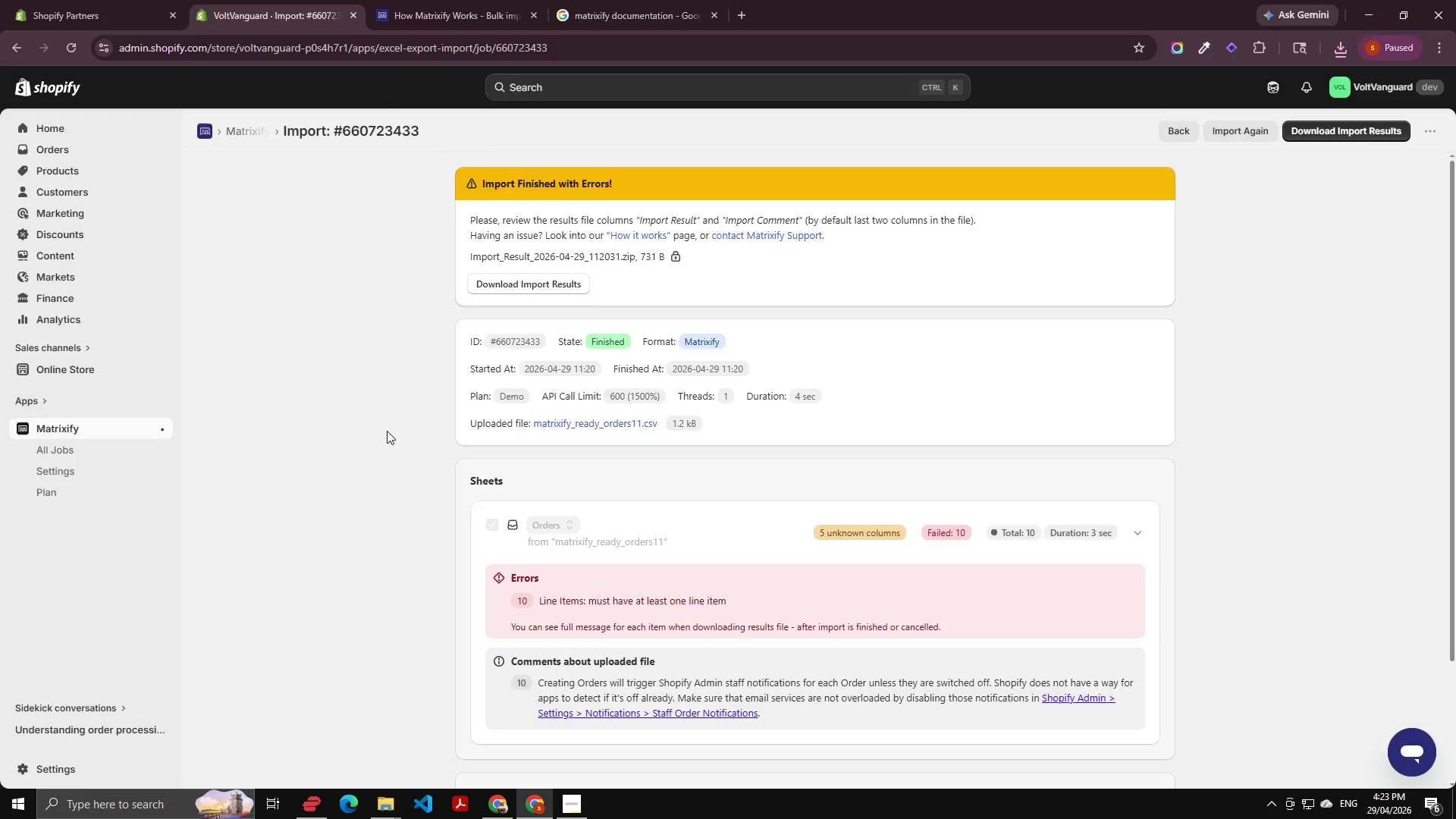 
key(Alt+Tab)
 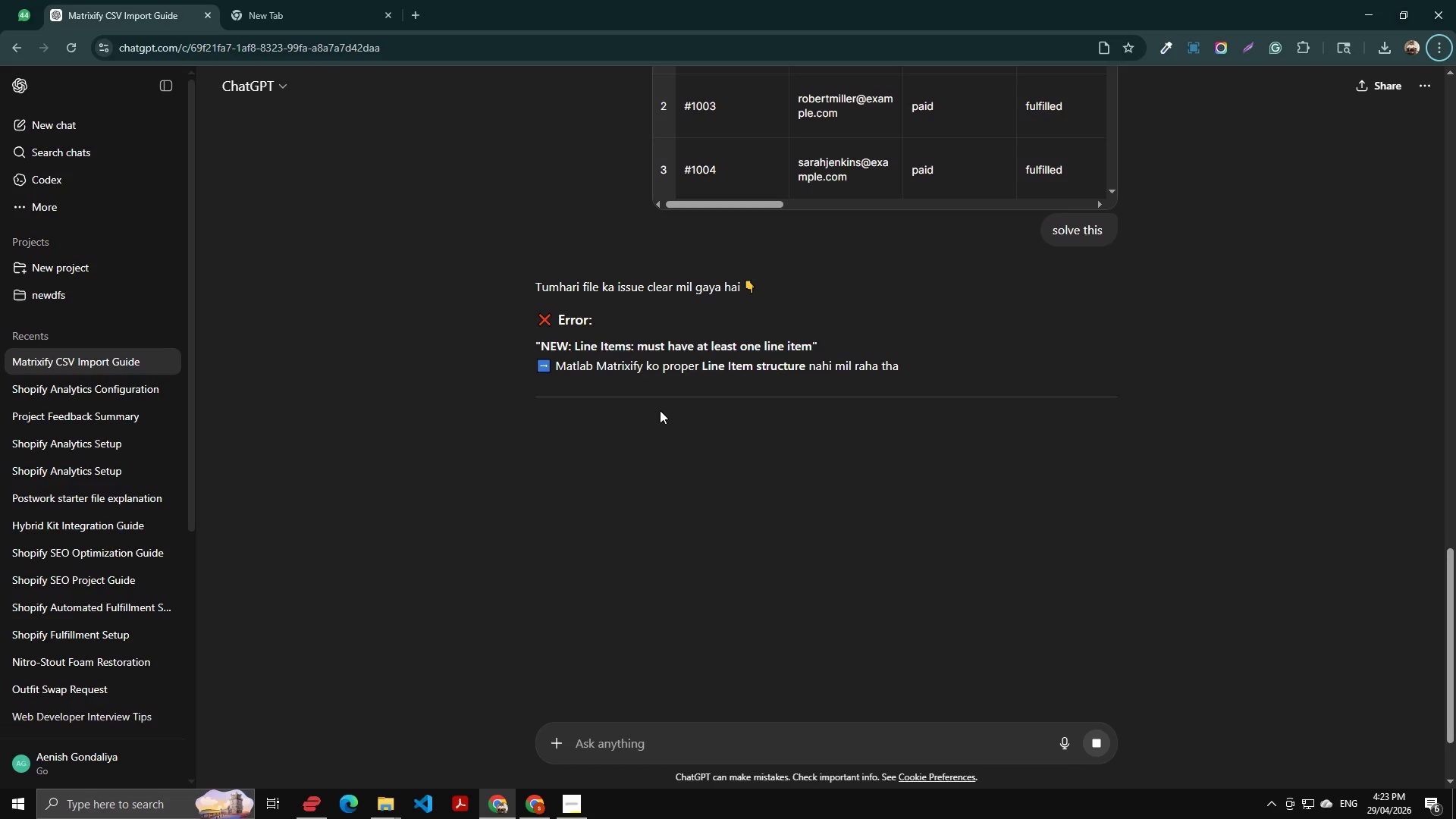 
scroll: coordinate [596, 419], scroll_direction: down, amount: 3.0
 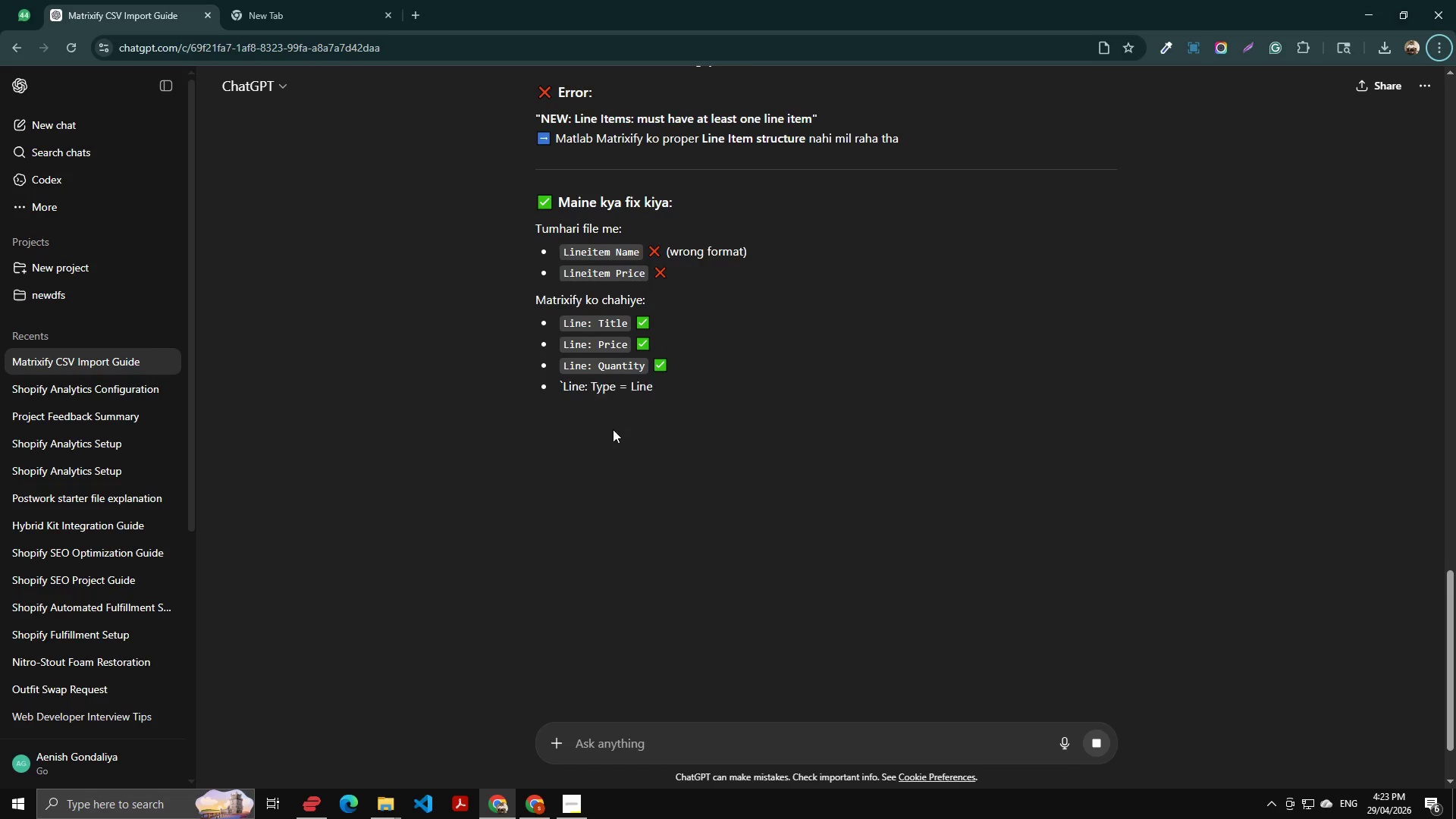 
mouse_move([642, 423])
 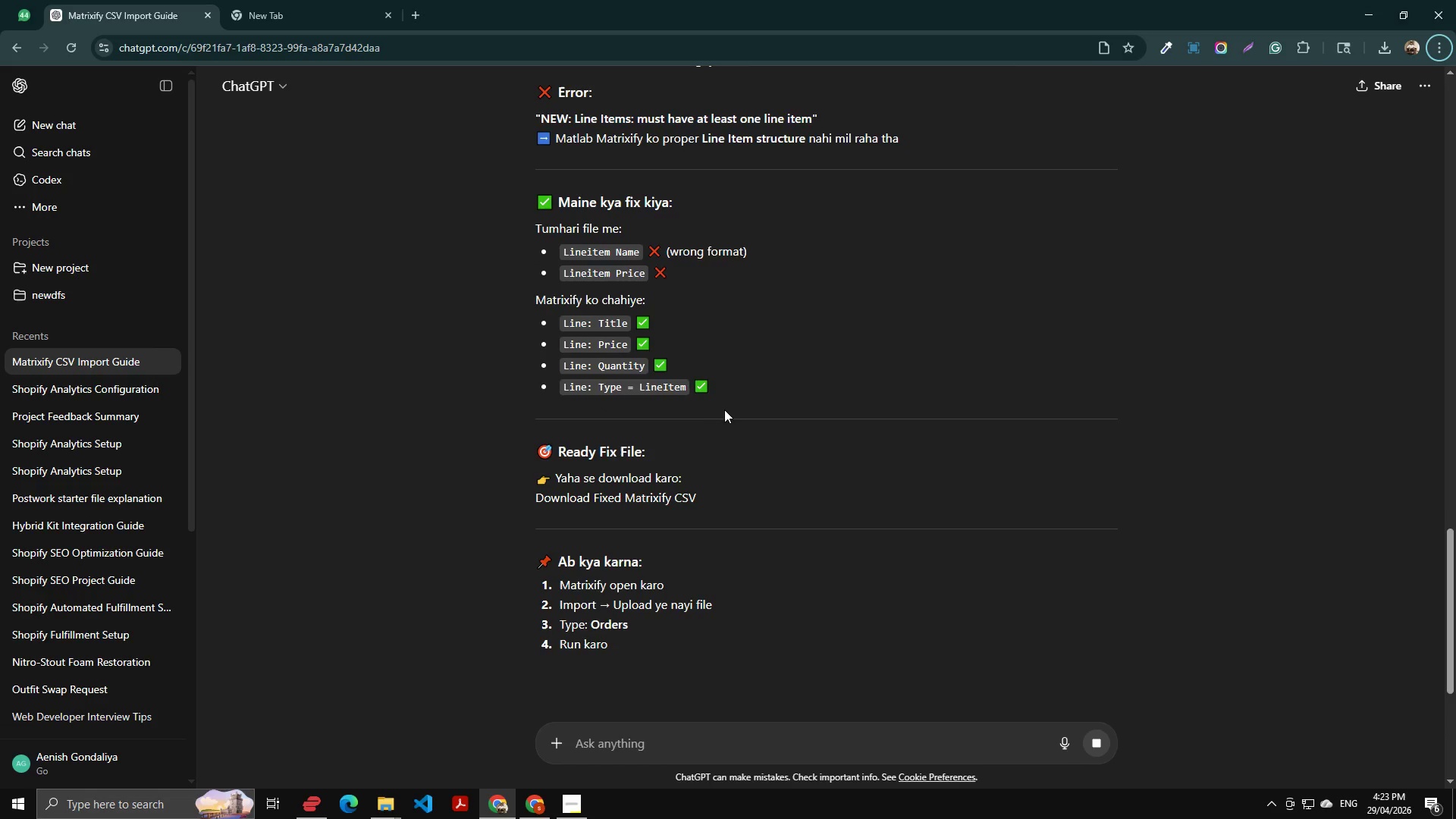 
scroll: coordinate [696, 444], scroll_direction: down, amount: 9.0
 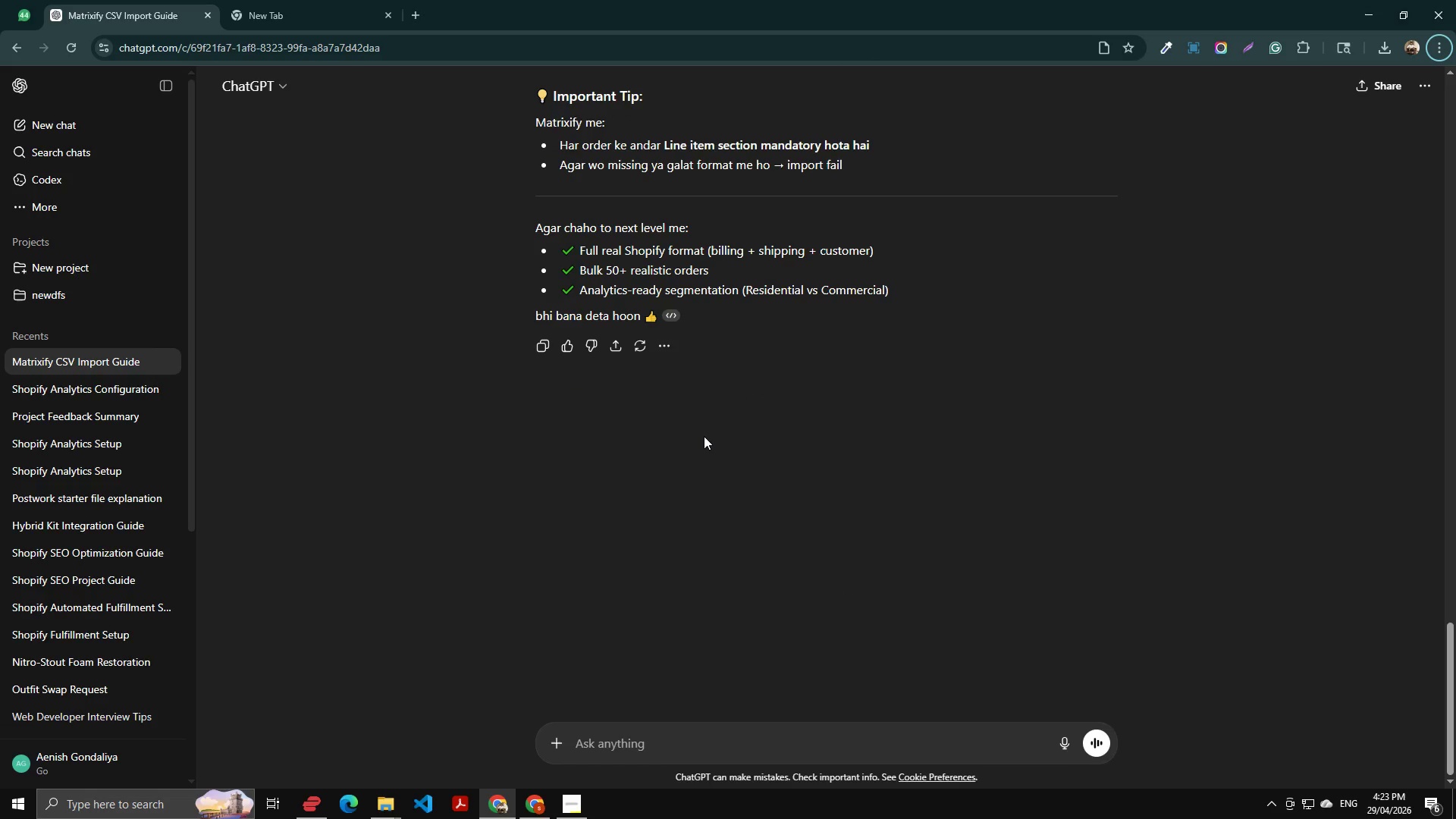 
scroll: coordinate [703, 436], scroll_direction: up, amount: 6.0
 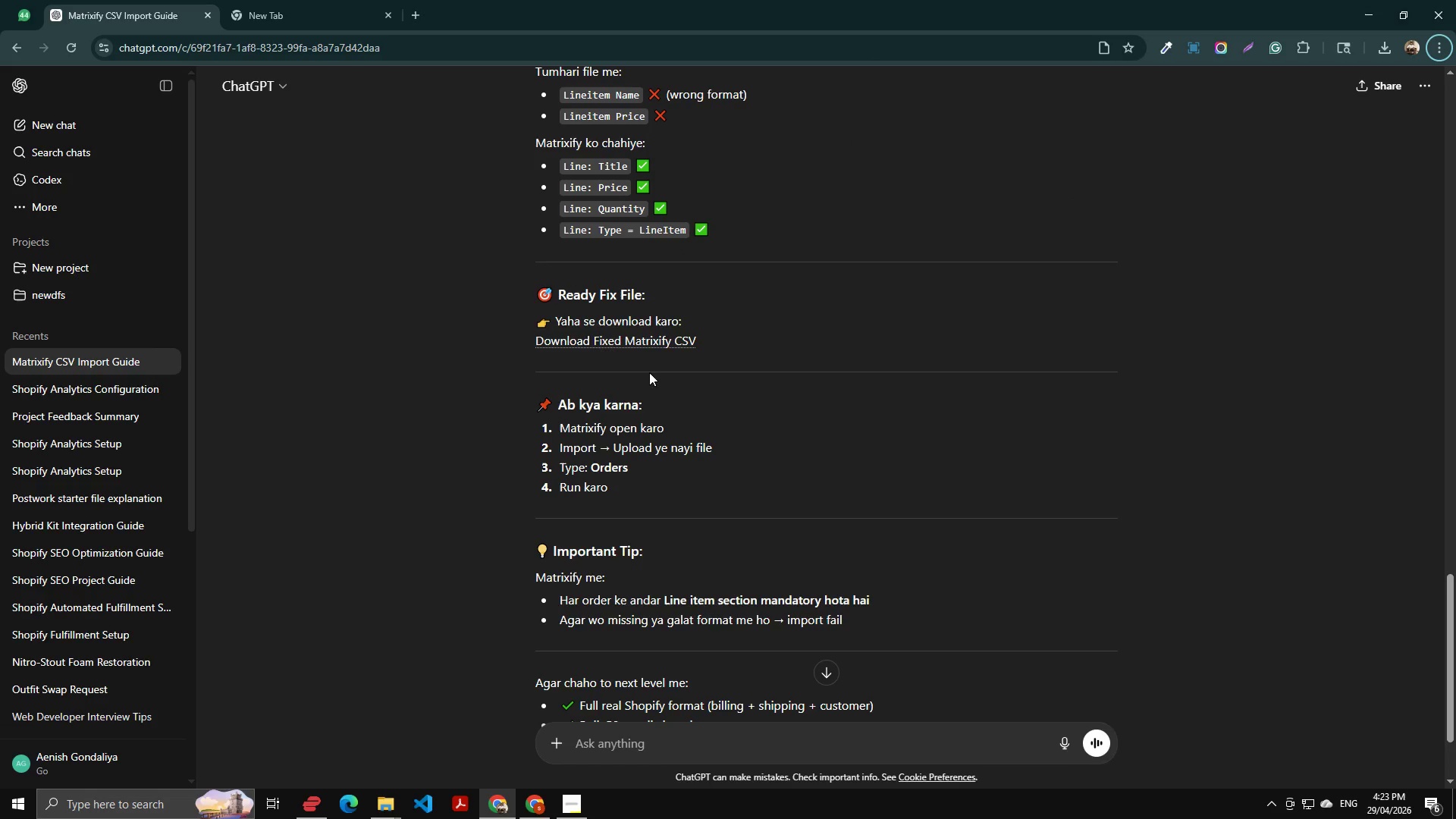 
left_click([639, 347])
 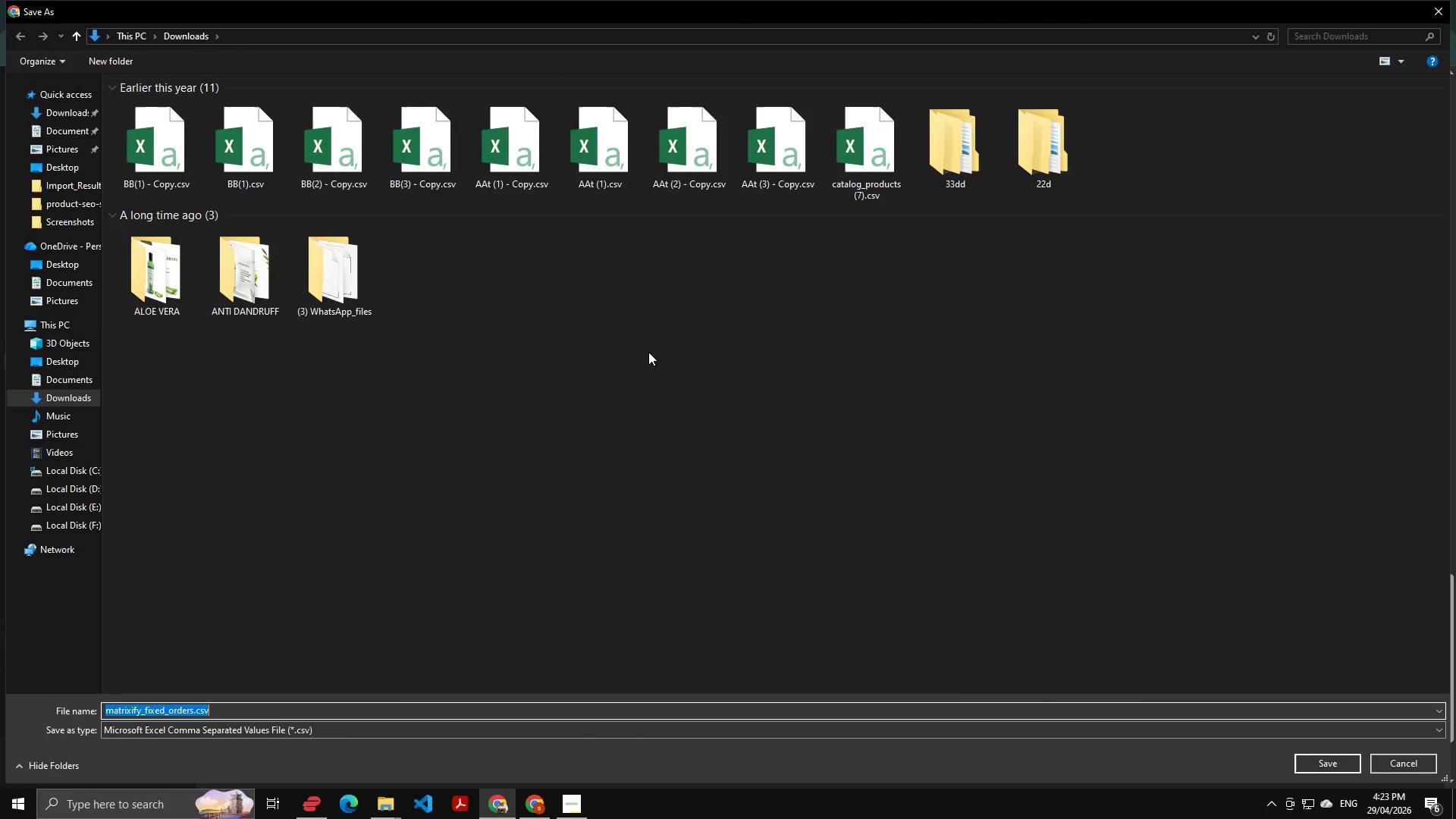 
key(NumpadEnter)
 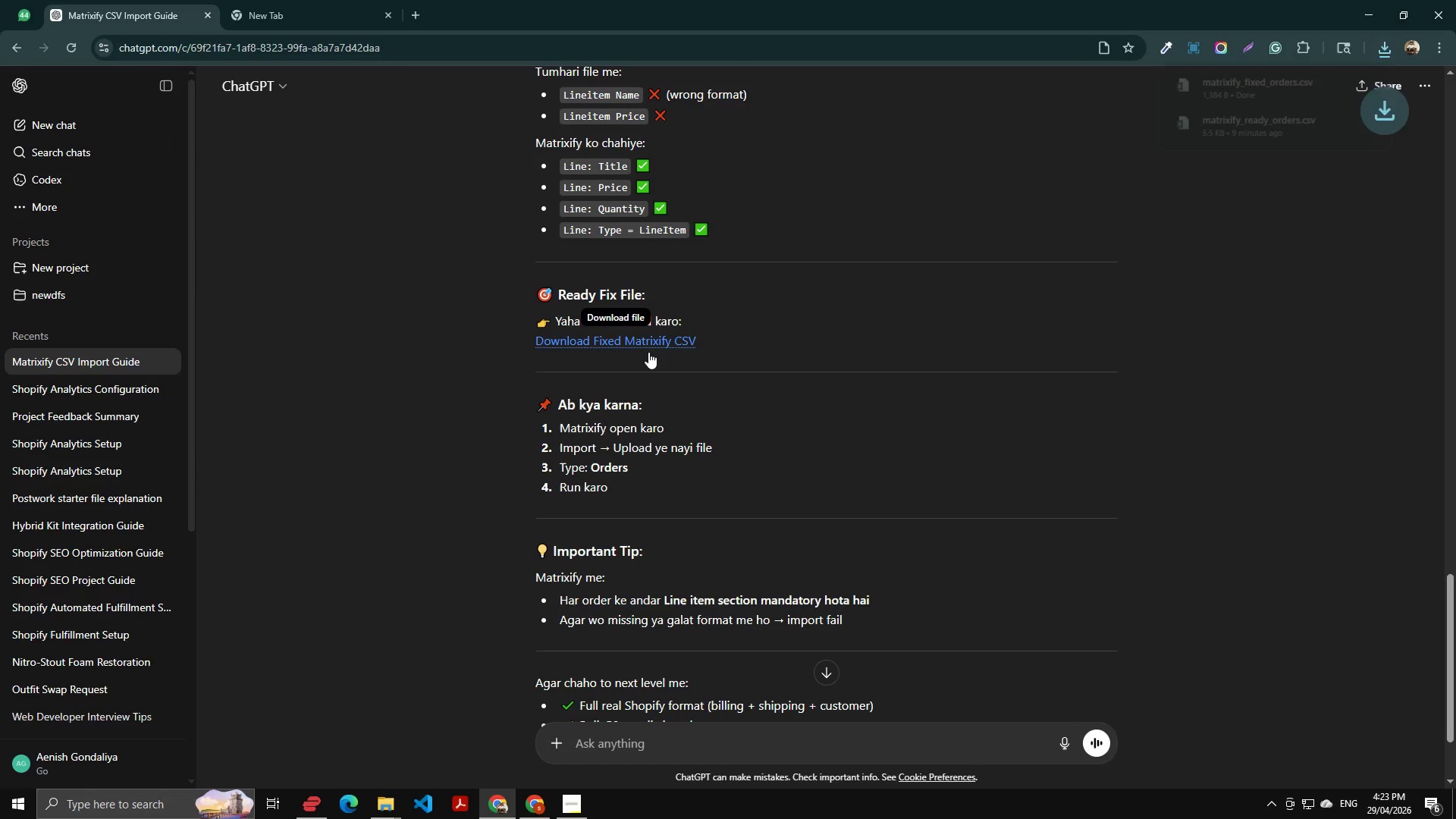 
key(Alt+AltLeft)
 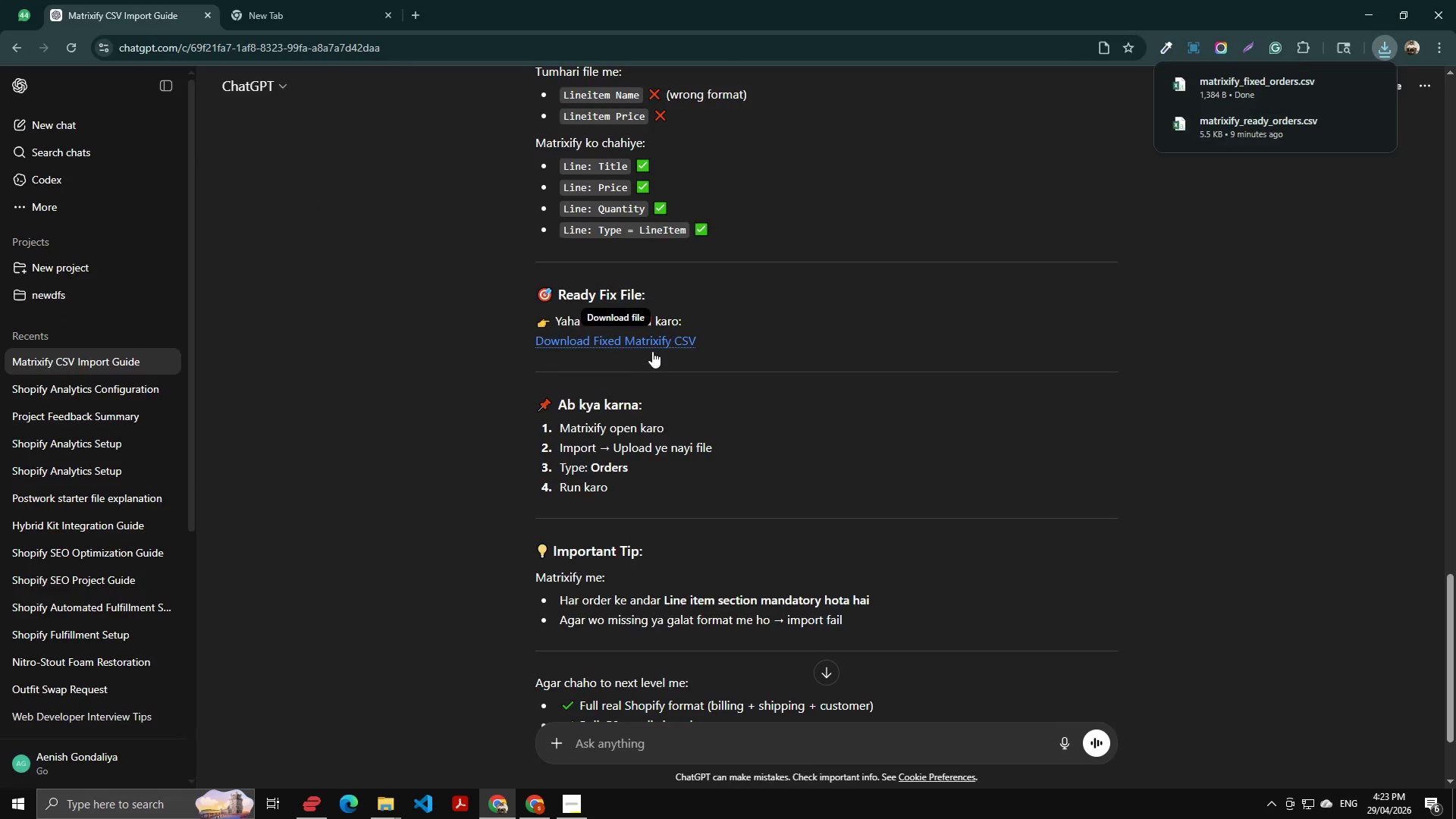 
key(Alt+Tab)
 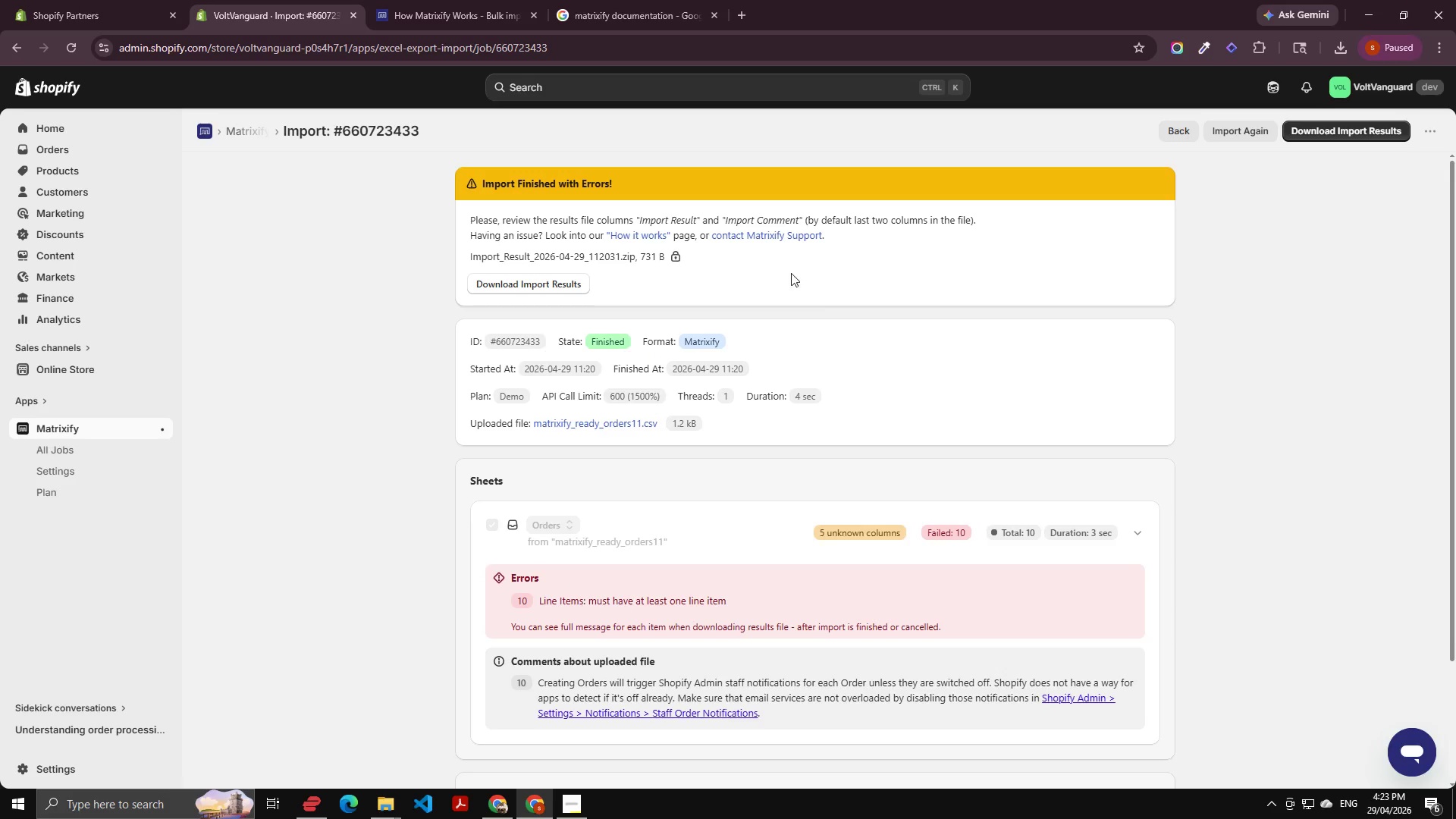 
key(Alt+AltLeft)
 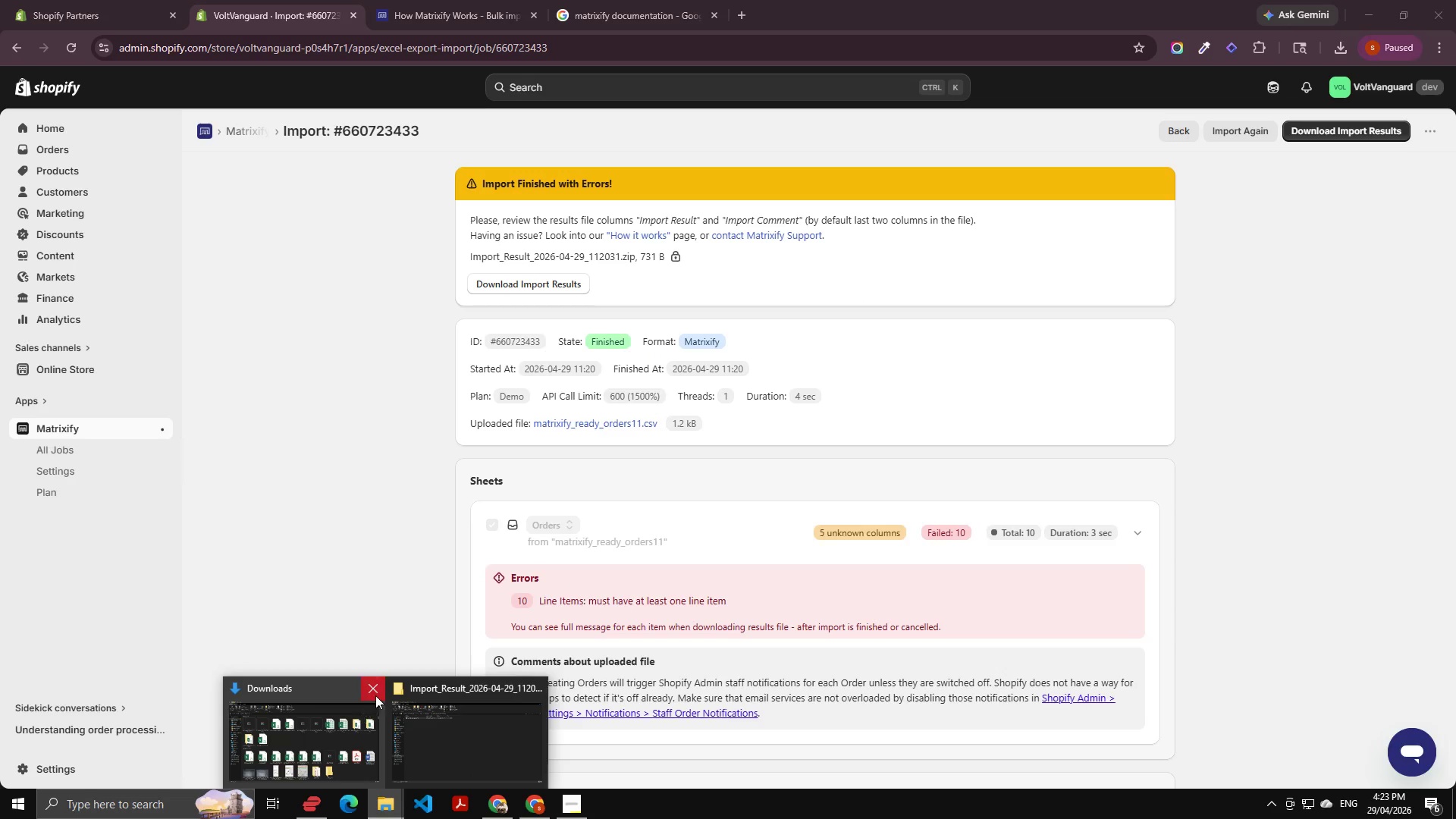 
left_click([535, 695])
 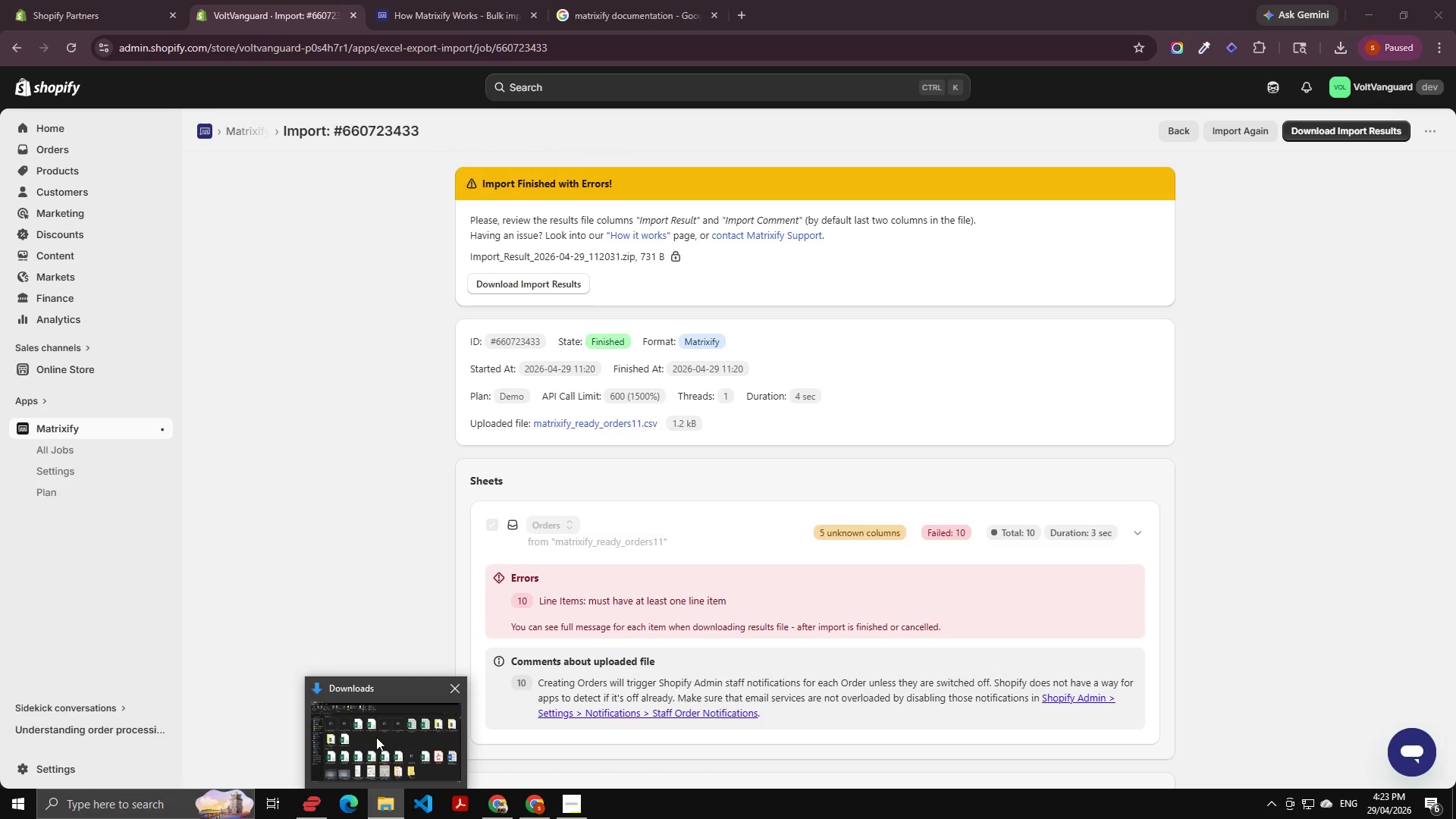 
left_click([375, 738])
 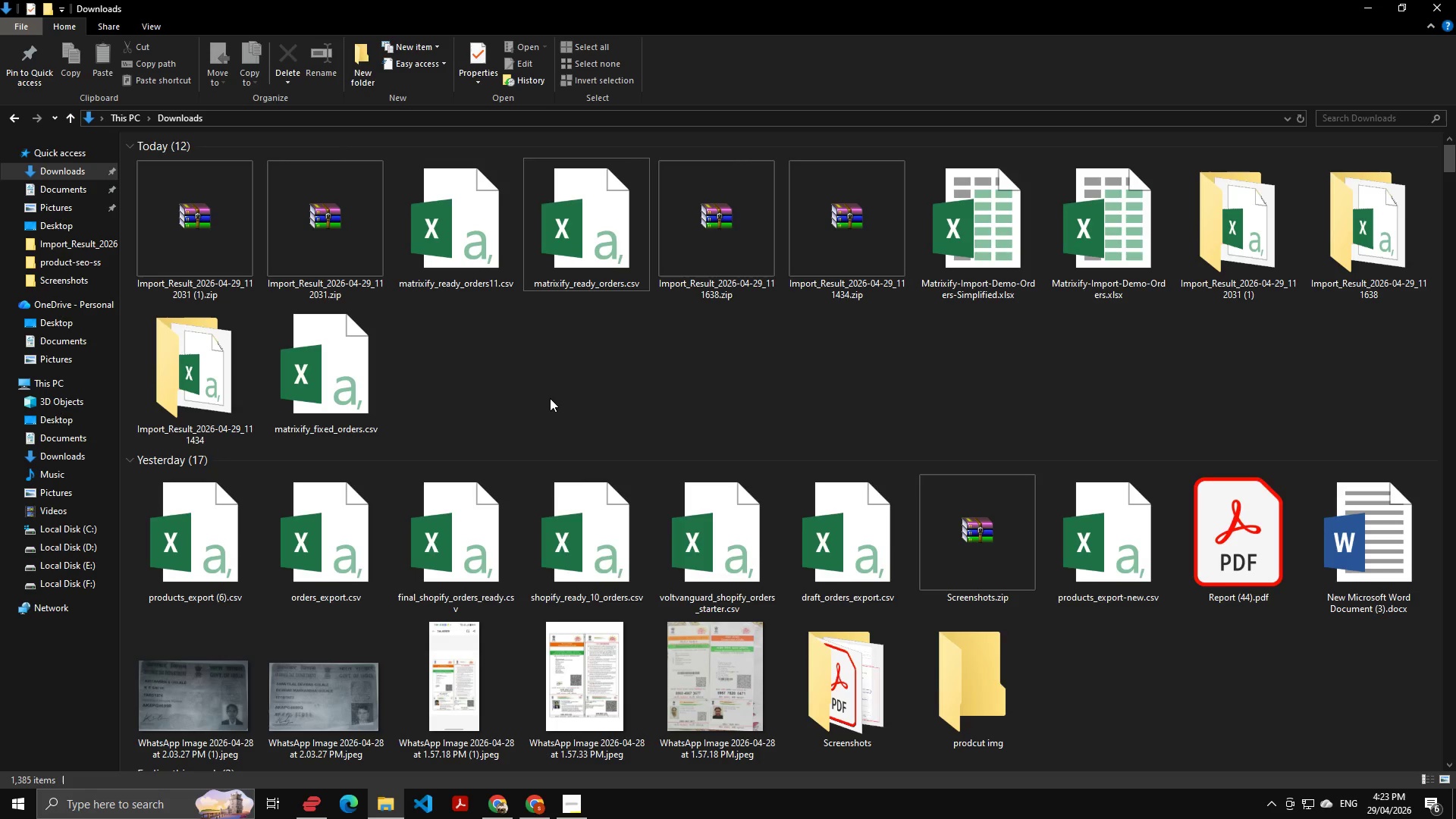 
left_click([618, 453])
 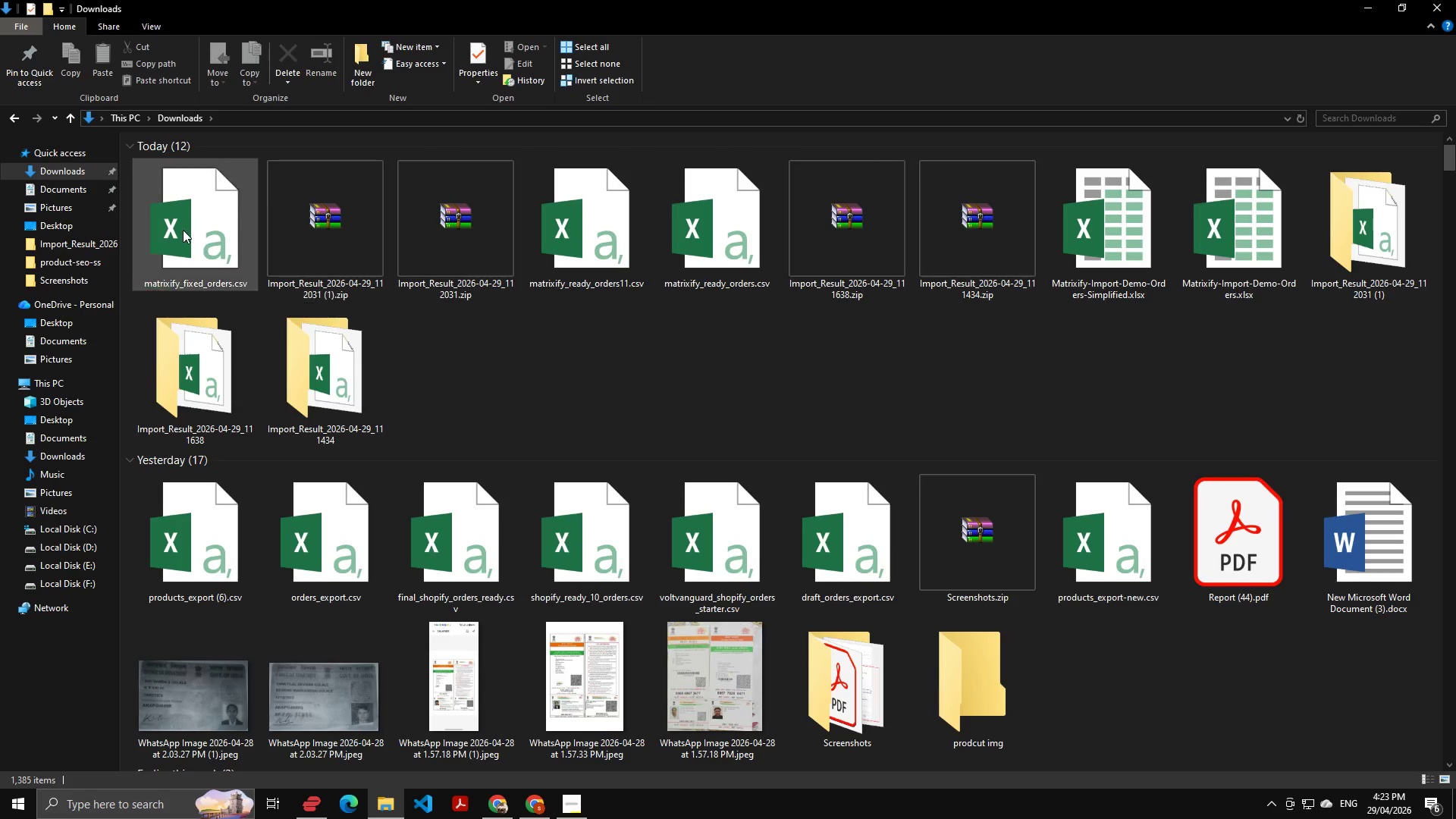 
double_click([183, 230])
 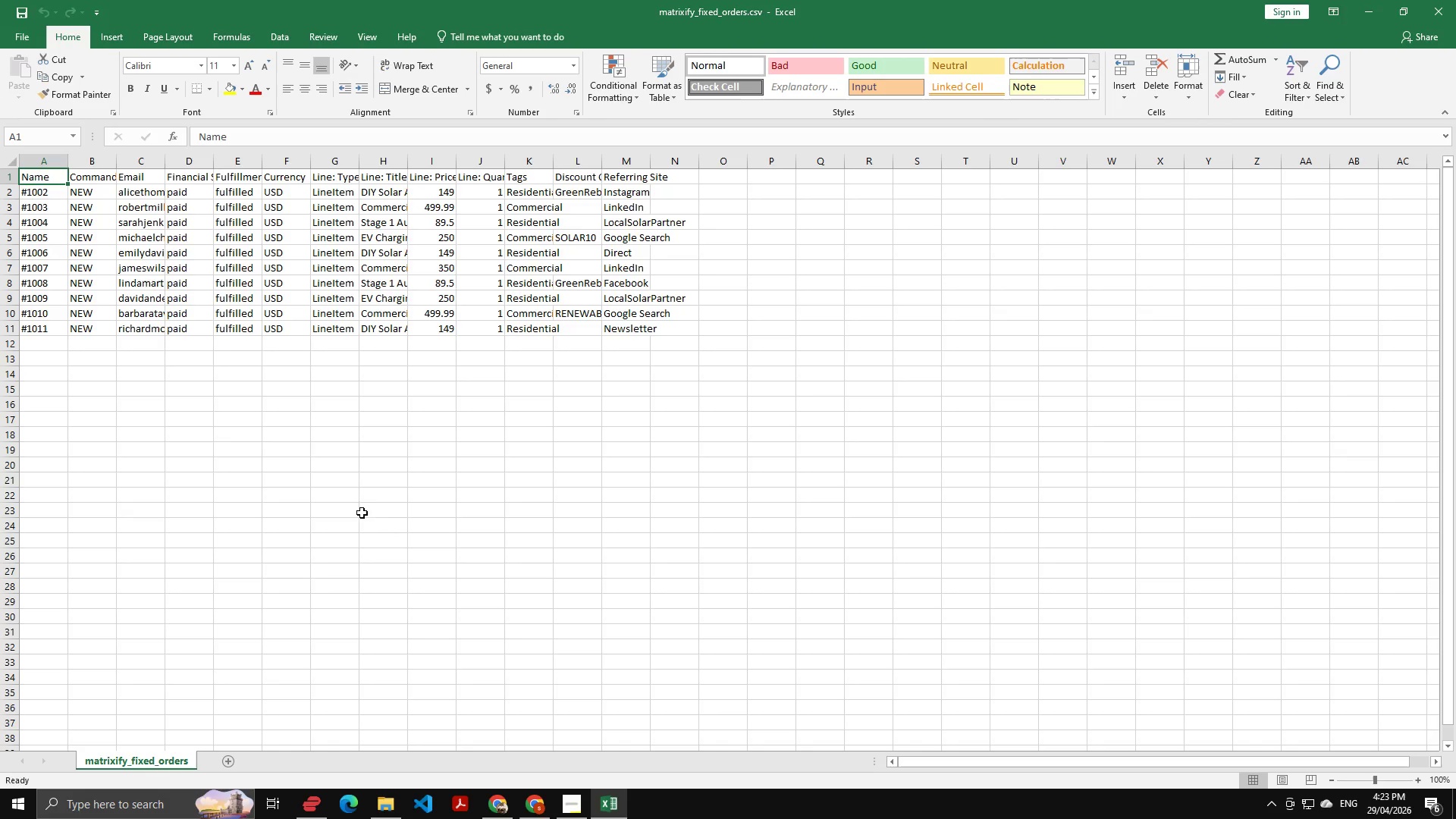 
wait(5.81)
 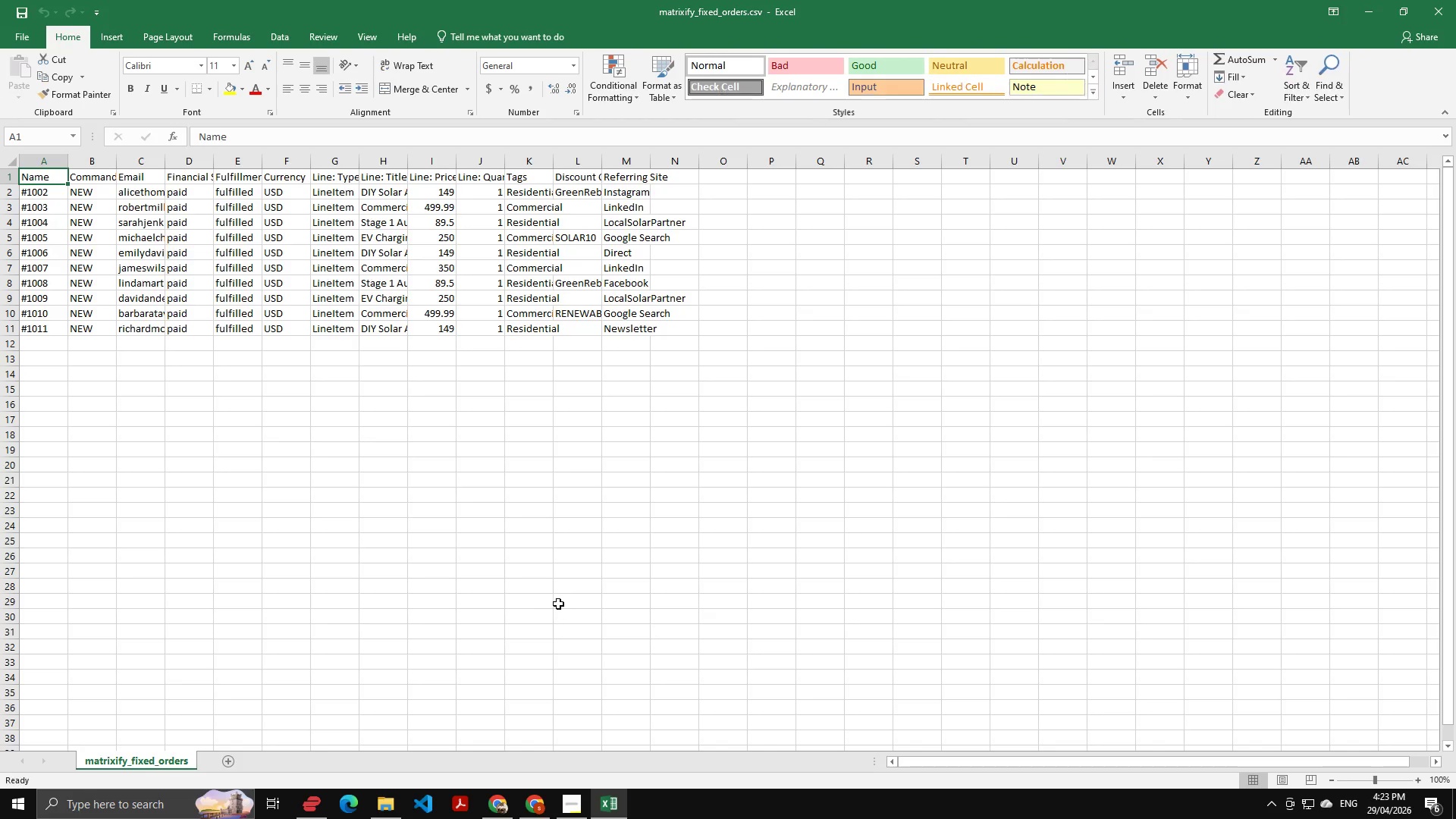 
left_click([1455, 0])
 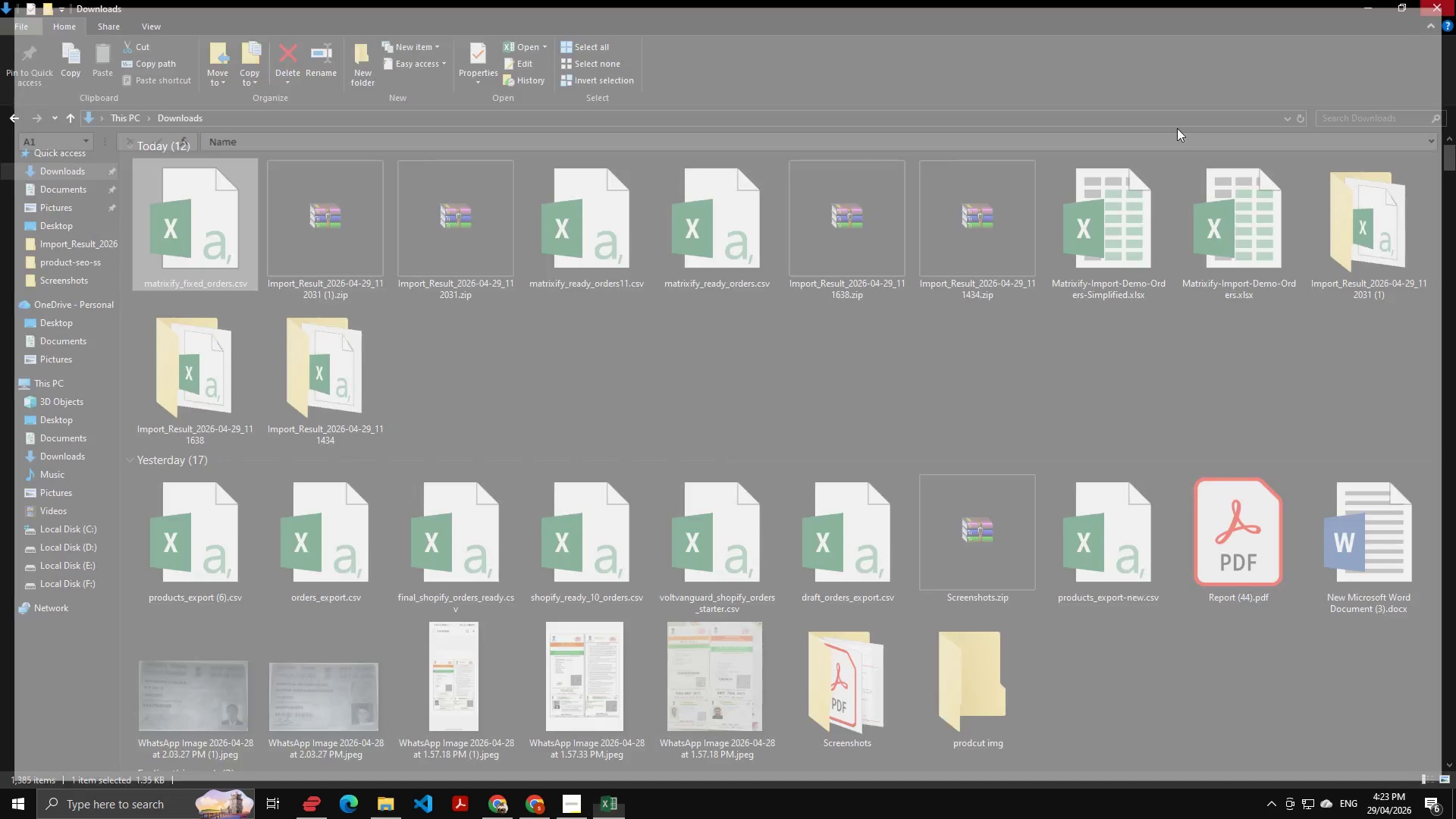 
key(Alt+AltLeft)
 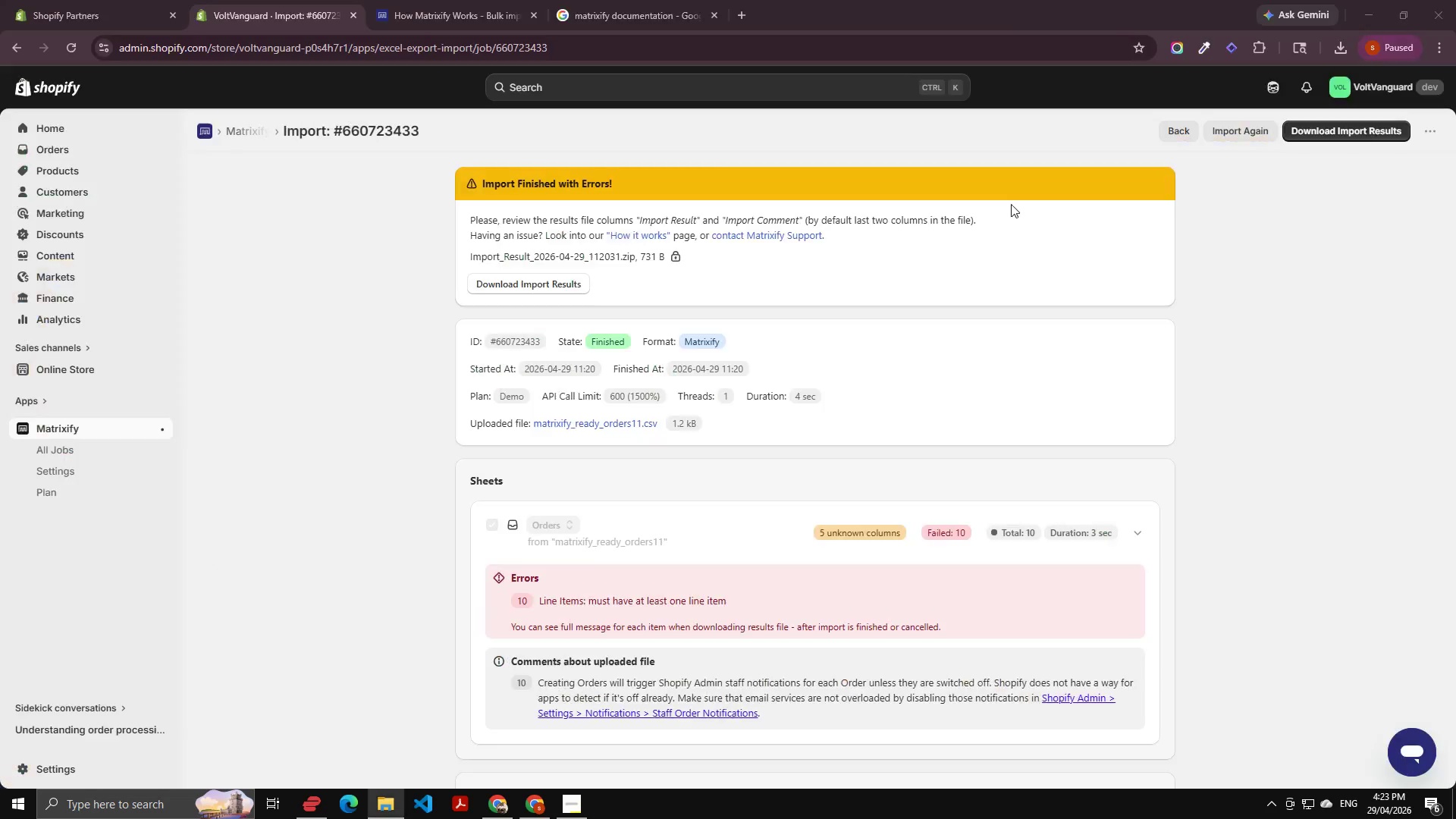 
key(Alt+Tab)
 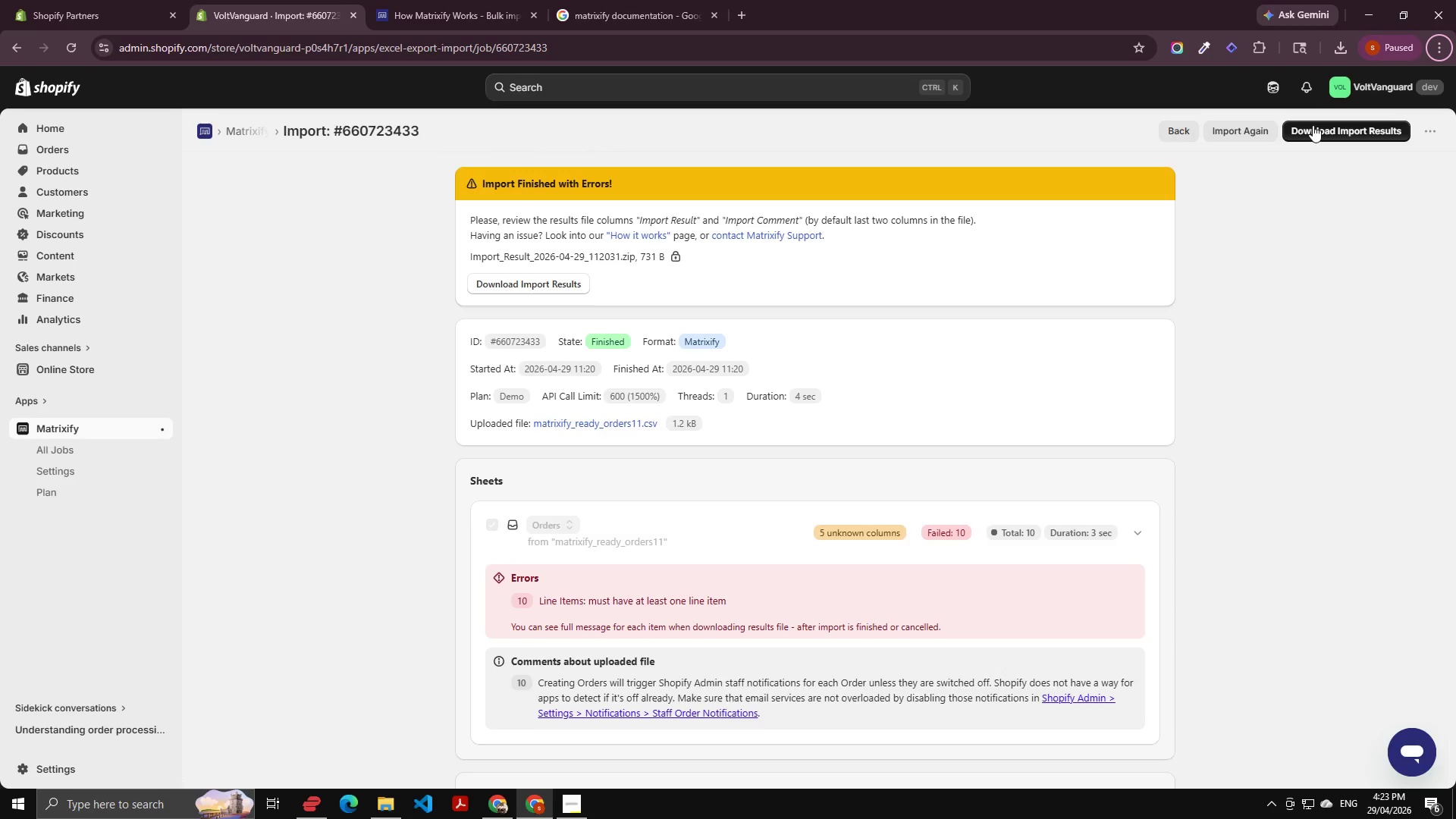 
left_click([1170, 124])
 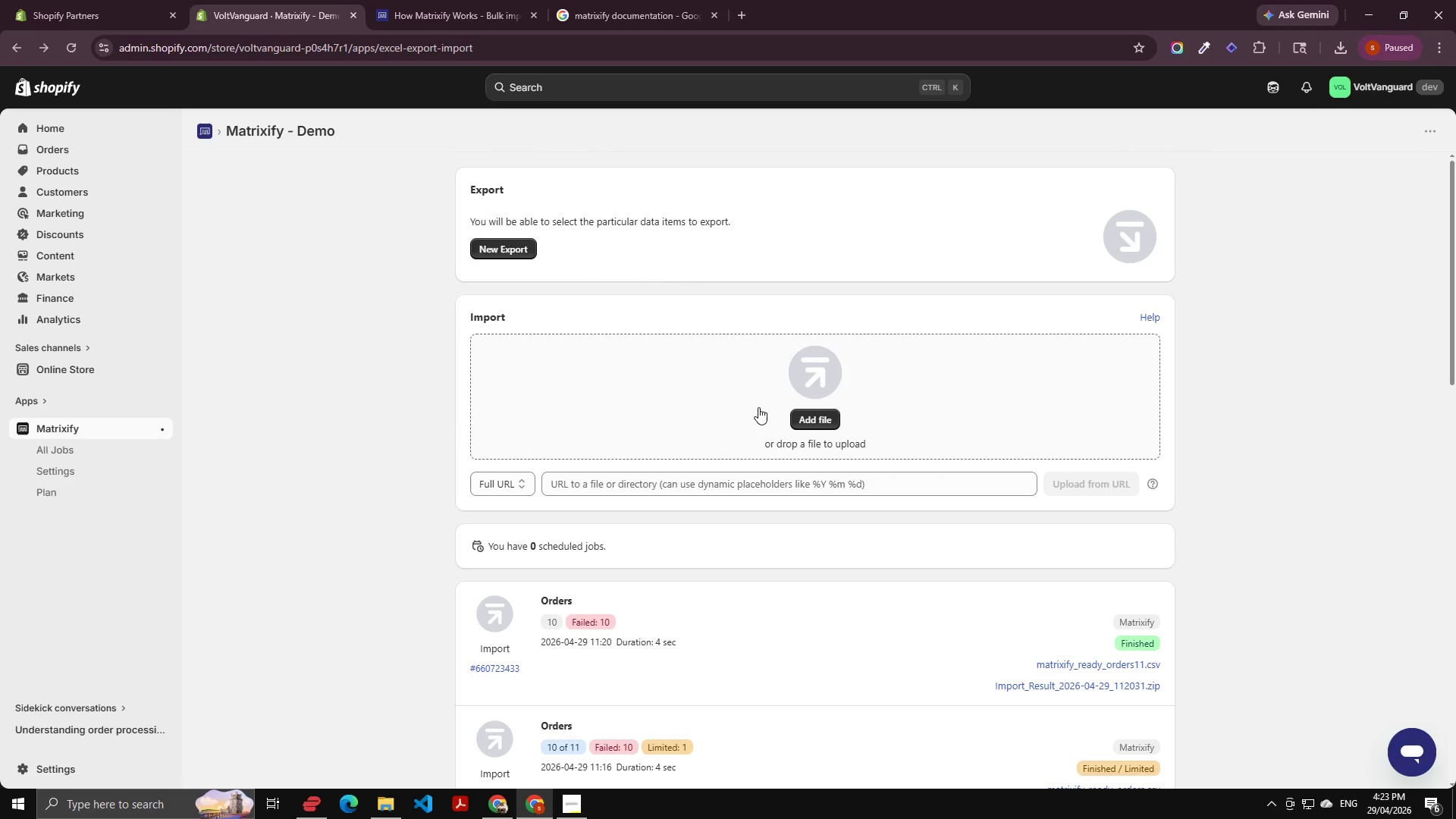 
left_click([797, 422])
 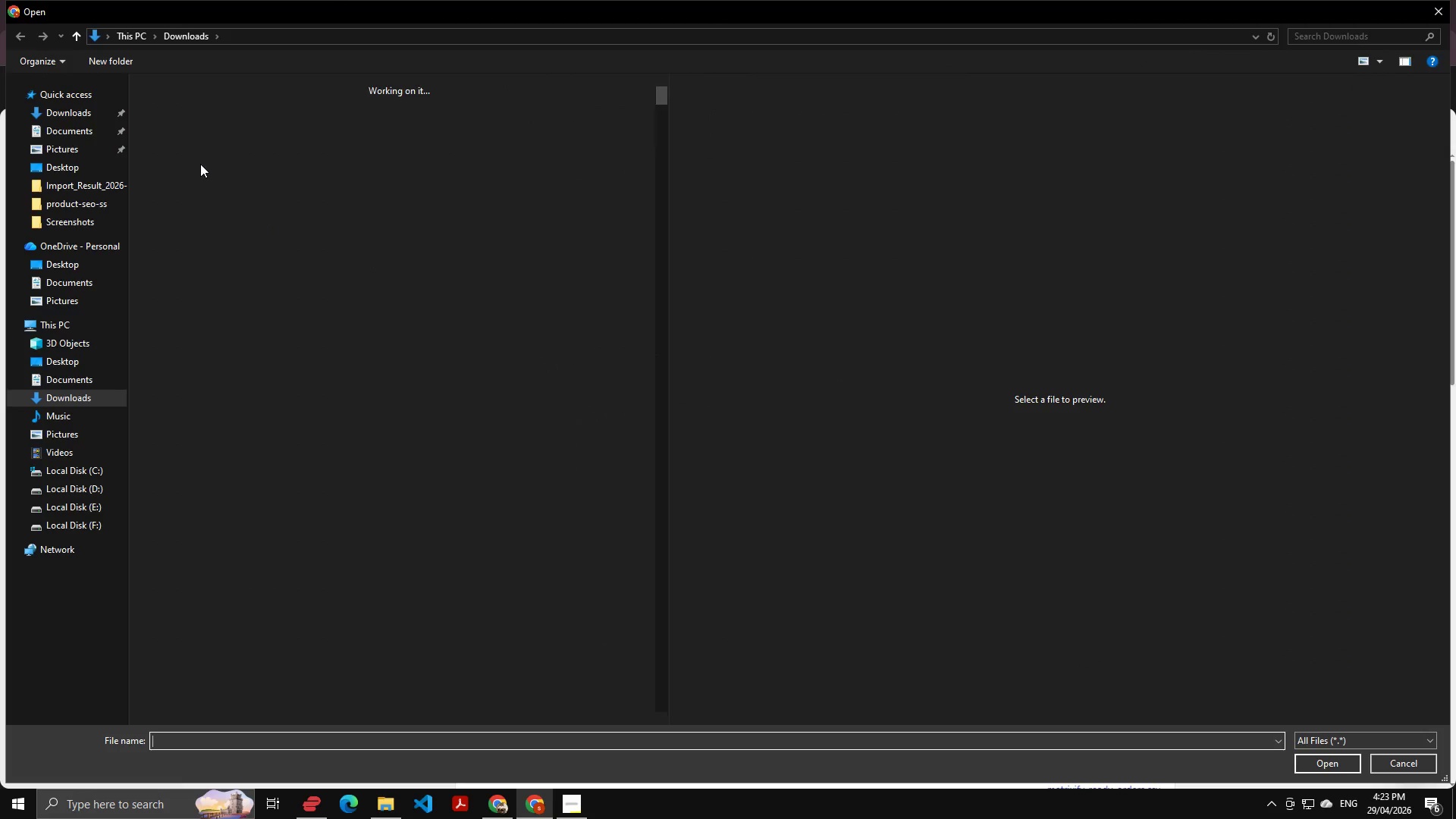 
left_click([178, 152])
 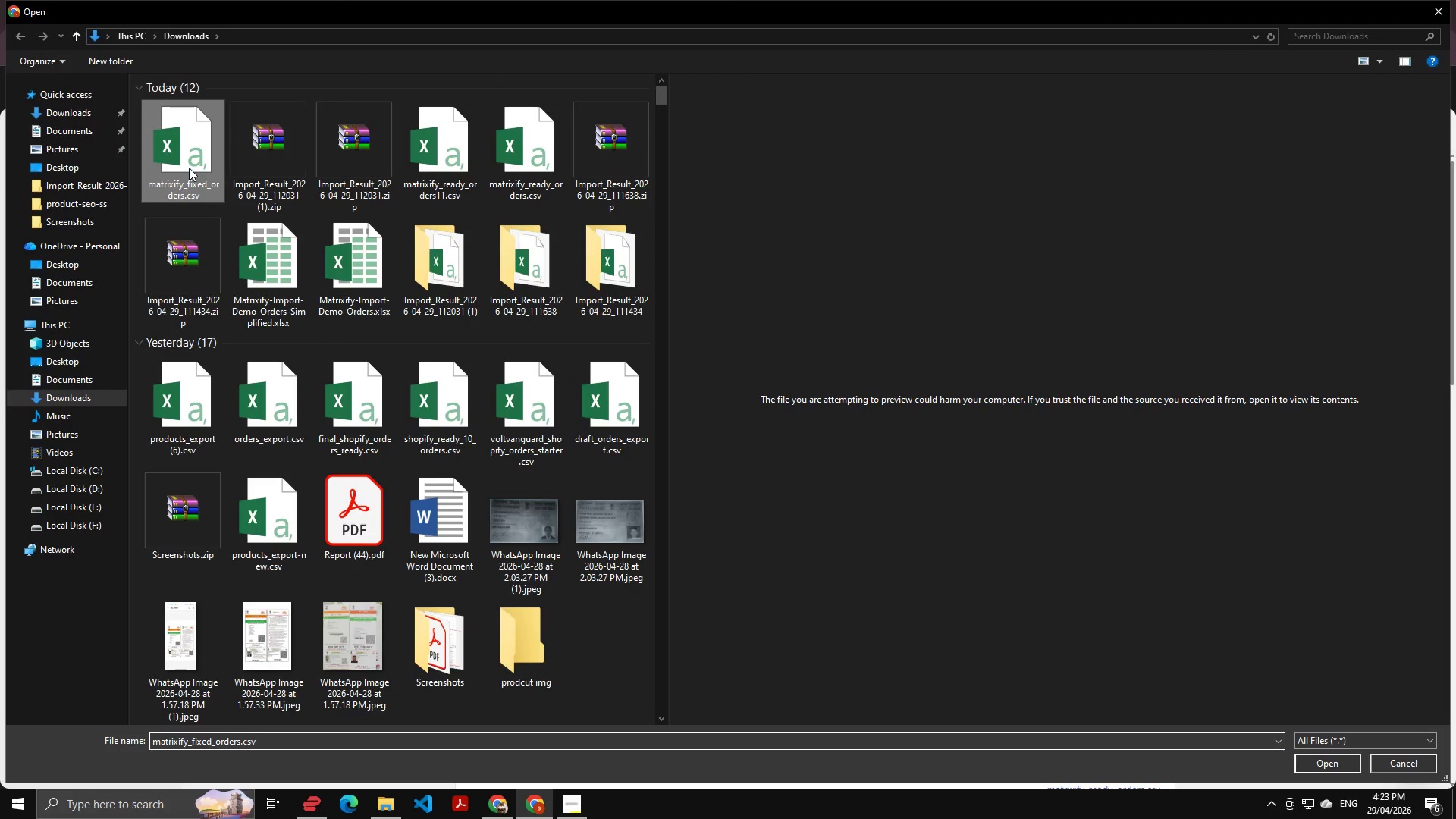 
key(NumpadEnter)
 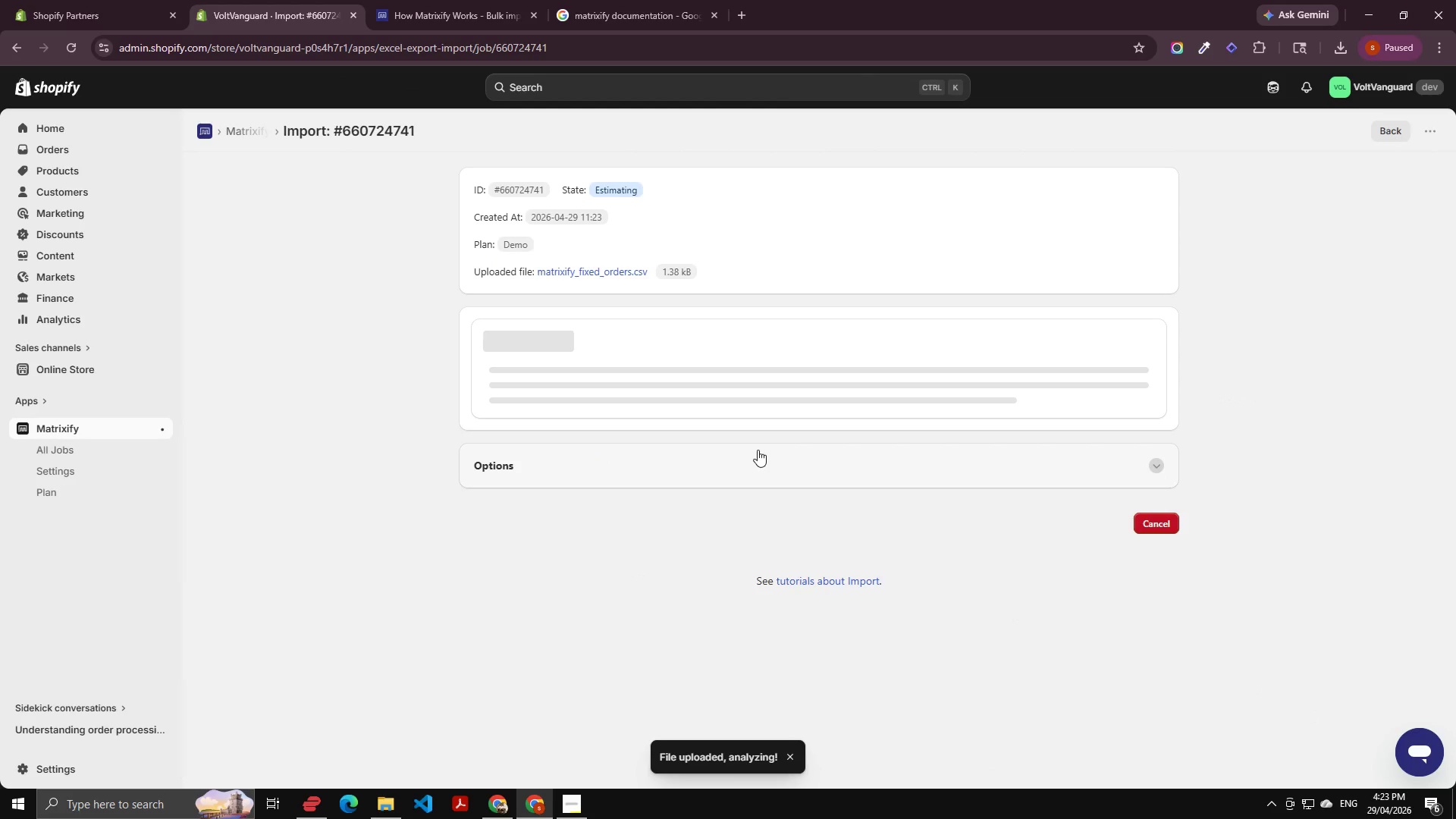 
wait(7.02)
 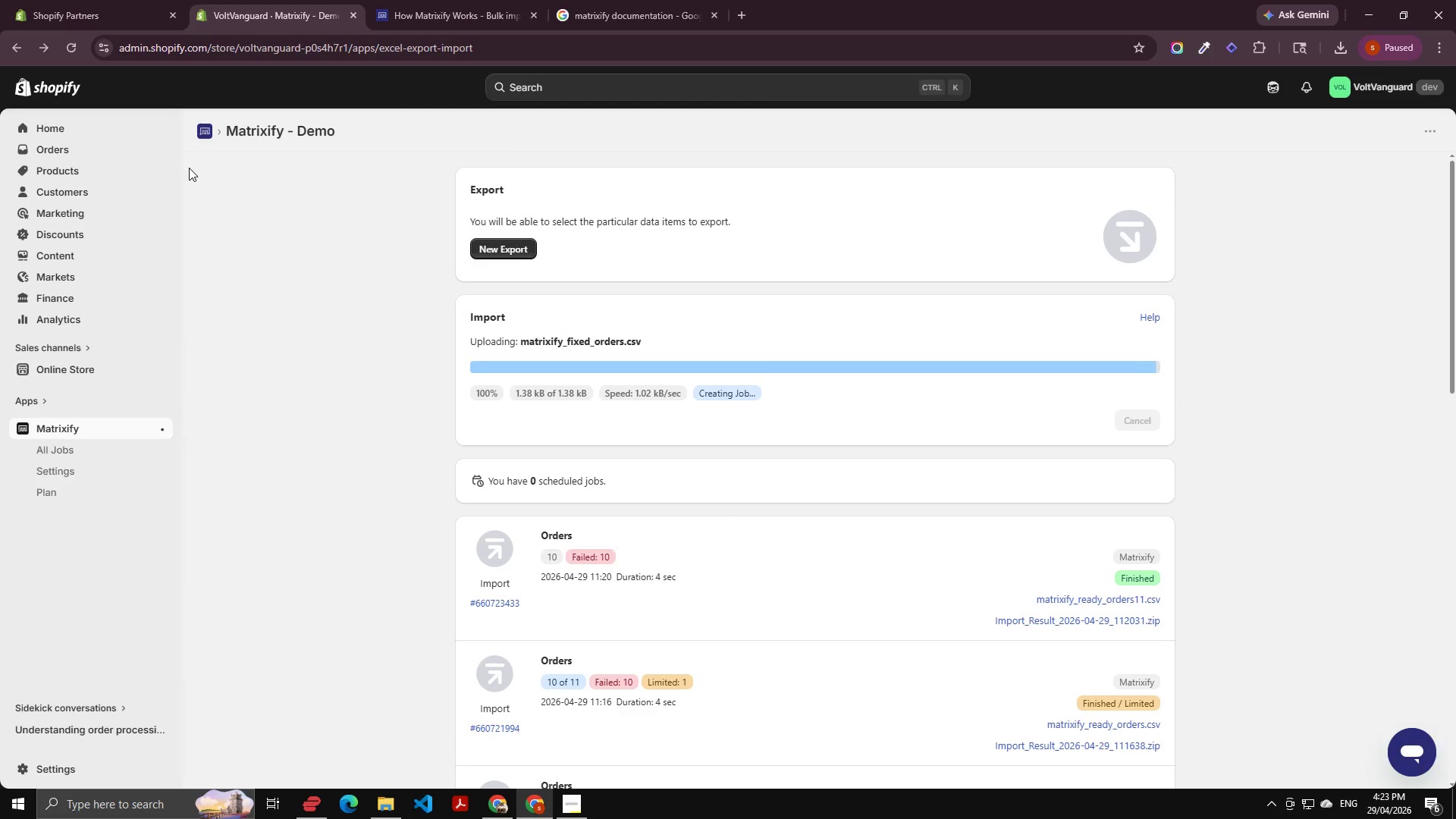 
mouse_move([592, 483])
 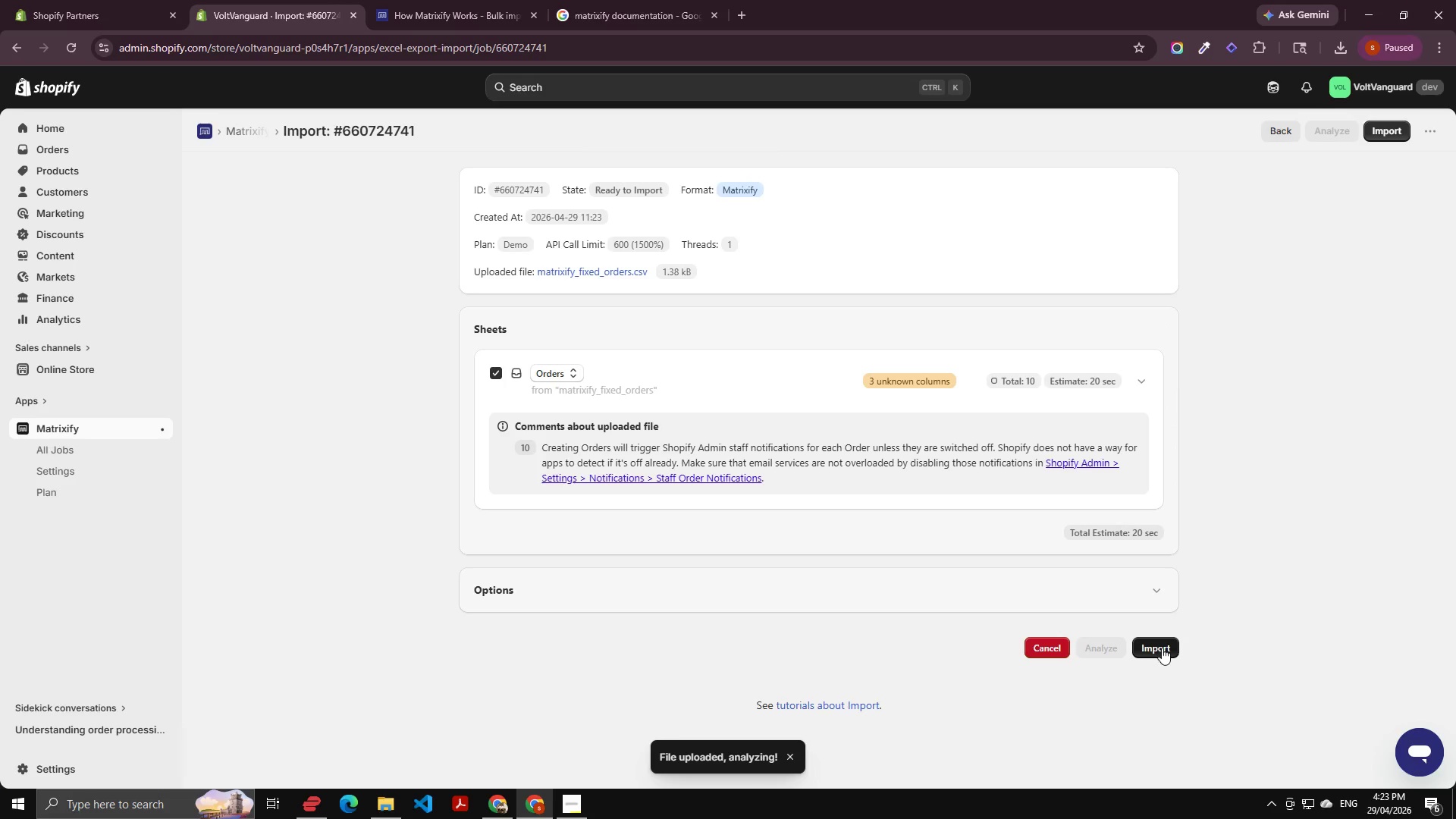 
left_click([1162, 648])
 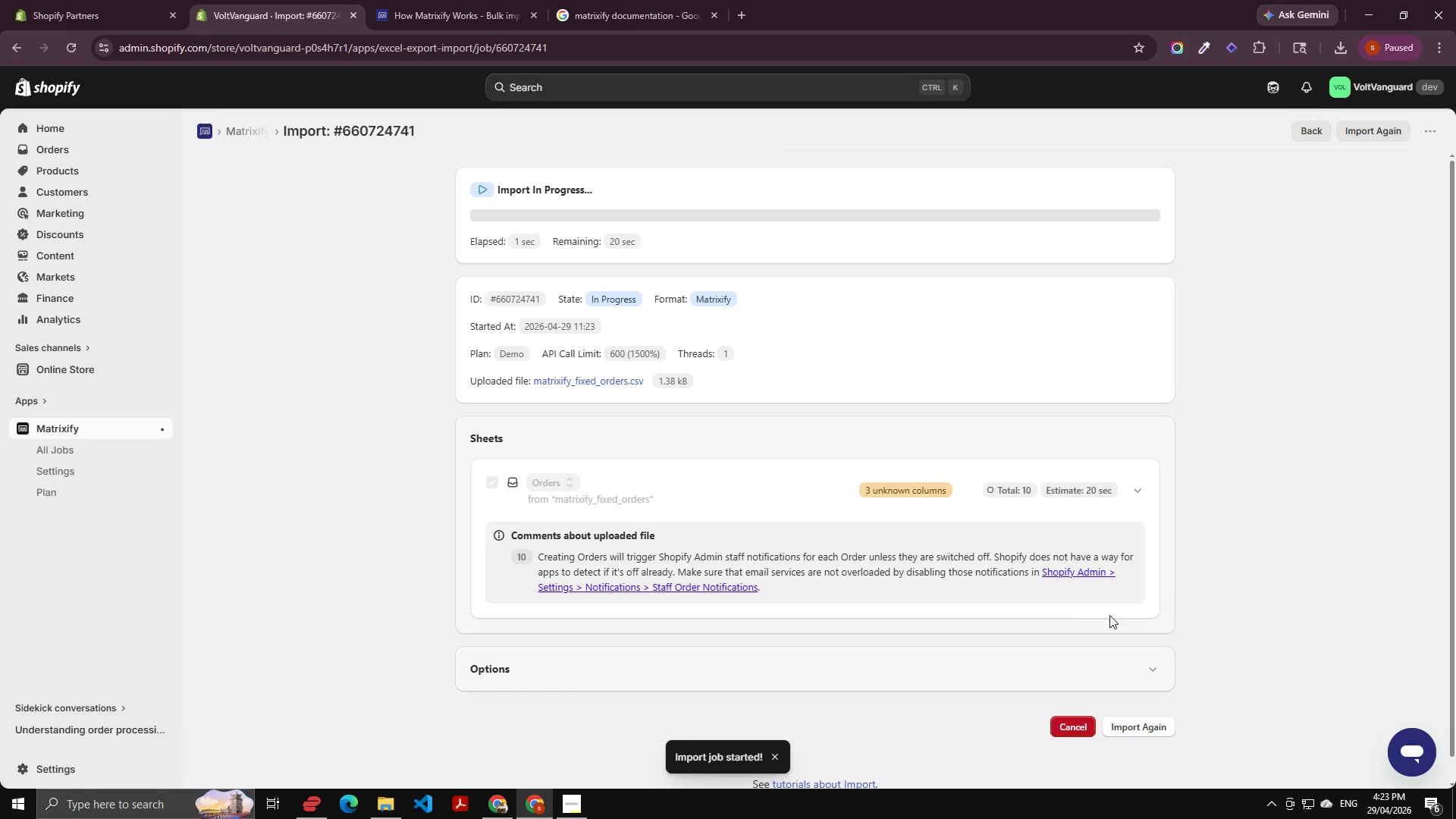 
wait(5.49)
 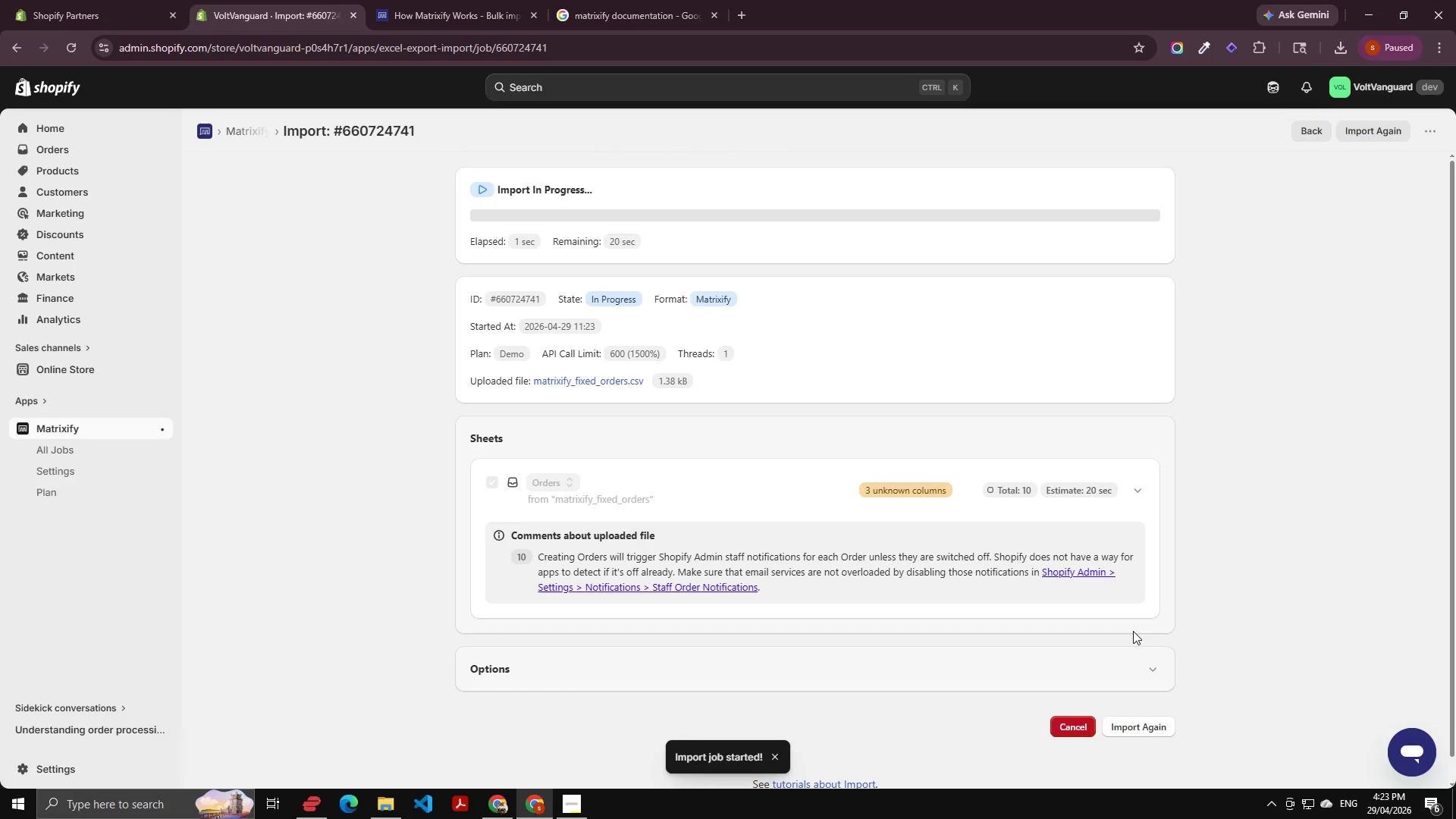 
mouse_move([655, 504])
 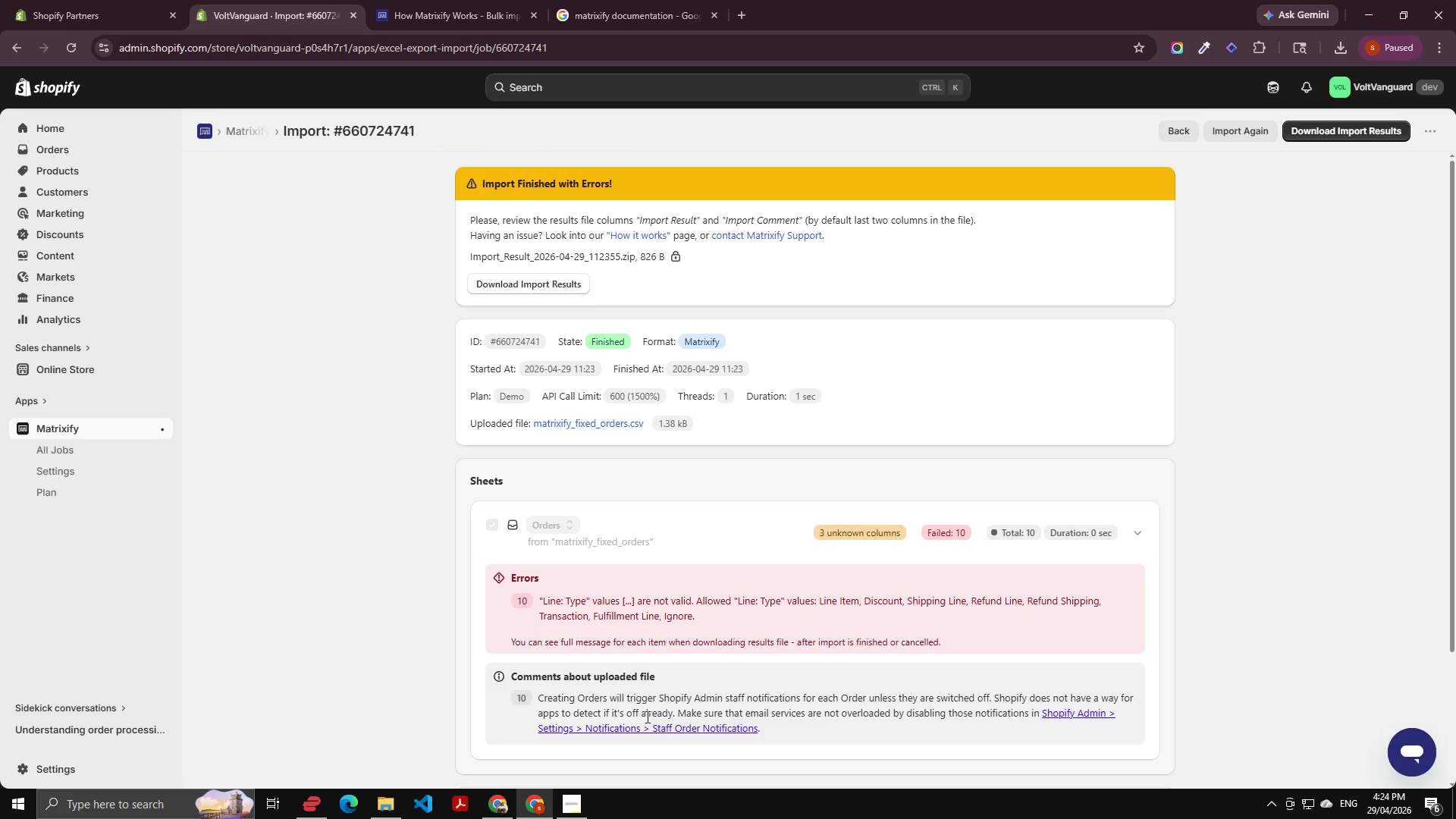 
wait(15.8)
 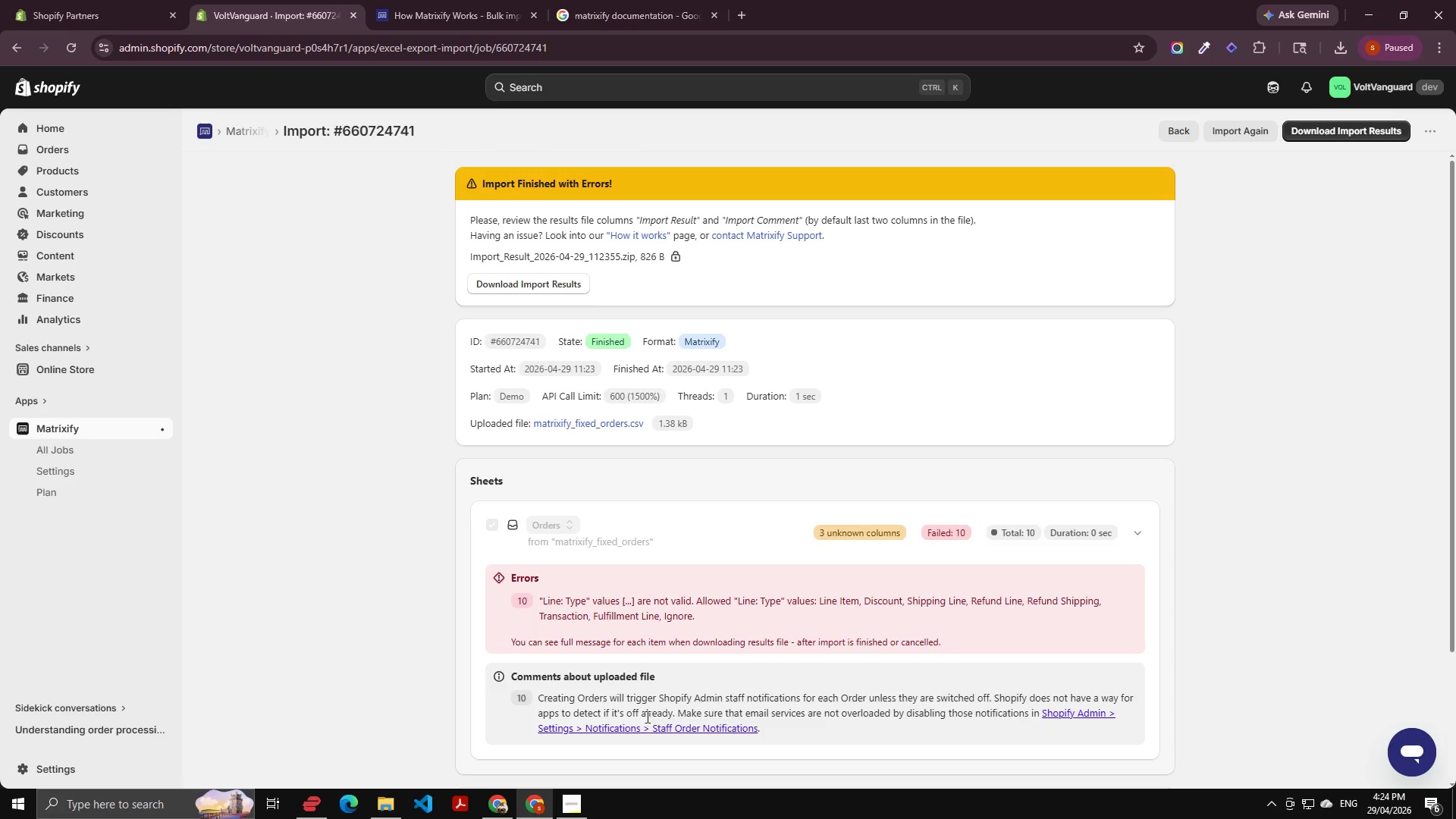 
hold_key(key=ControlLeft, duration=0.86)
left_click([52, 147])
 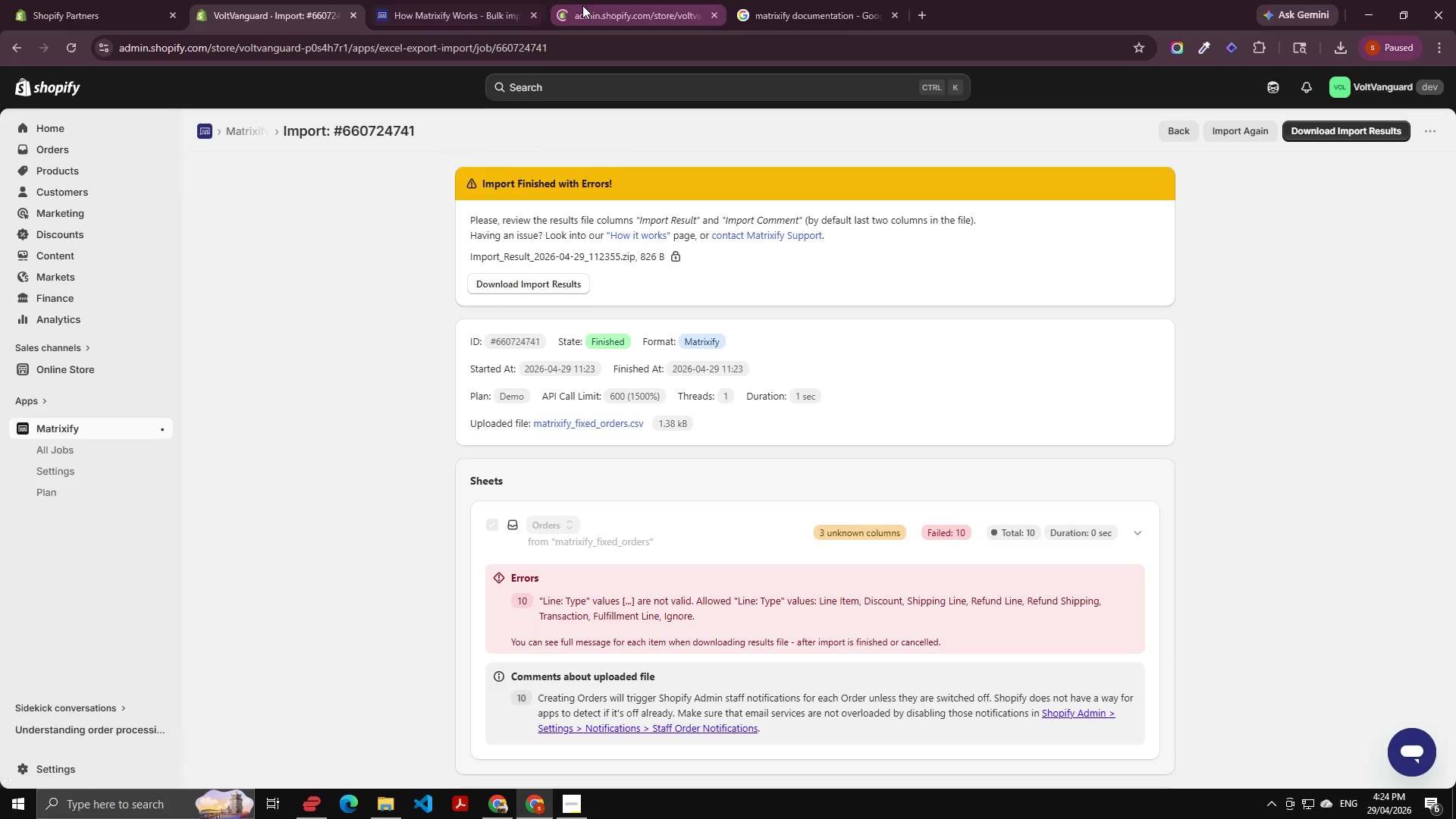 
left_click_drag(start_coordinate=[581, 5], to_coordinate=[266, 12])
 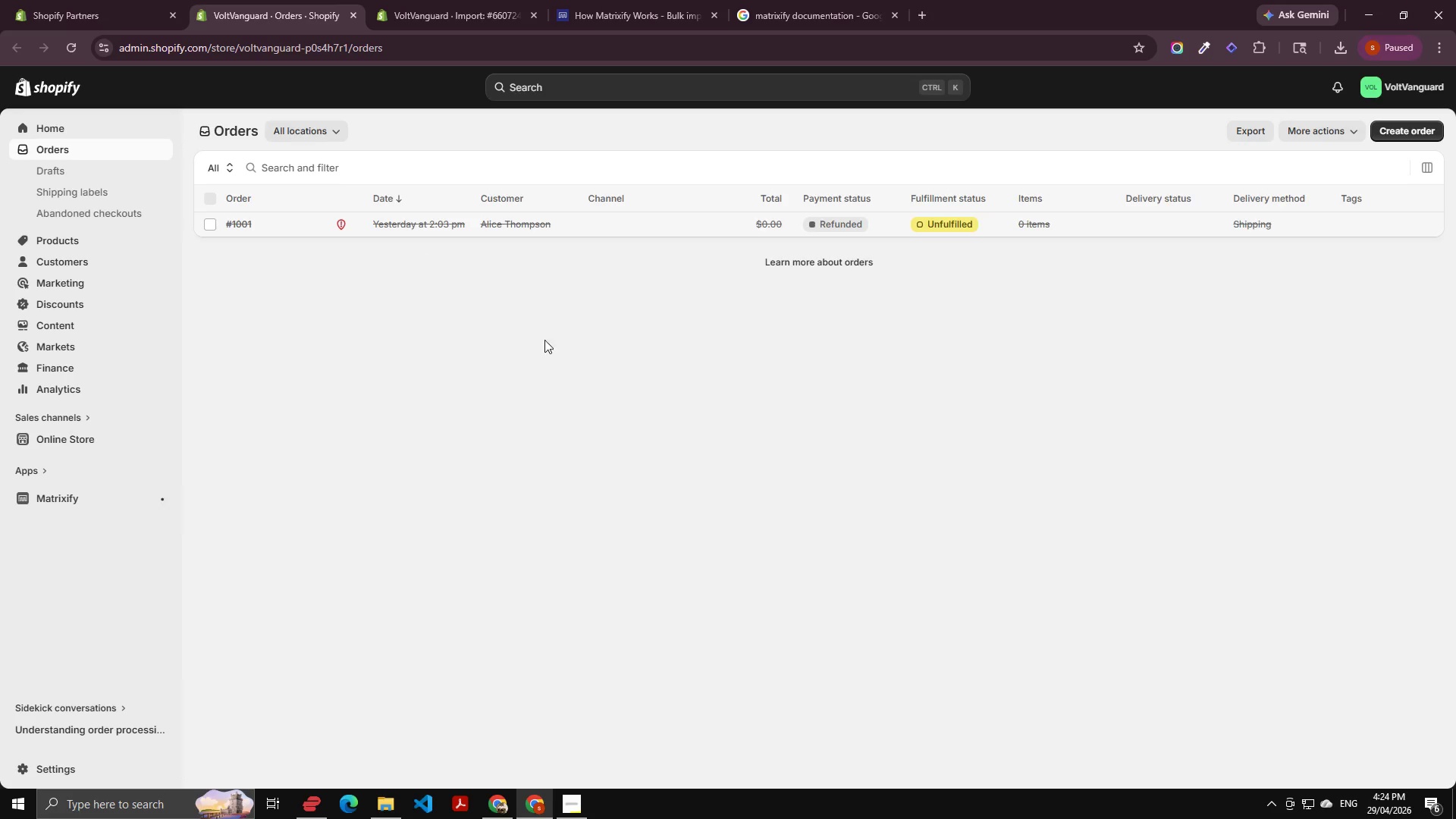 
wait(5.77)
 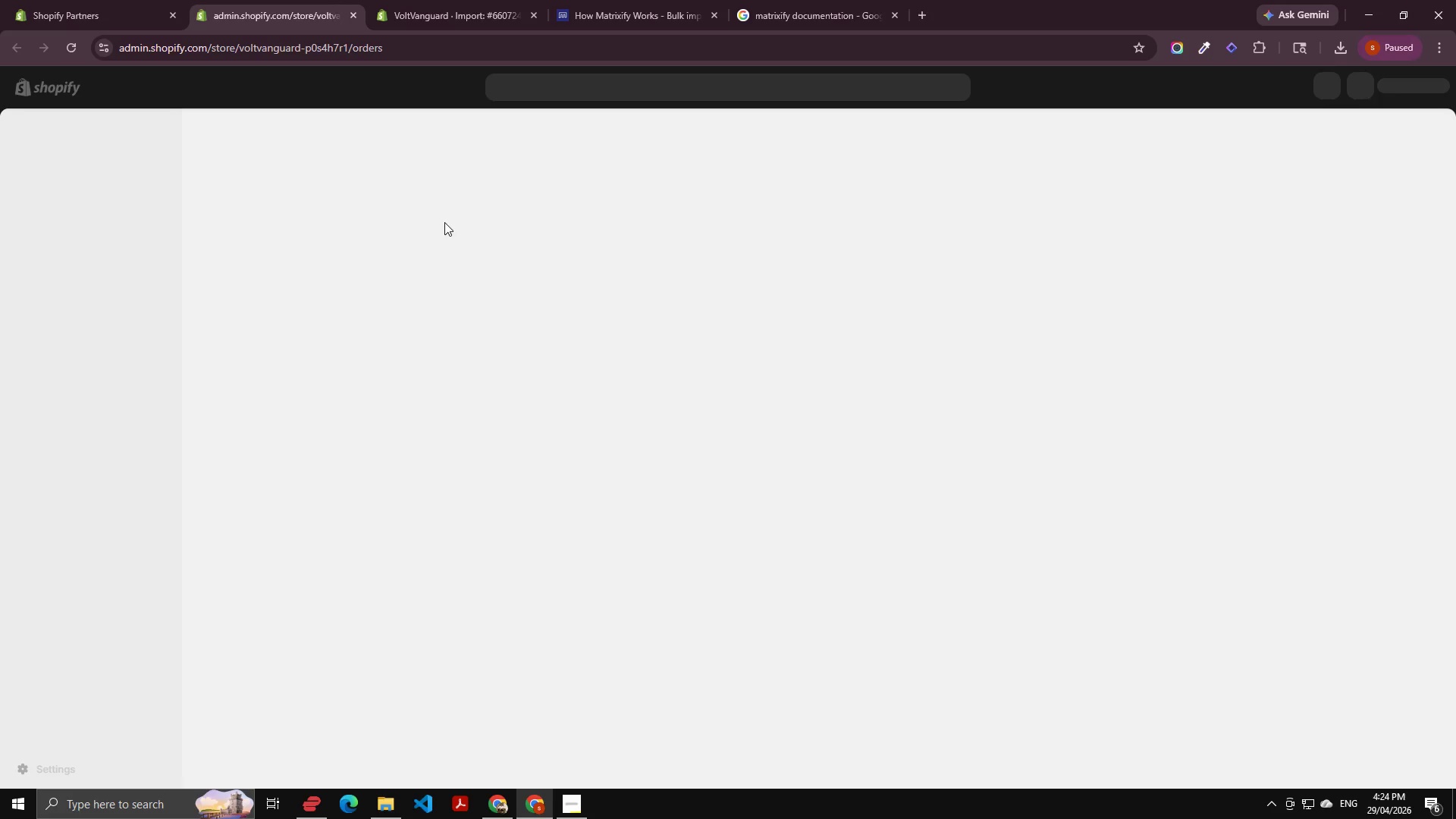 
left_click([55, 174])
 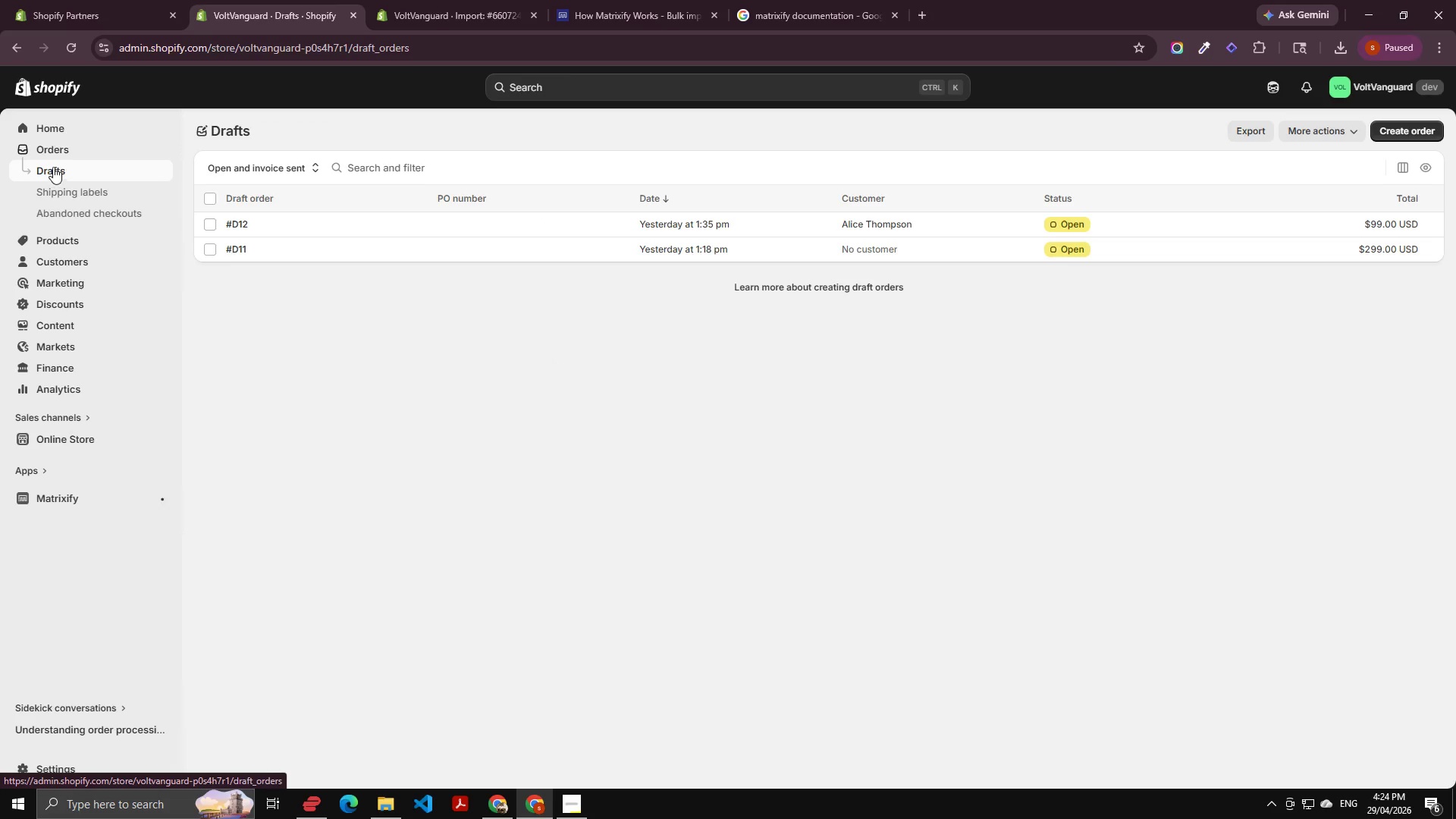 
left_click([58, 157])
 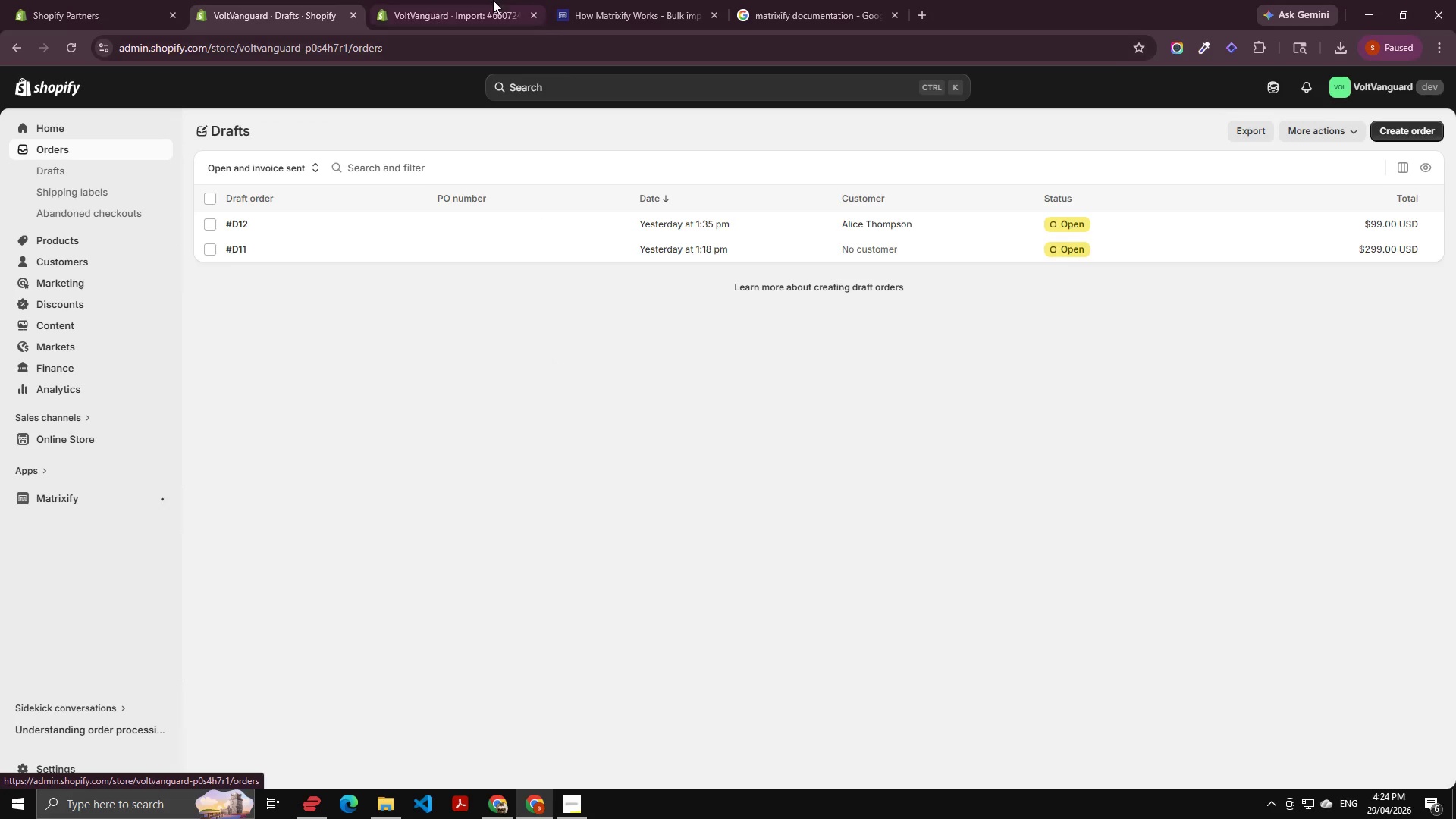 
left_click([491, 0])
 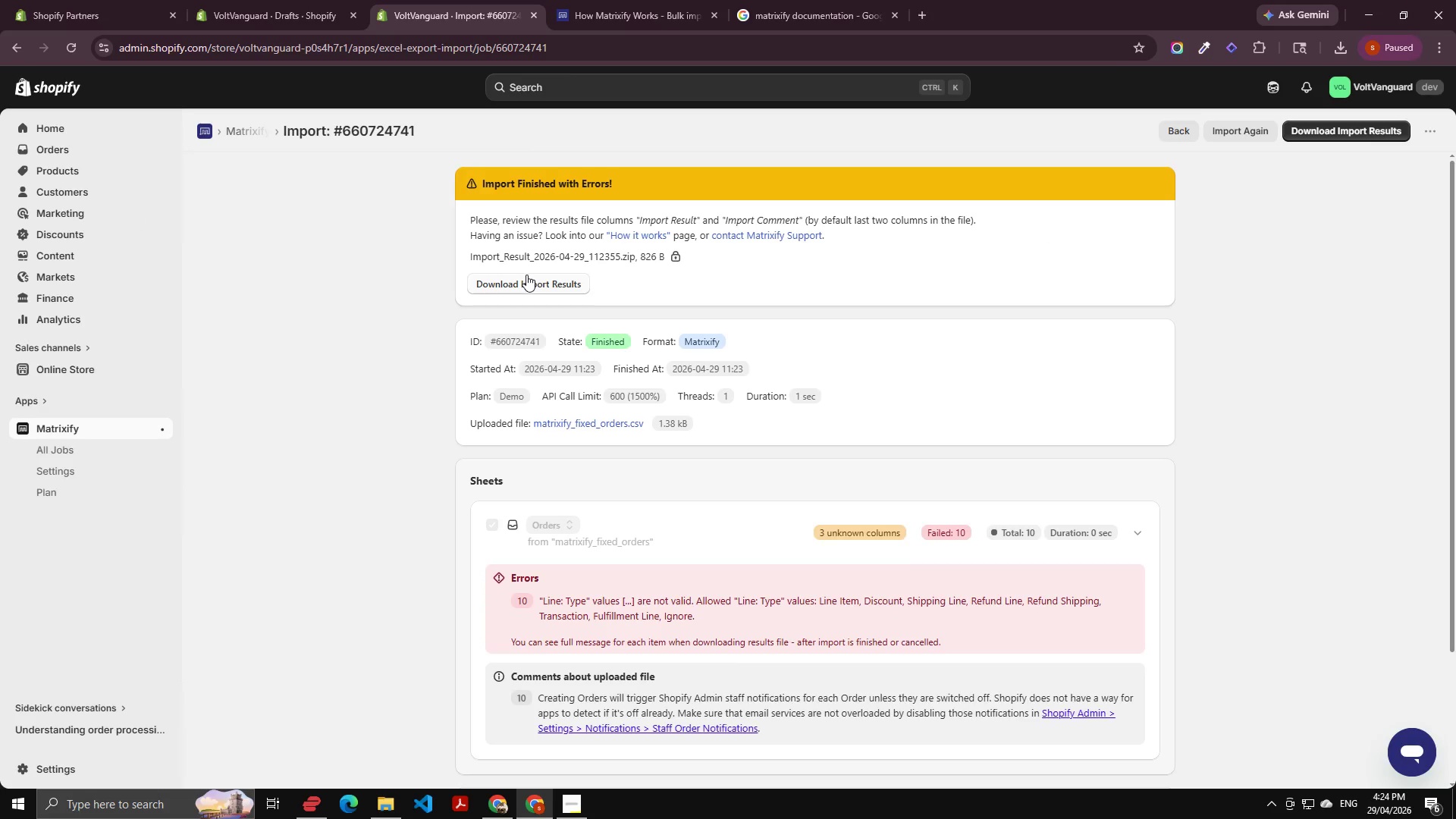 
scroll: coordinate [708, 600], scroll_direction: down, amount: 2.0
 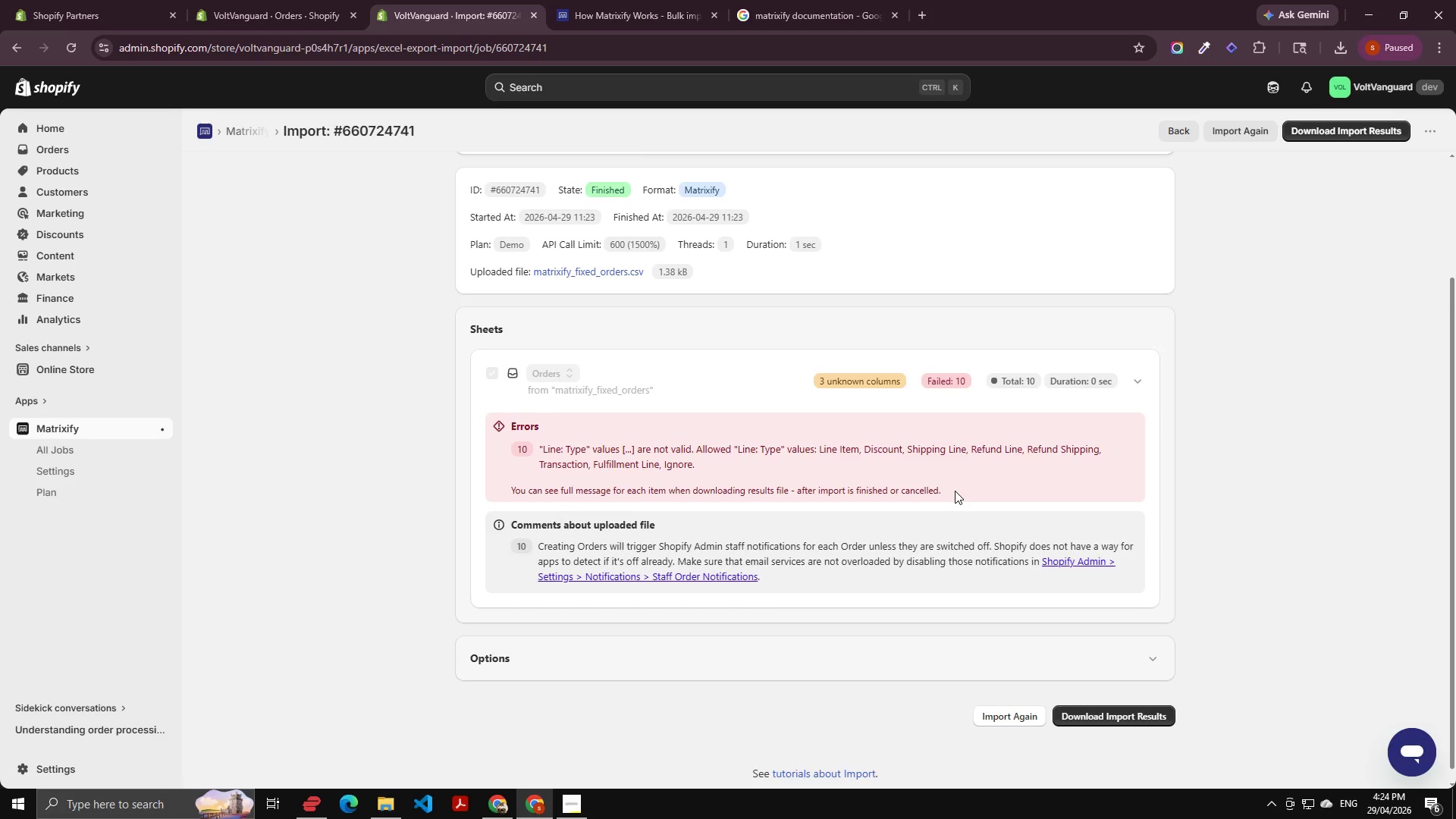 
scroll: coordinate [916, 412], scroll_direction: up, amount: 1.0
 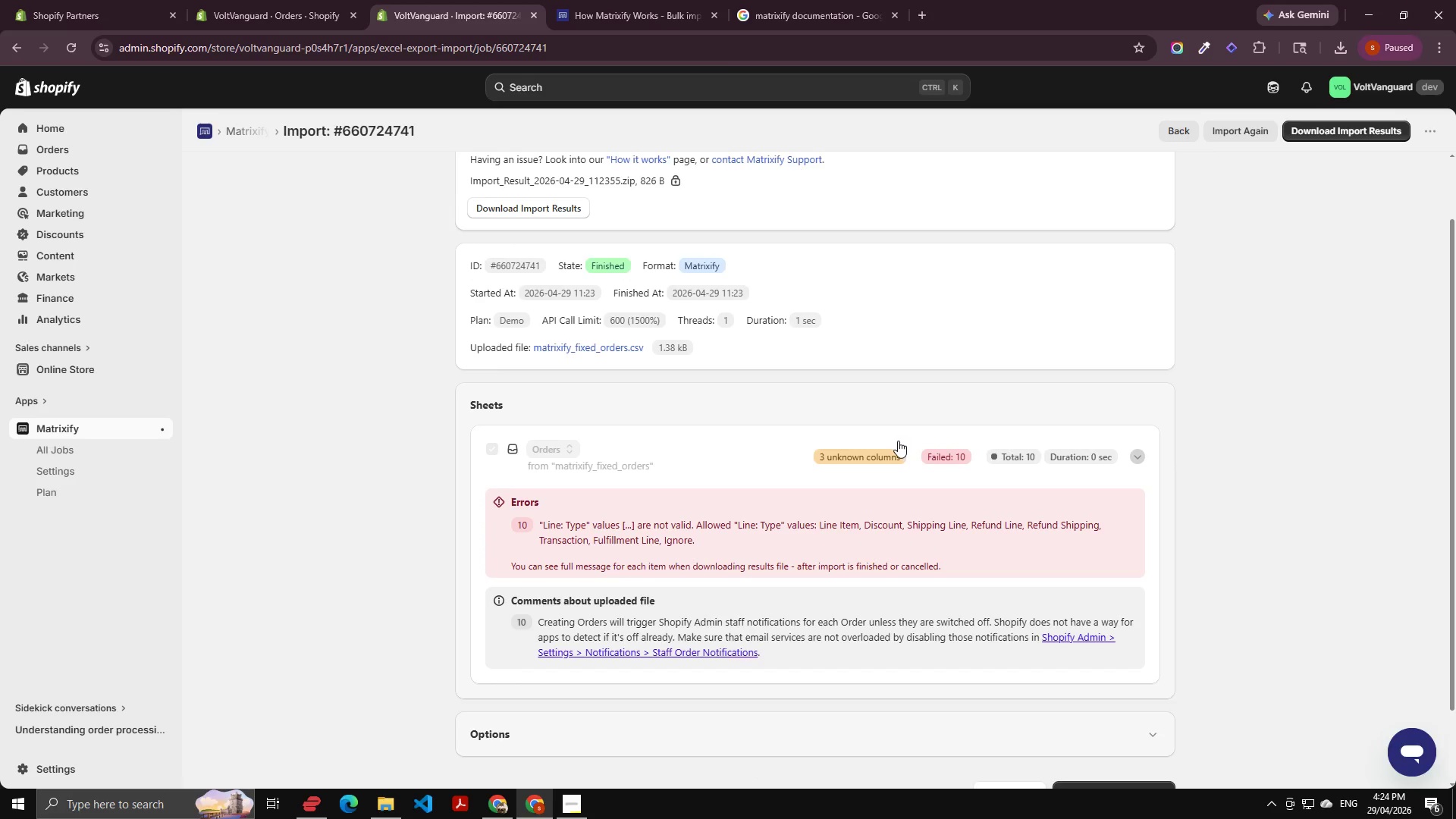 
scroll: coordinate [894, 444], scroll_direction: down, amount: 2.0
 